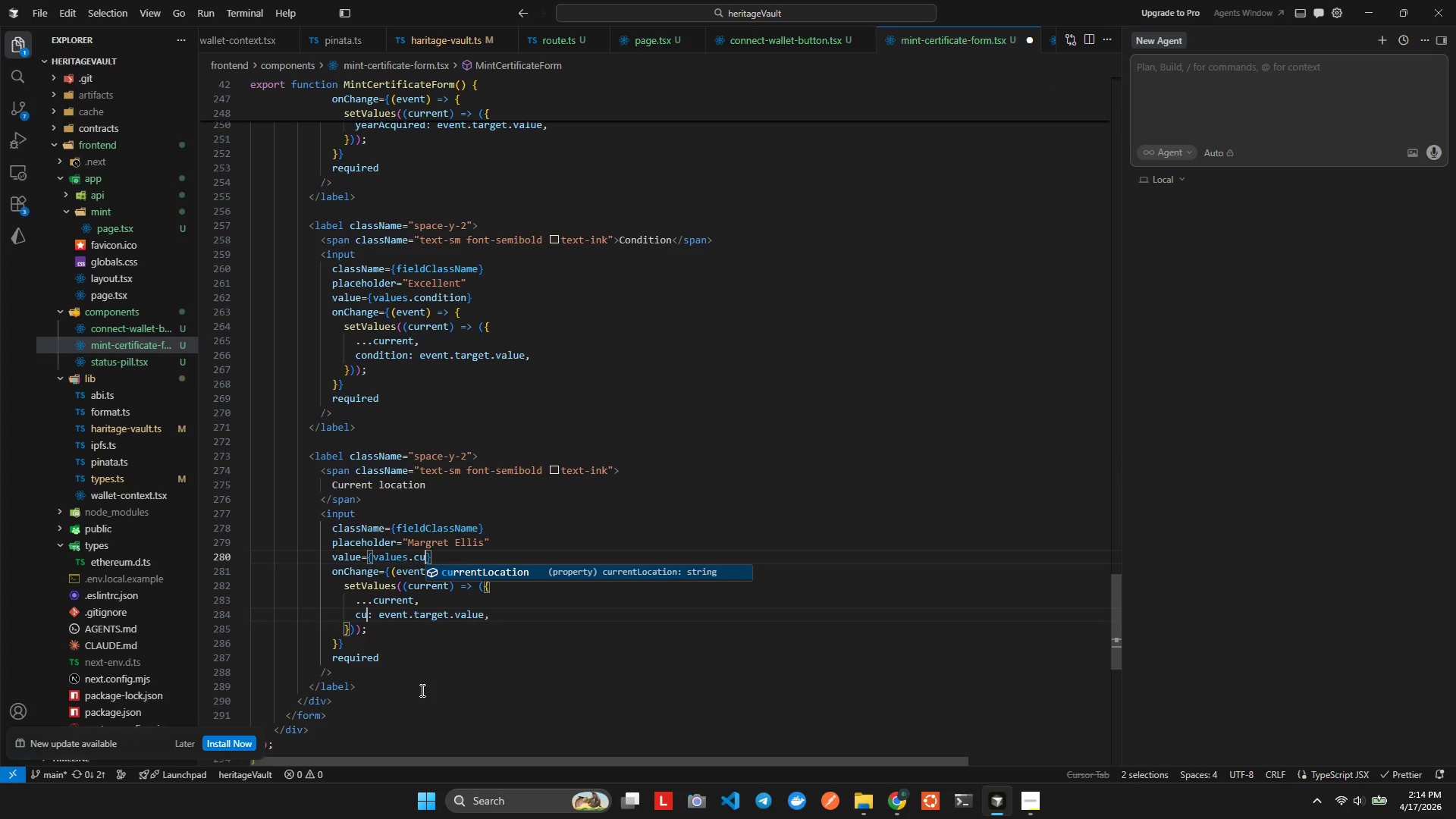 
key(Control+R)
 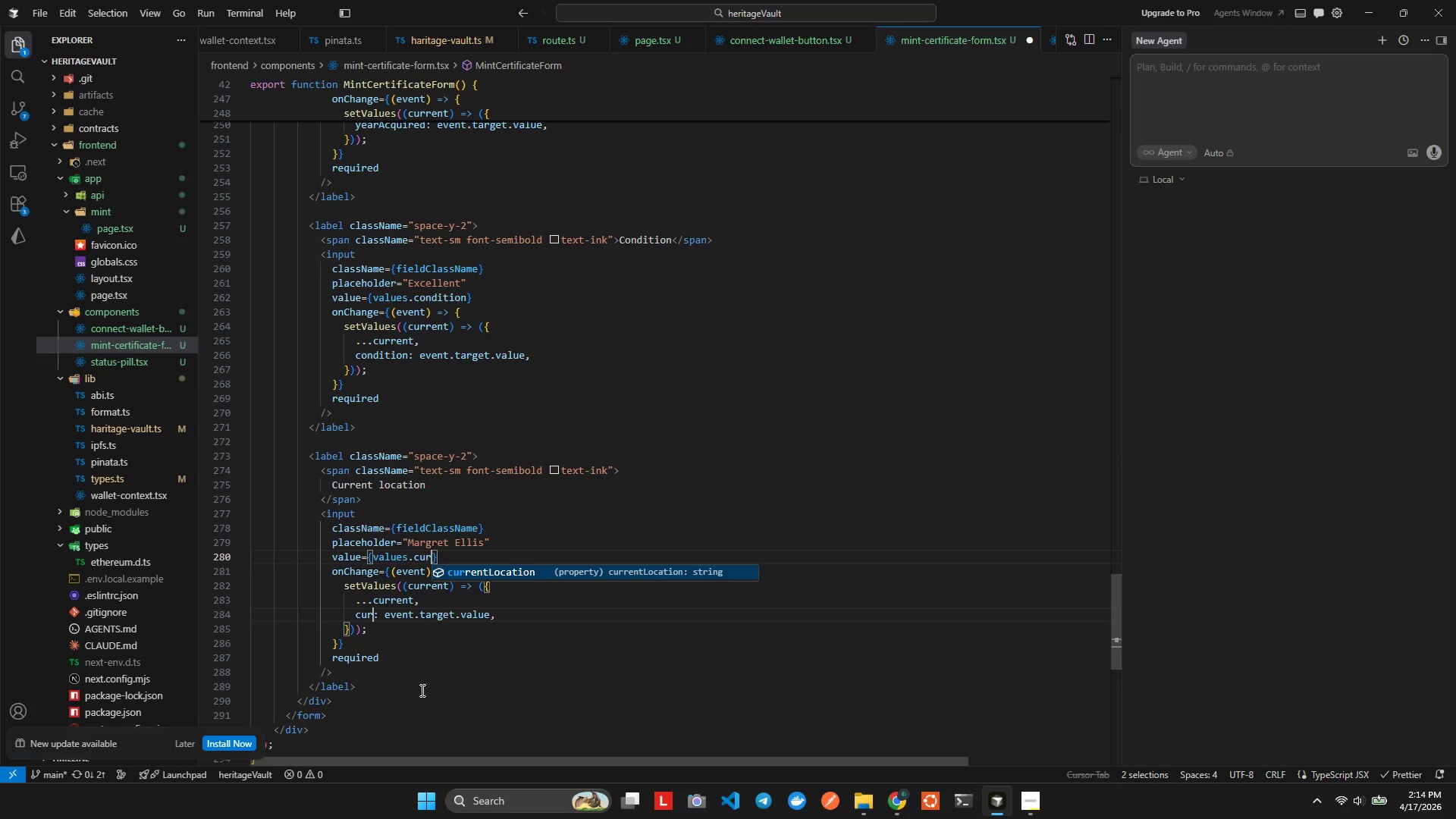 
key(Control+R)
 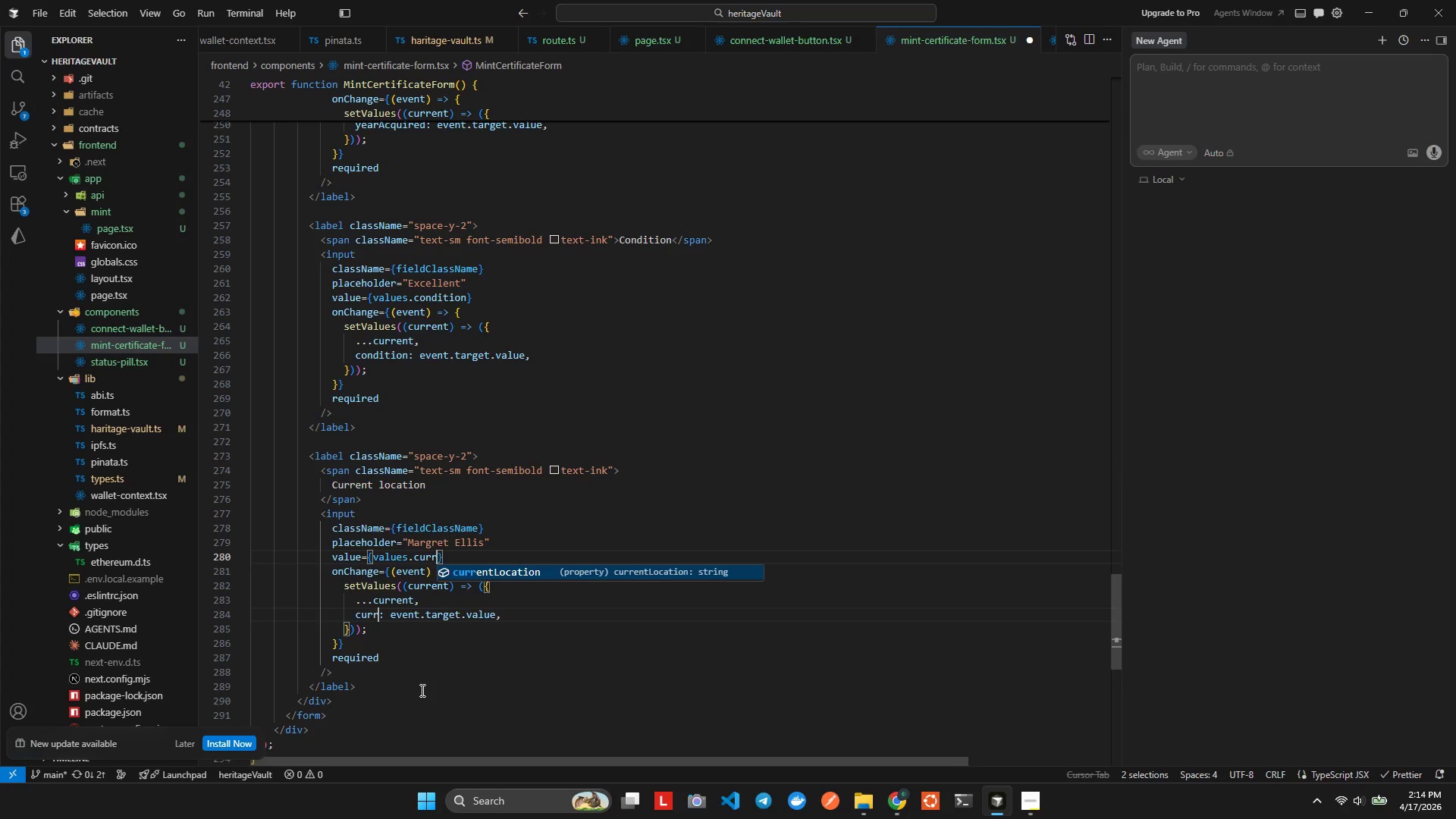 
key(Control+E)
 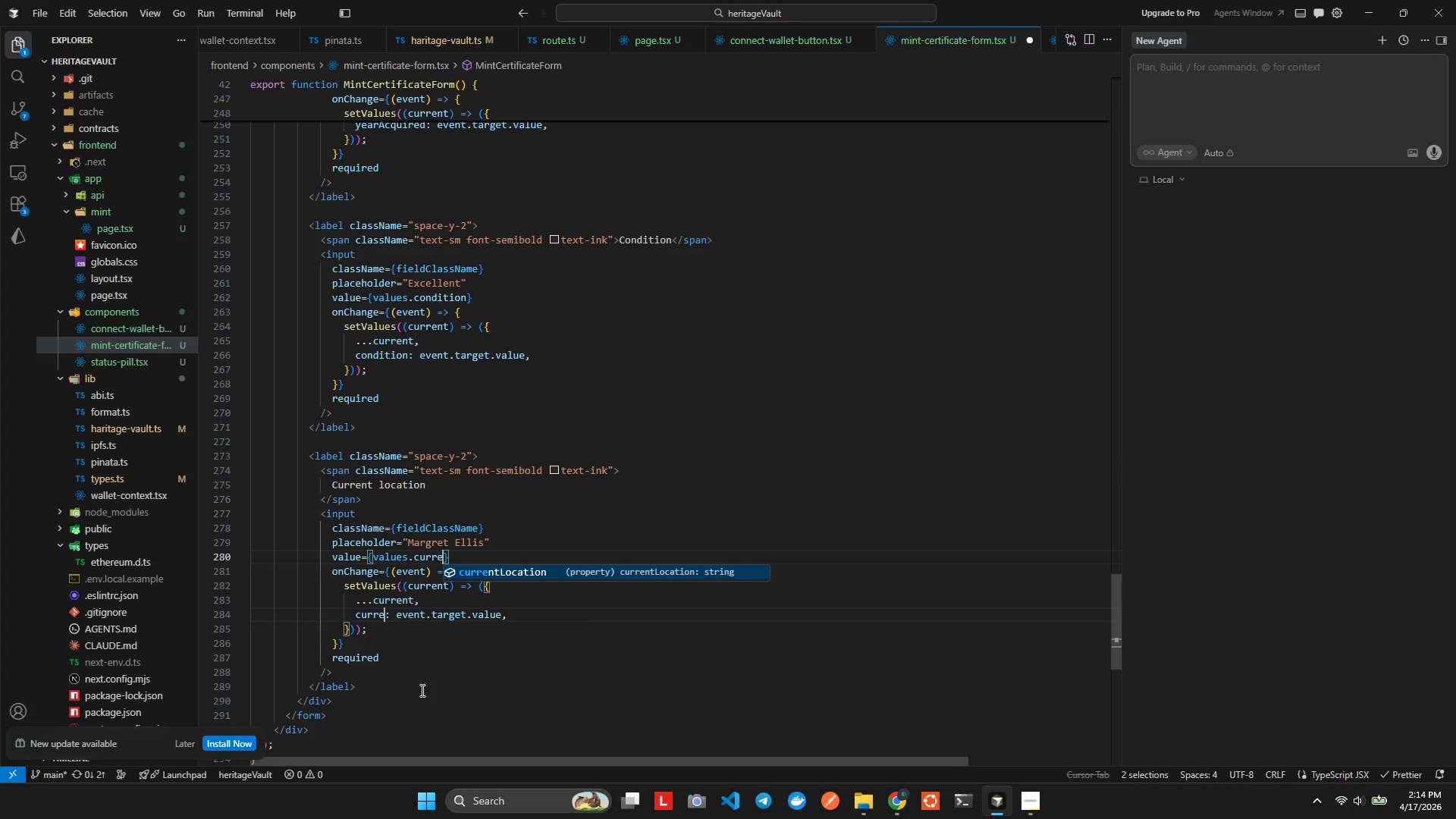 
key(Control+Enter)
 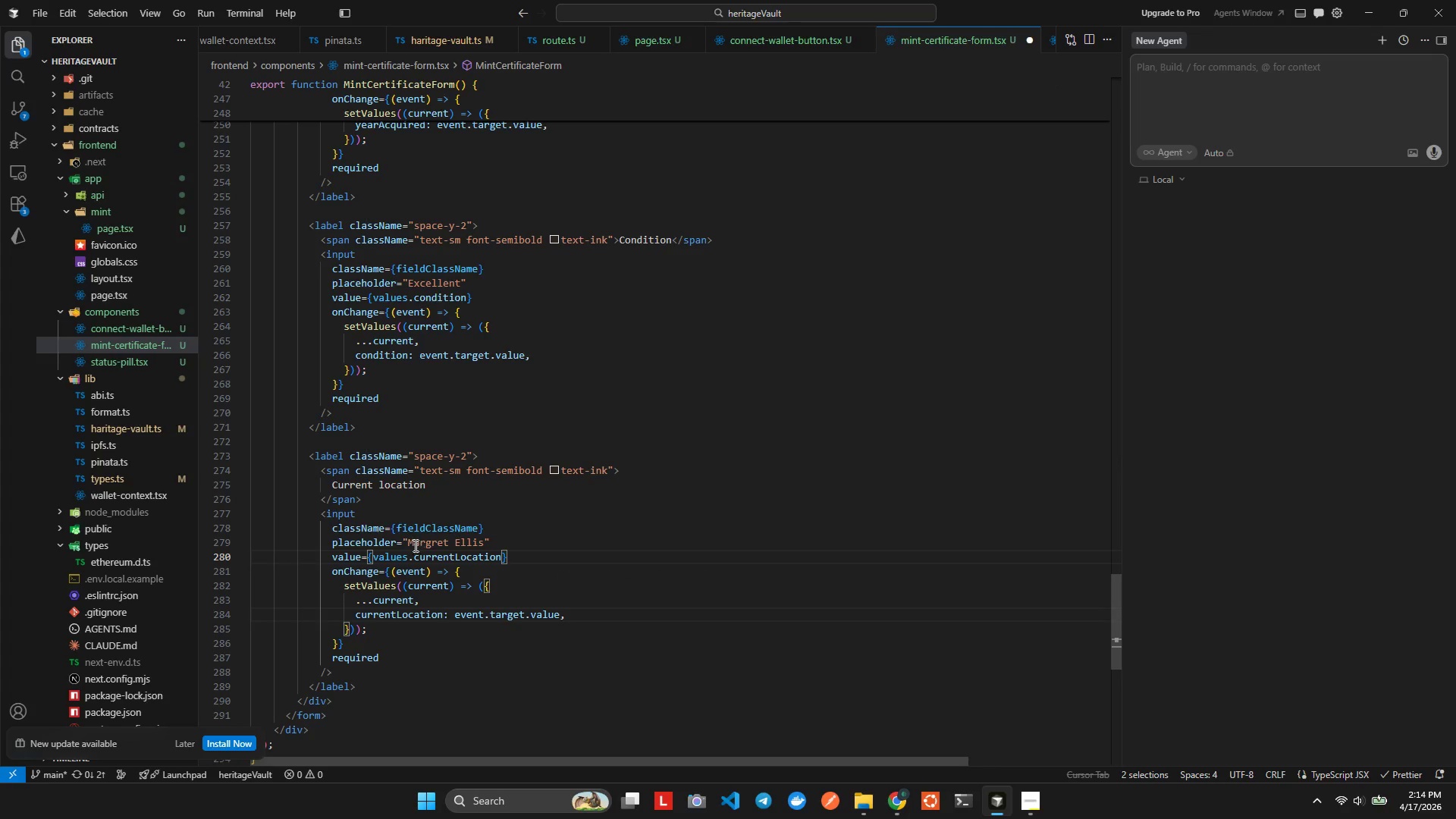 
left_click([409, 548])
 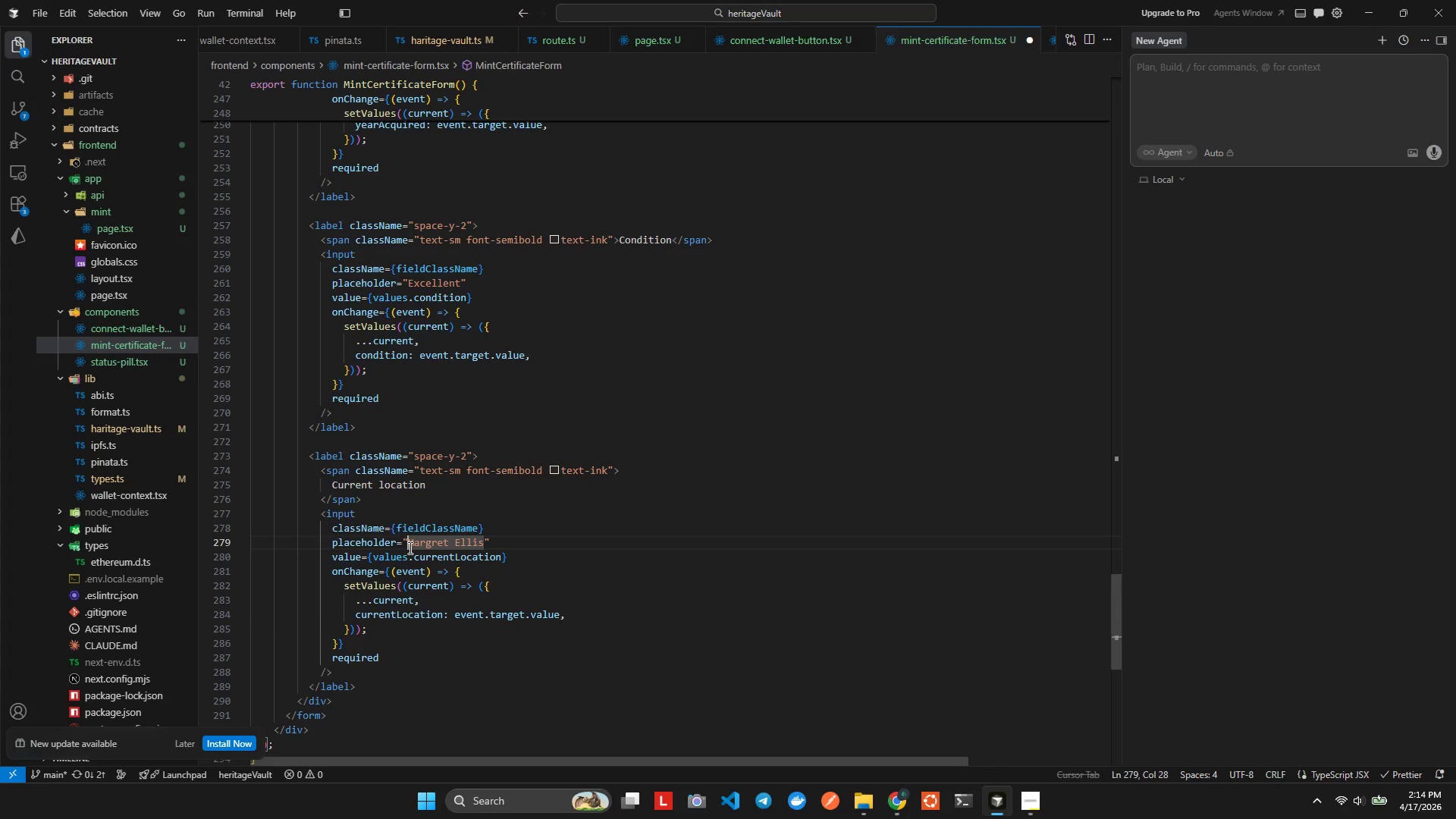 
hold_key(key=ArrowRight, duration=0.94)
 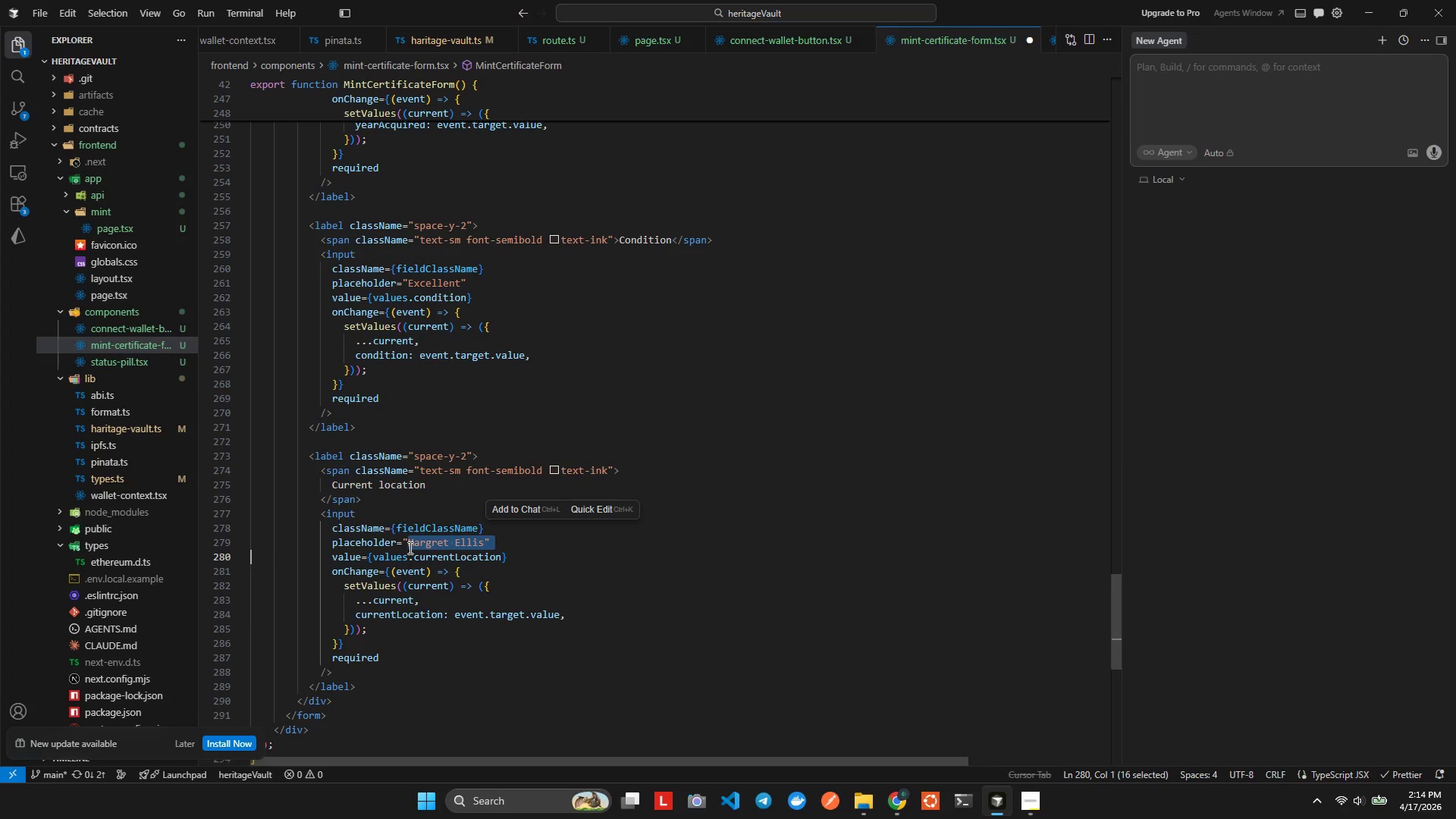 
key(Control+Shift+ArrowLeft)
 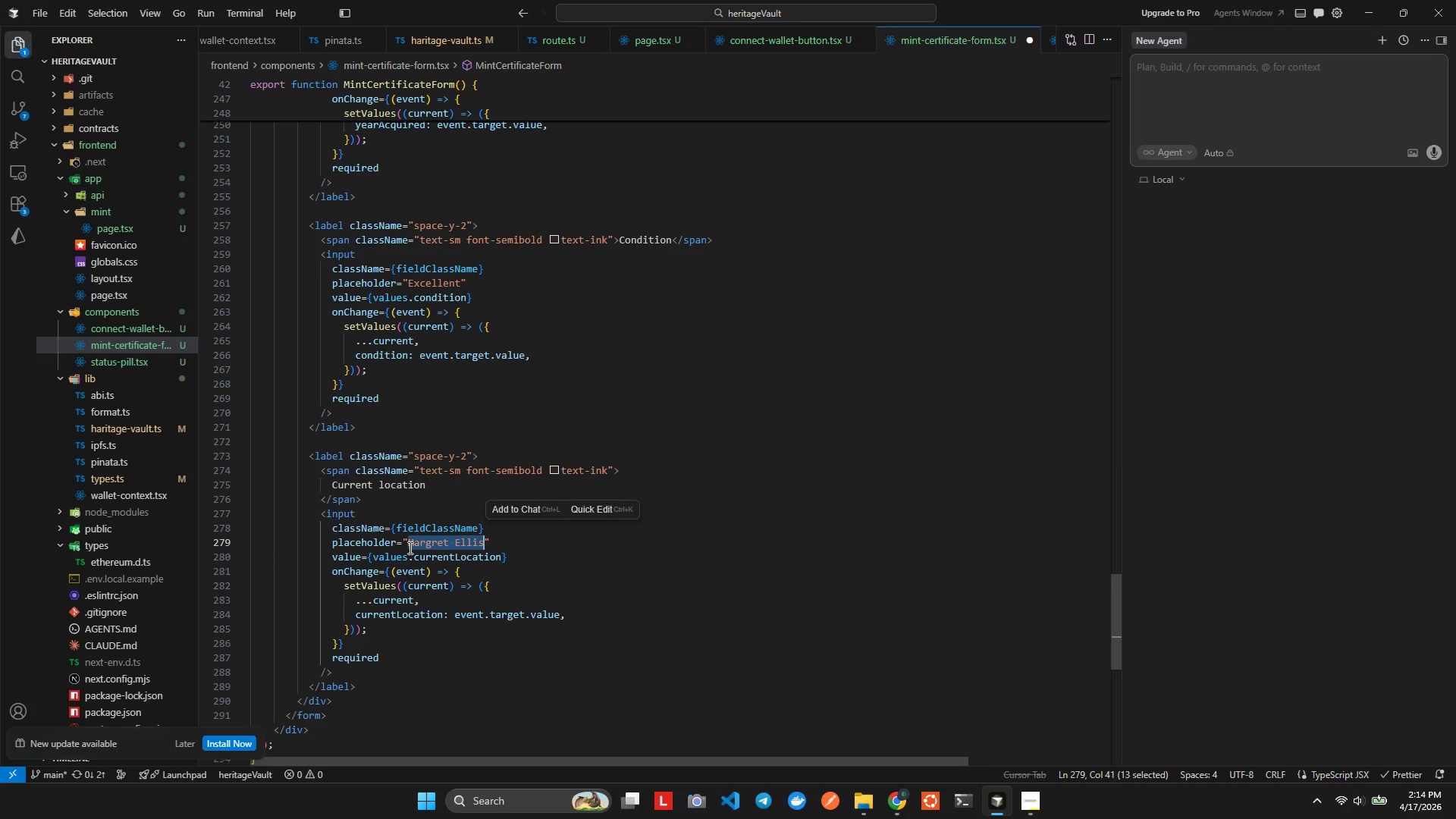 
key(Control+Shift+ArrowLeft)
 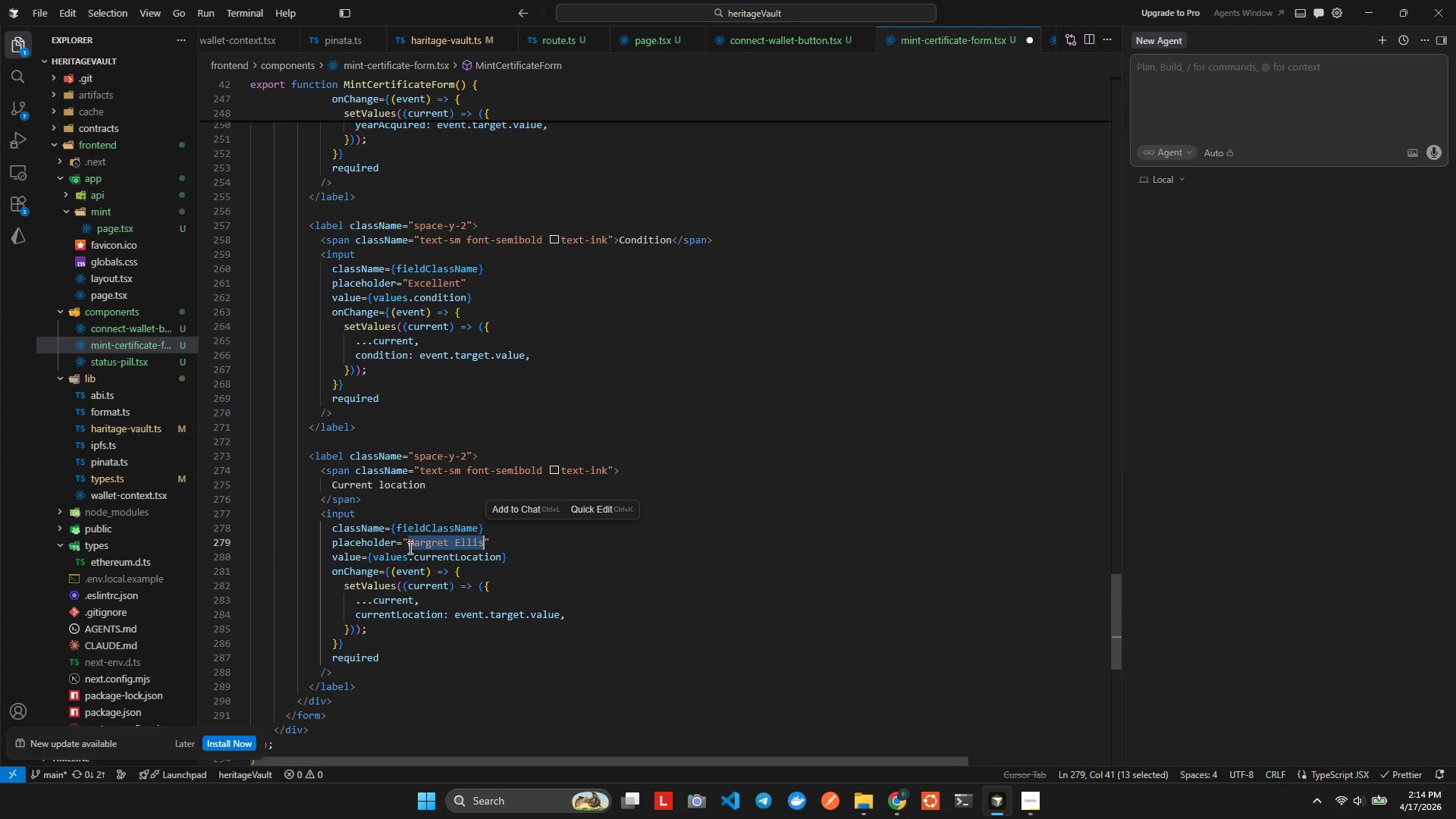 
key(Control+Shift+B)
 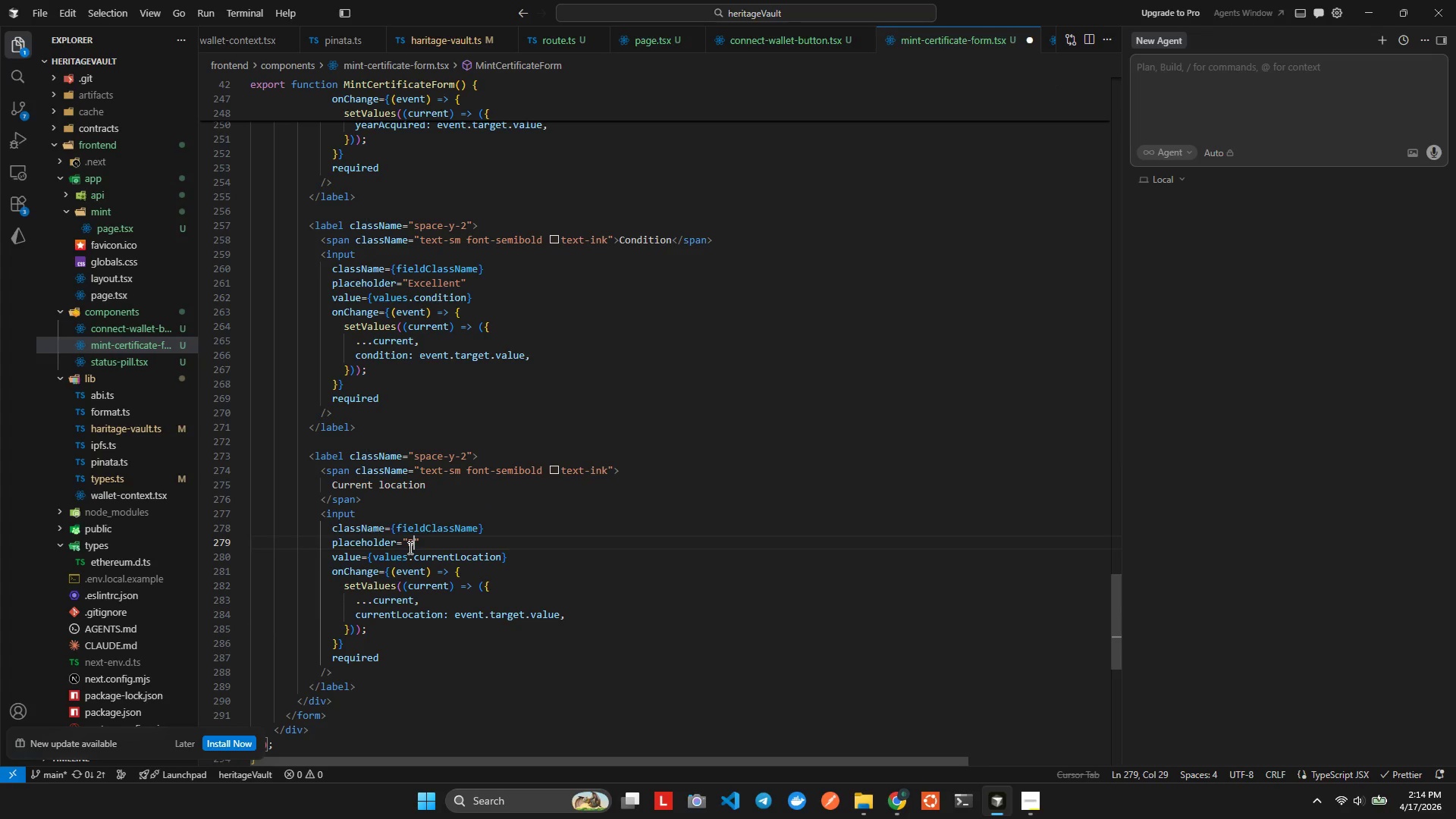 
key(Control+O)
 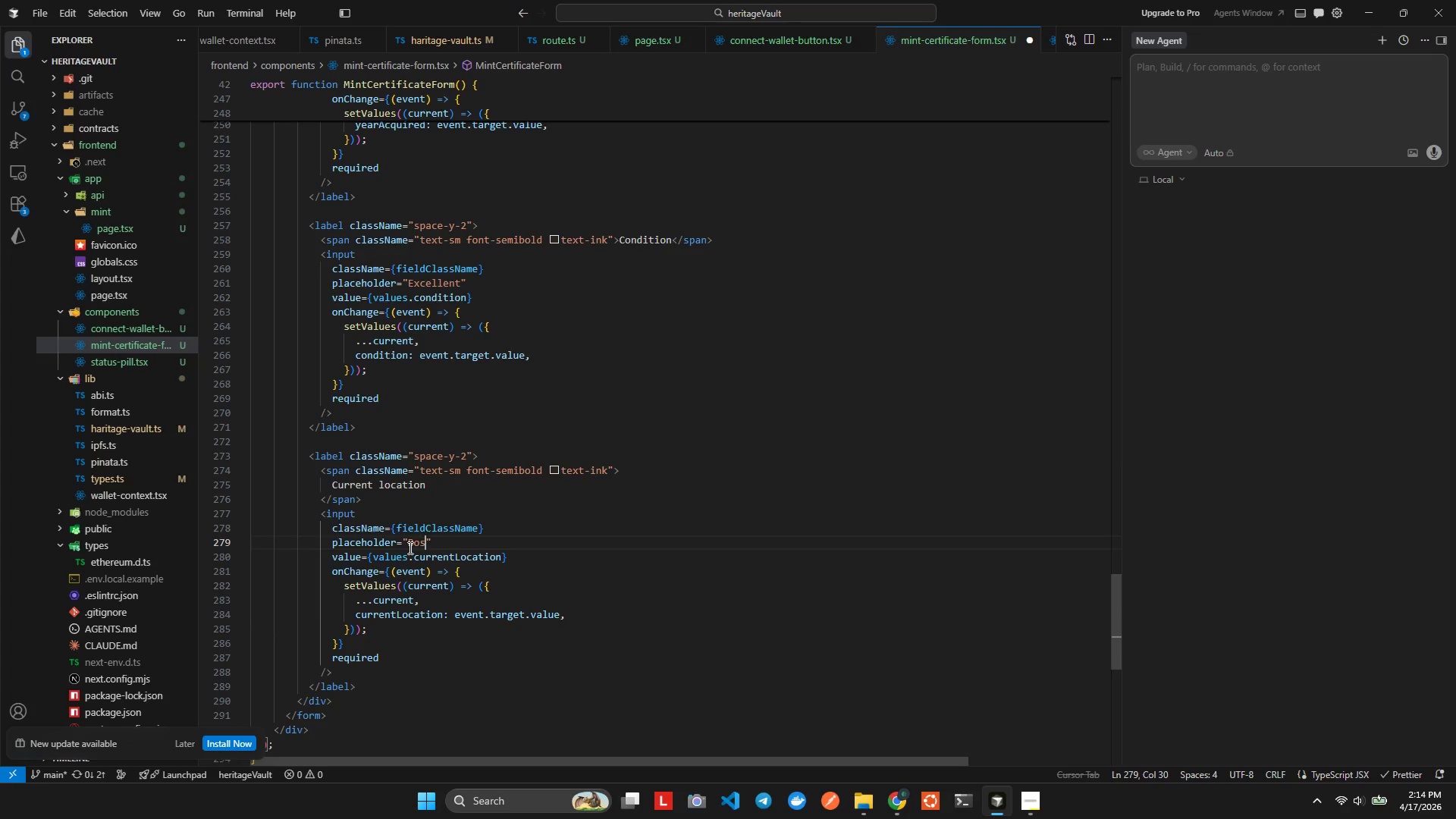 
key(Control+S)
 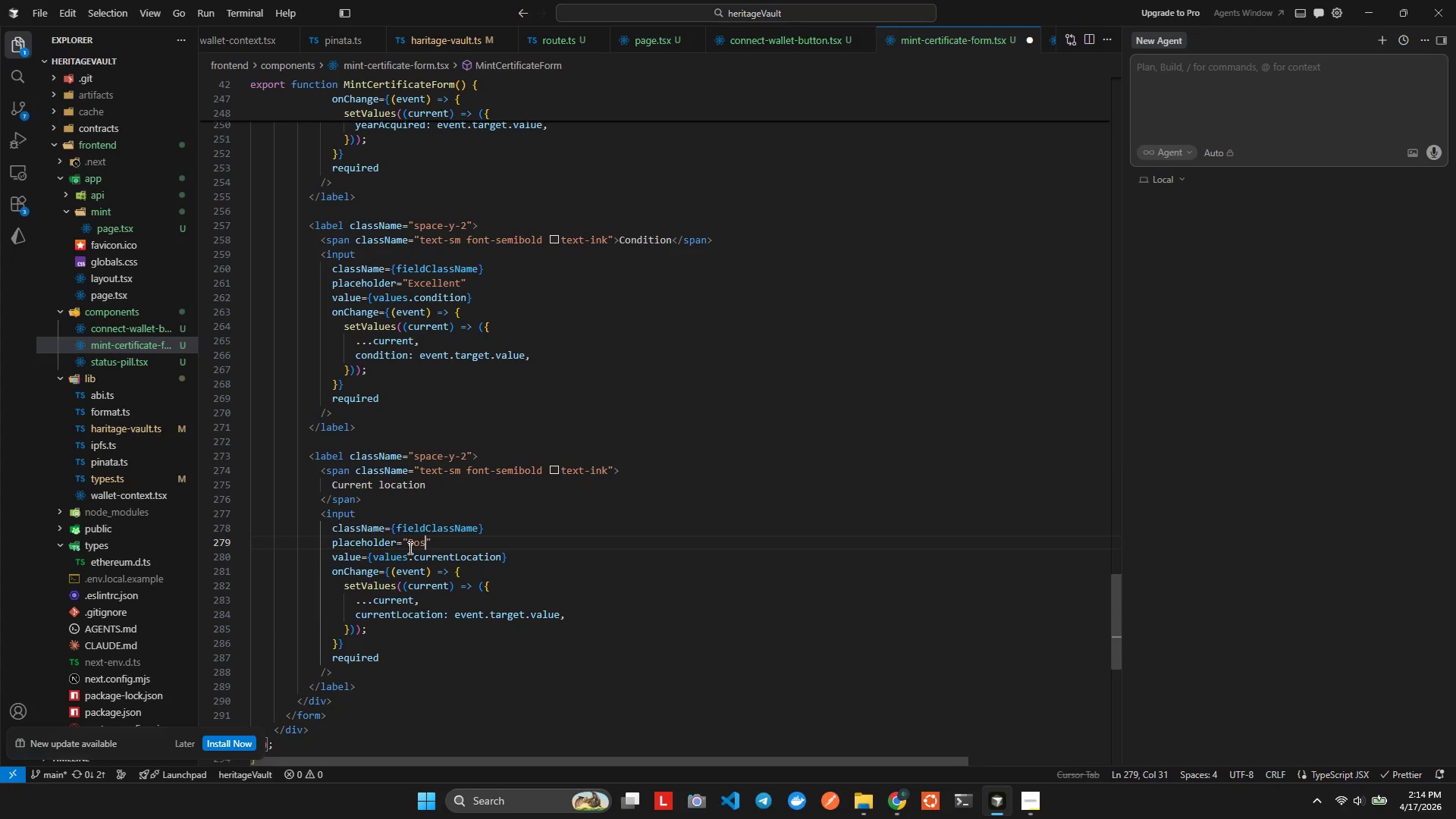 
key(Control+T)
 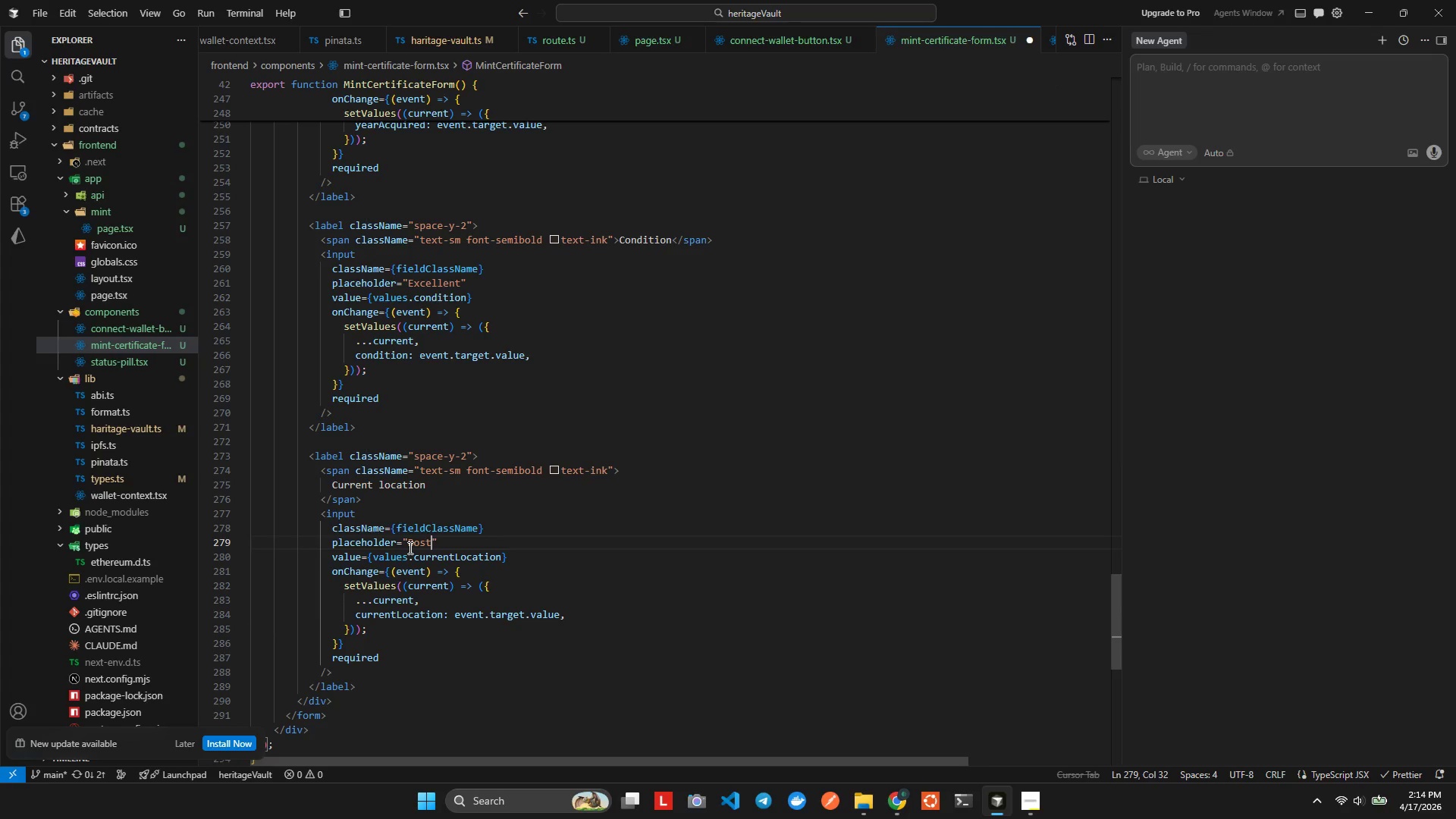 
key(Control+O)
 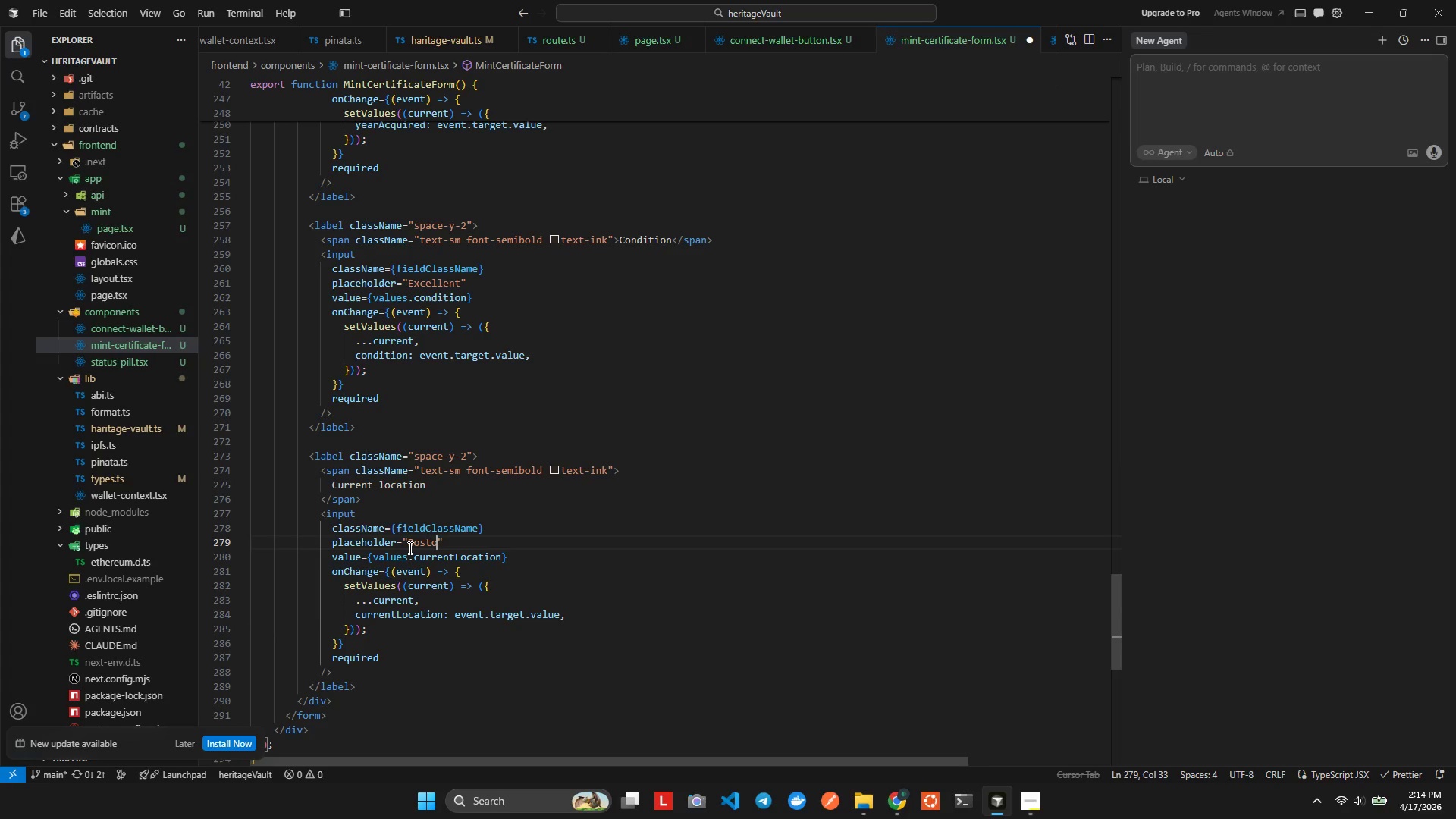 
key(Control+N)
 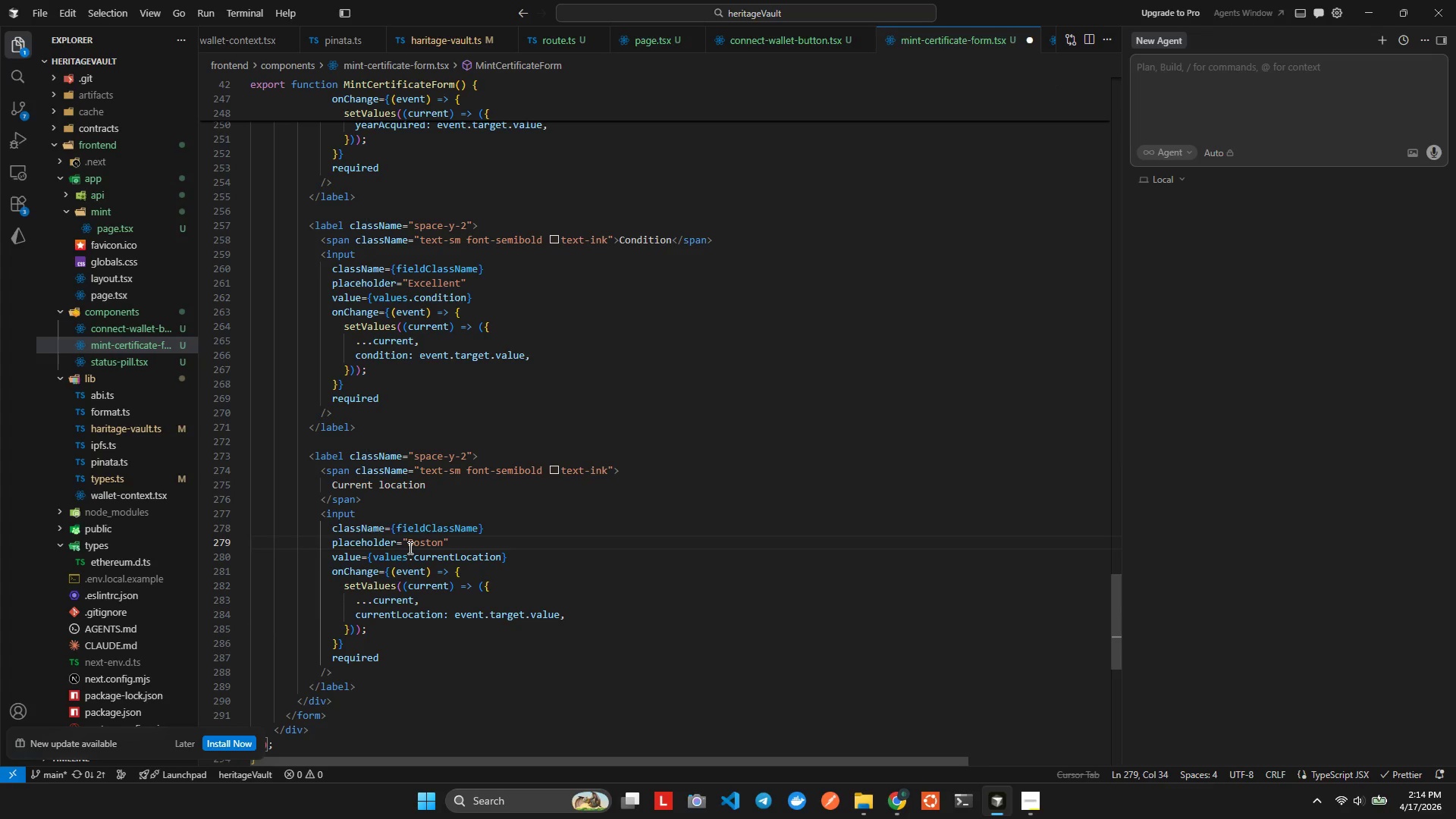 
key(Control+Space)
 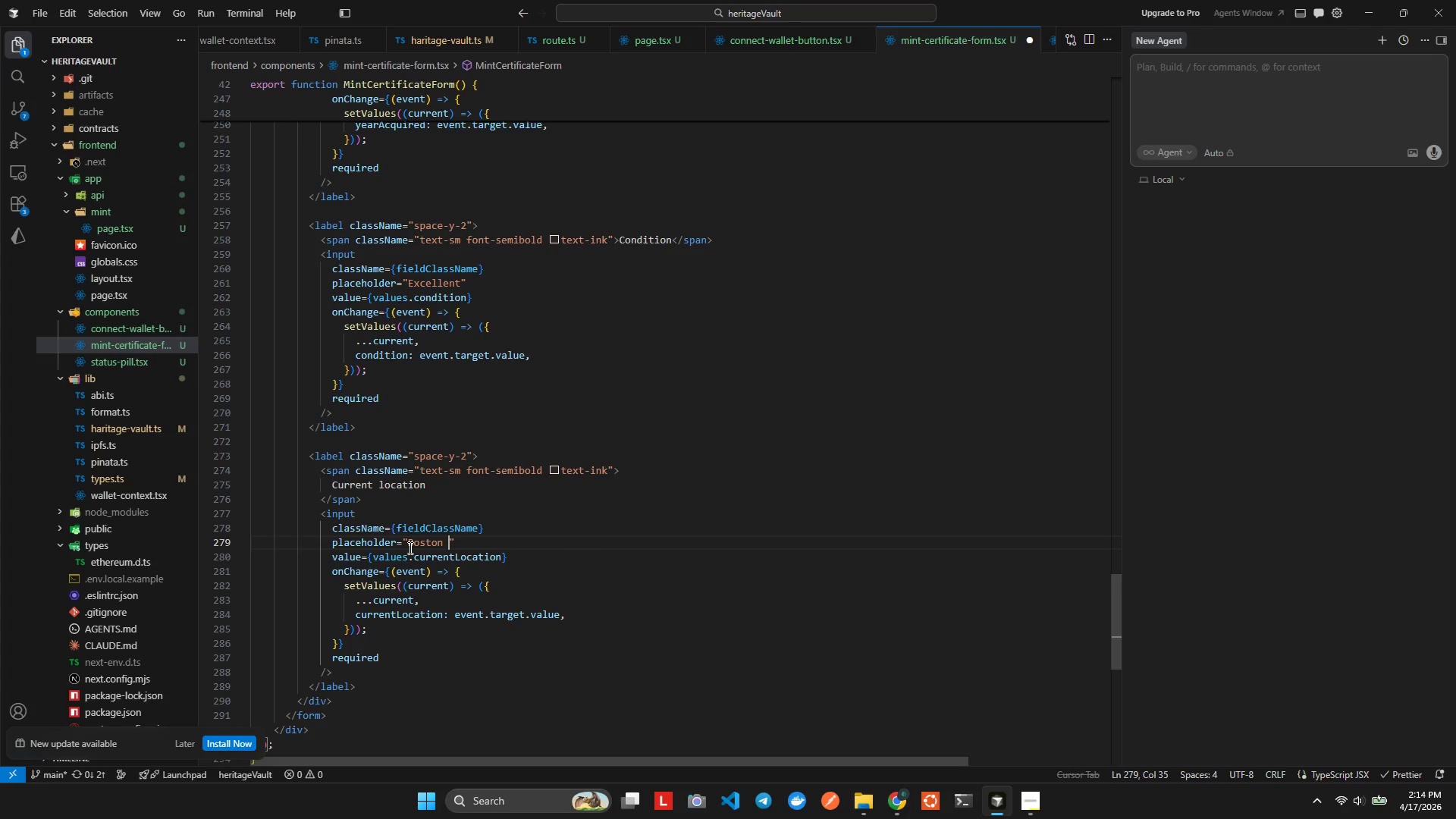 
key(Control+C)
 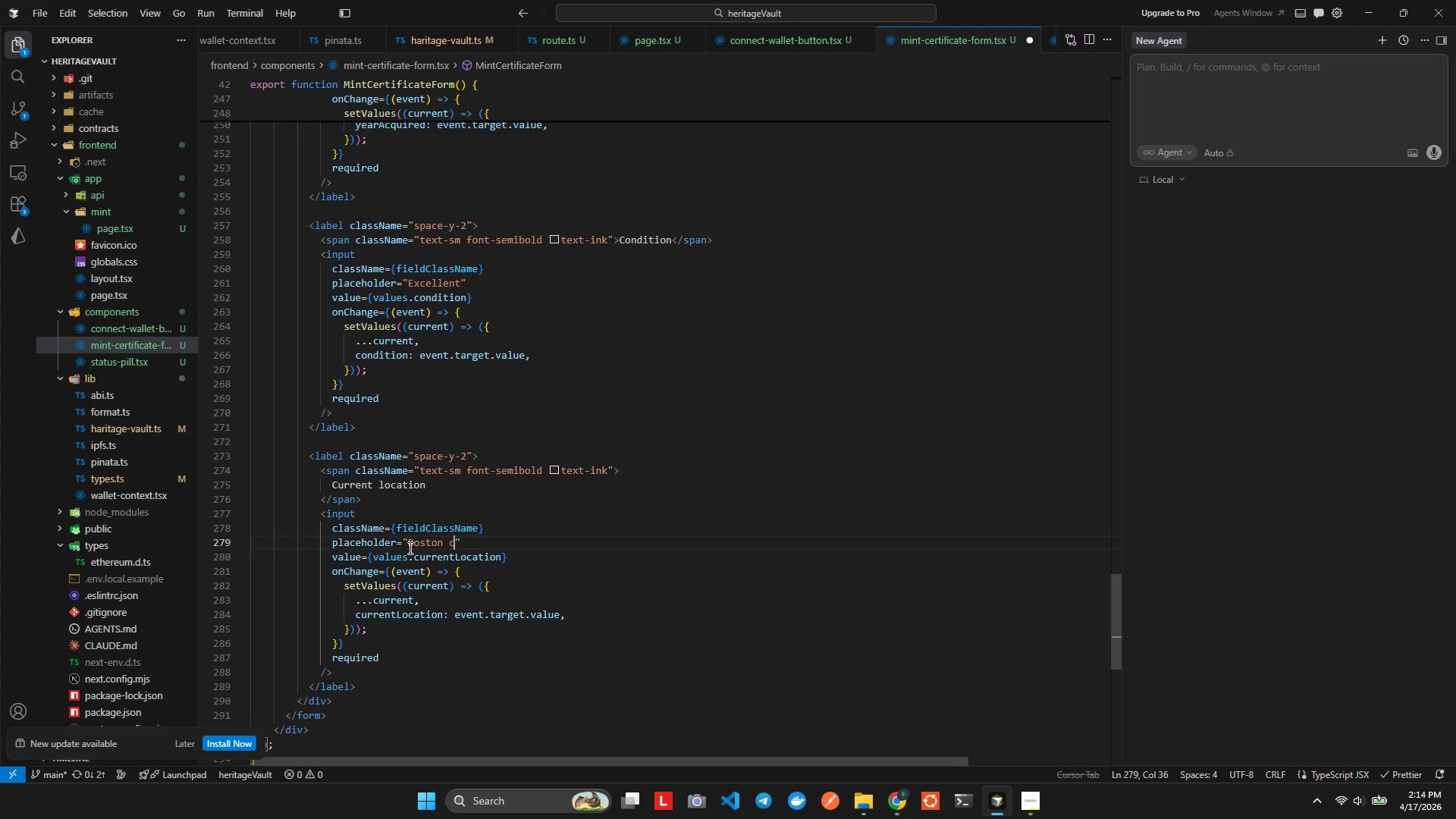 
key(Control+L)
 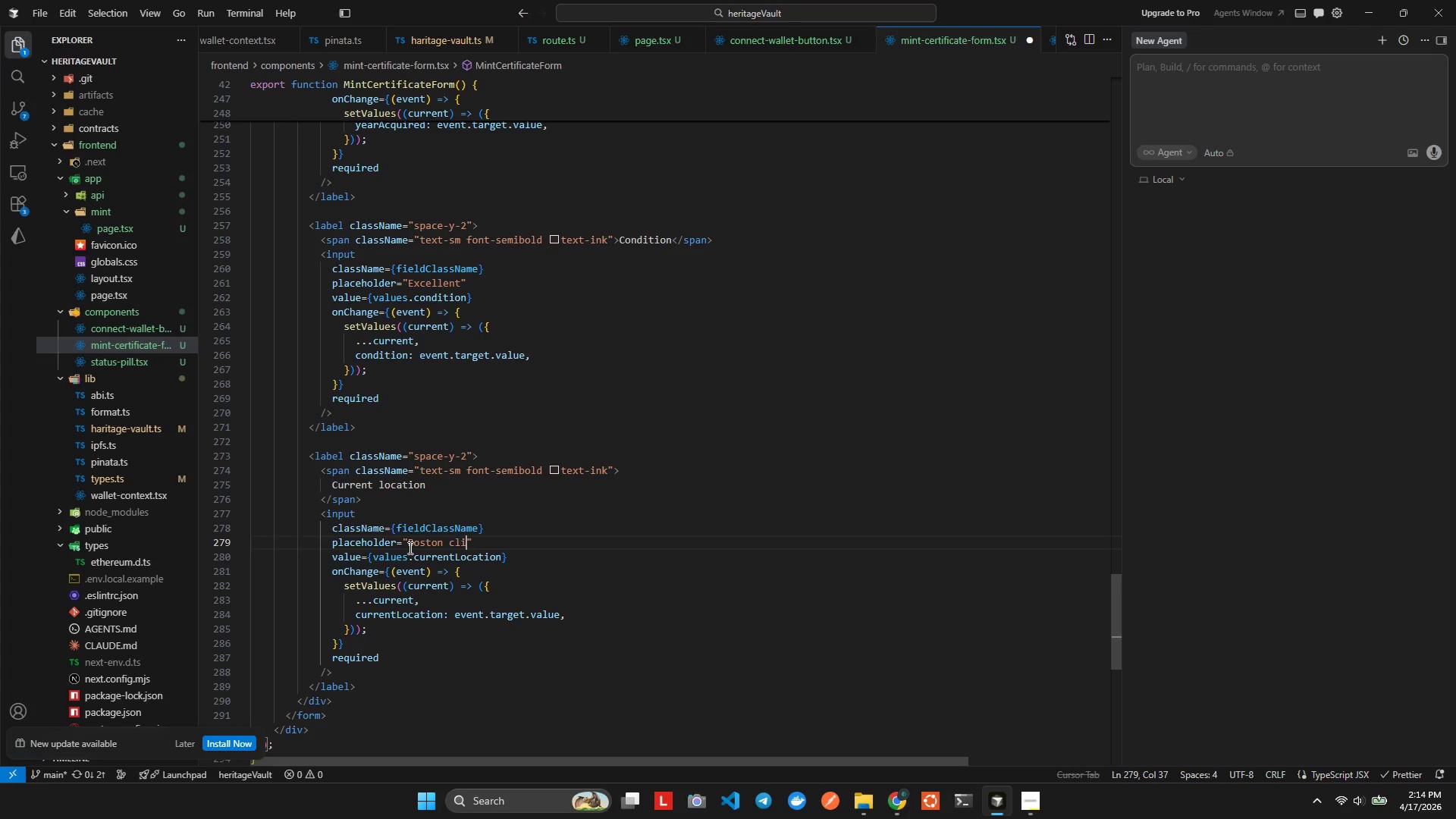 
hold_key(key=I, duration=0.31)
 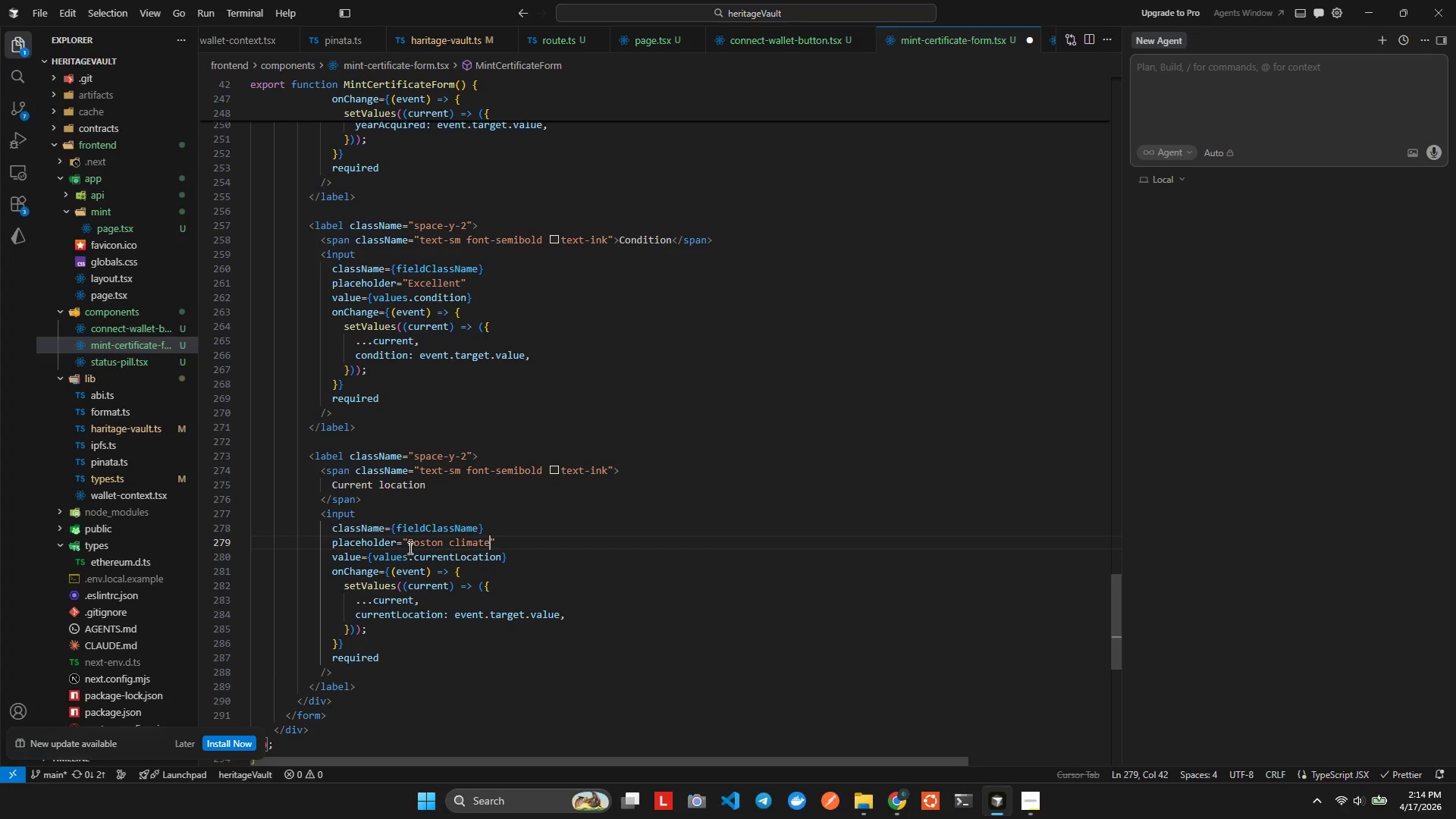 
key(Control+M)
 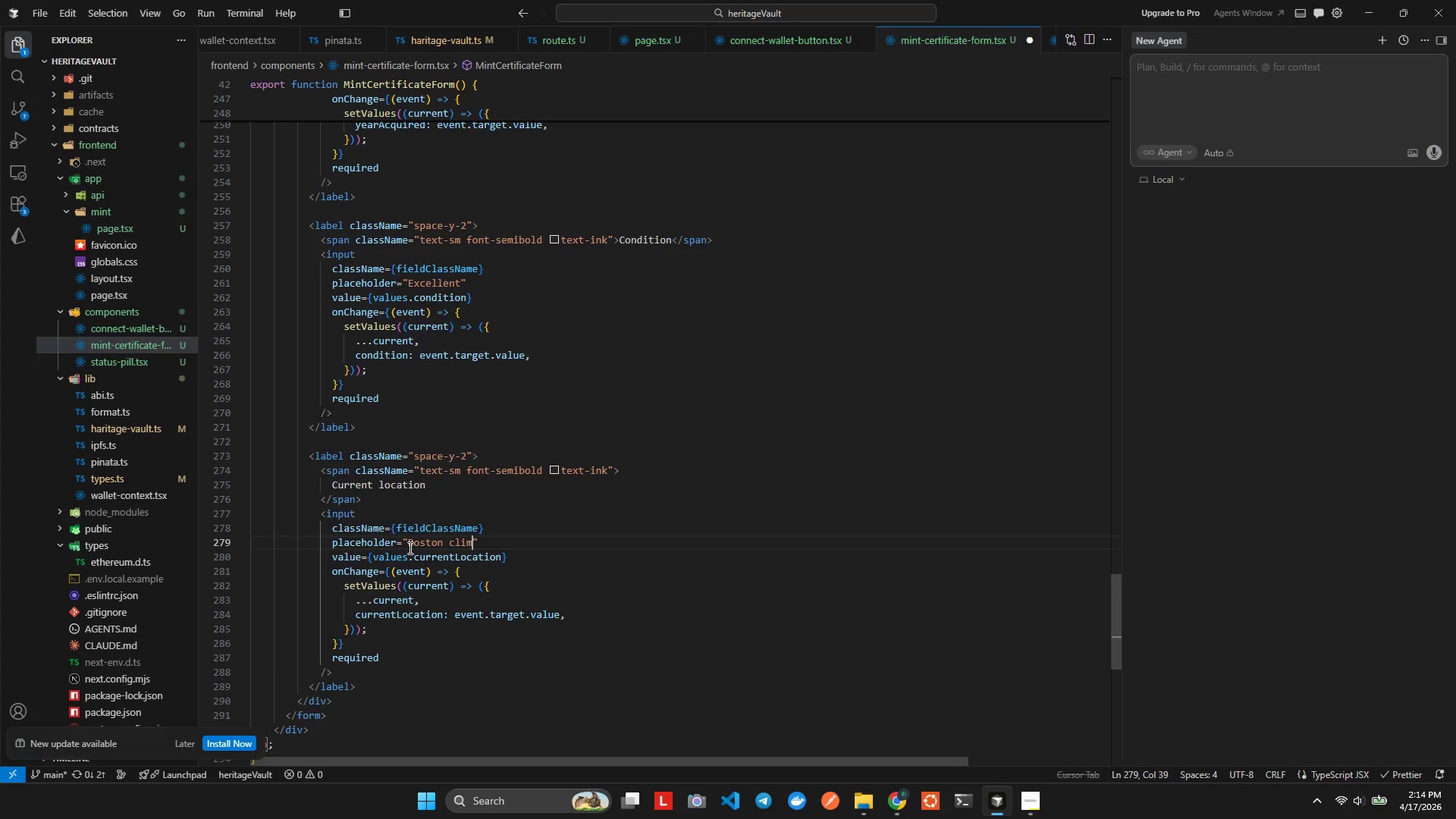 
key(Control+A)
 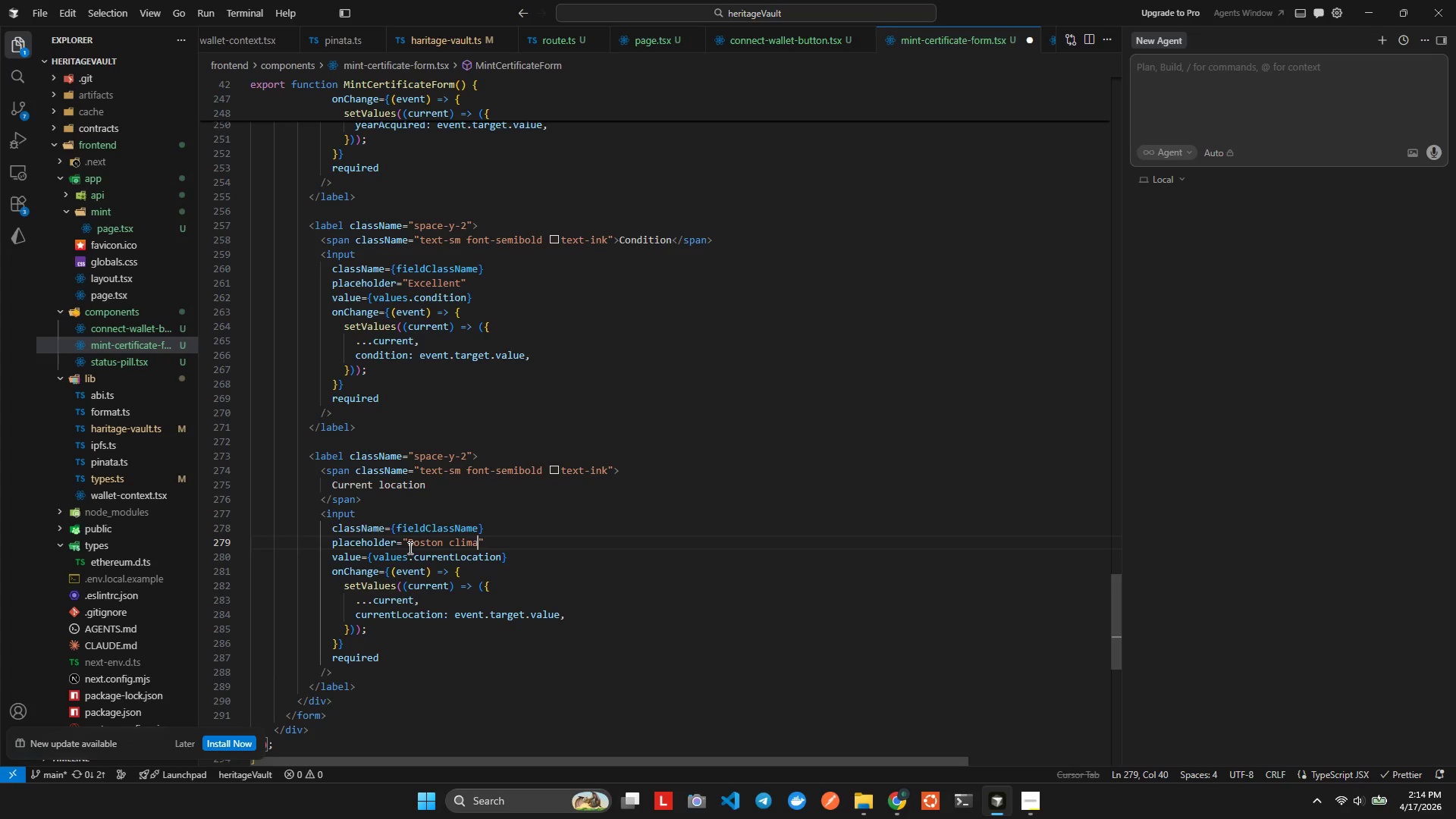 
key(Control+T)
 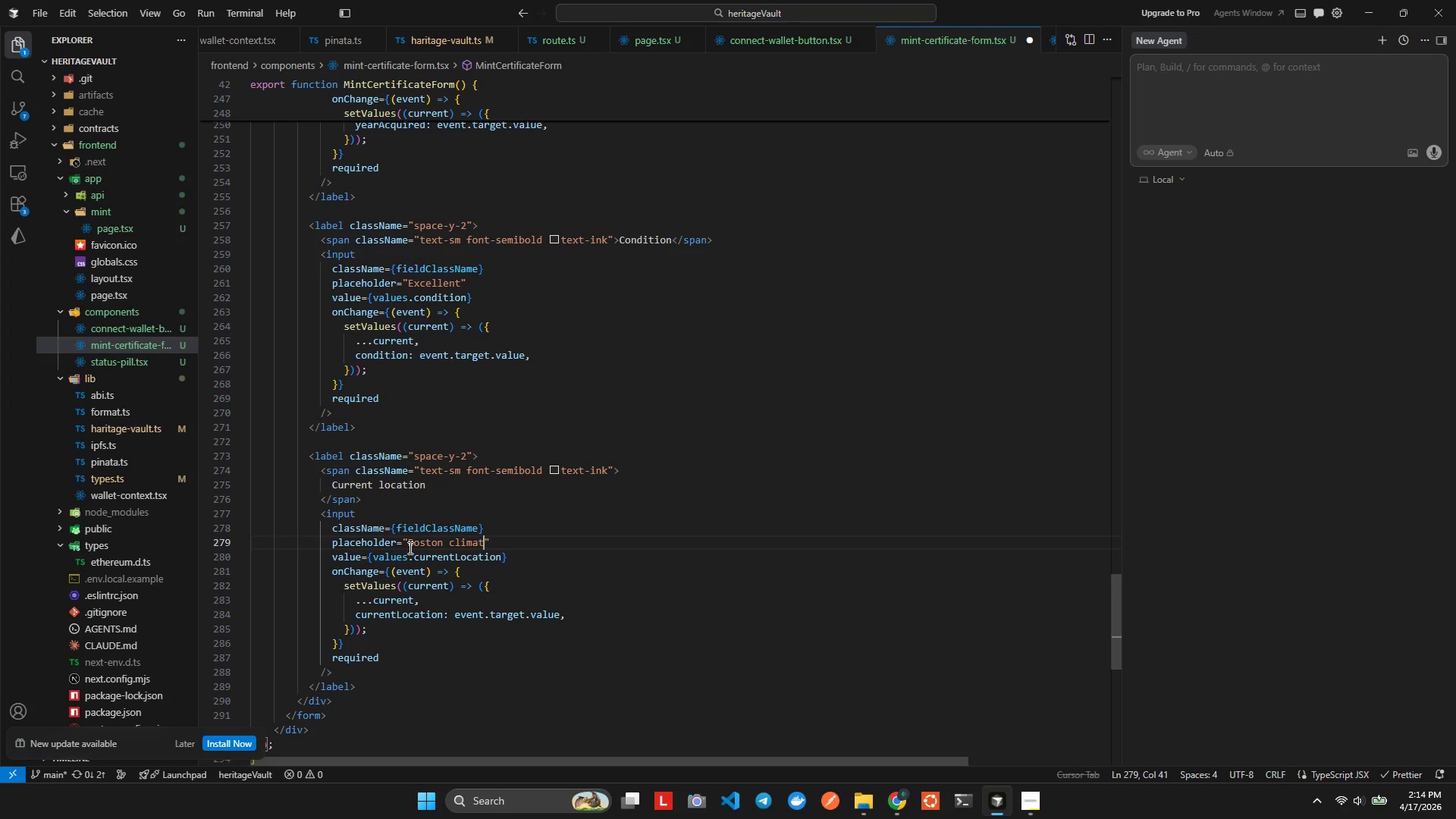 
key(Control+E)
 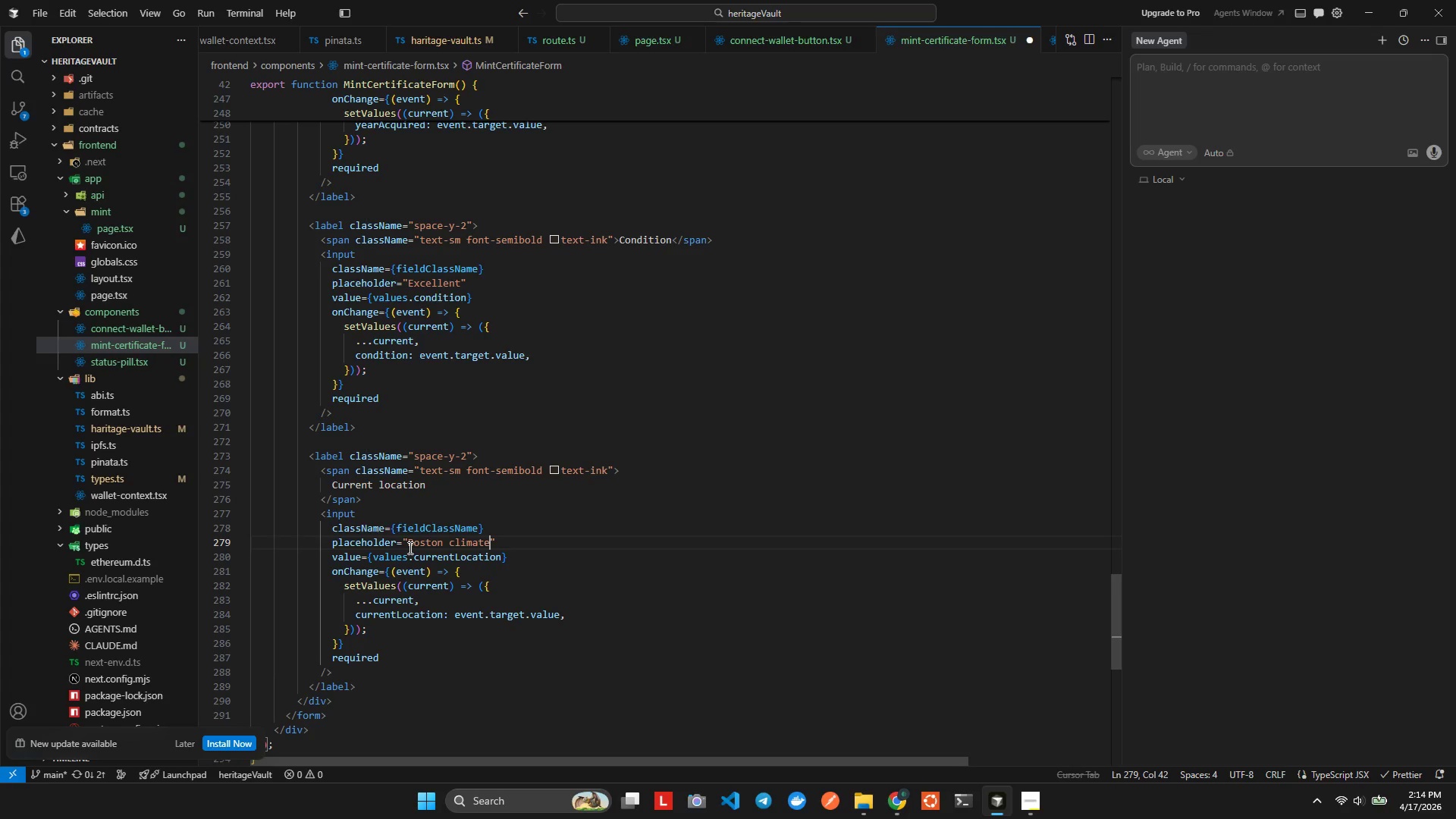 
key(Control+Minus)
 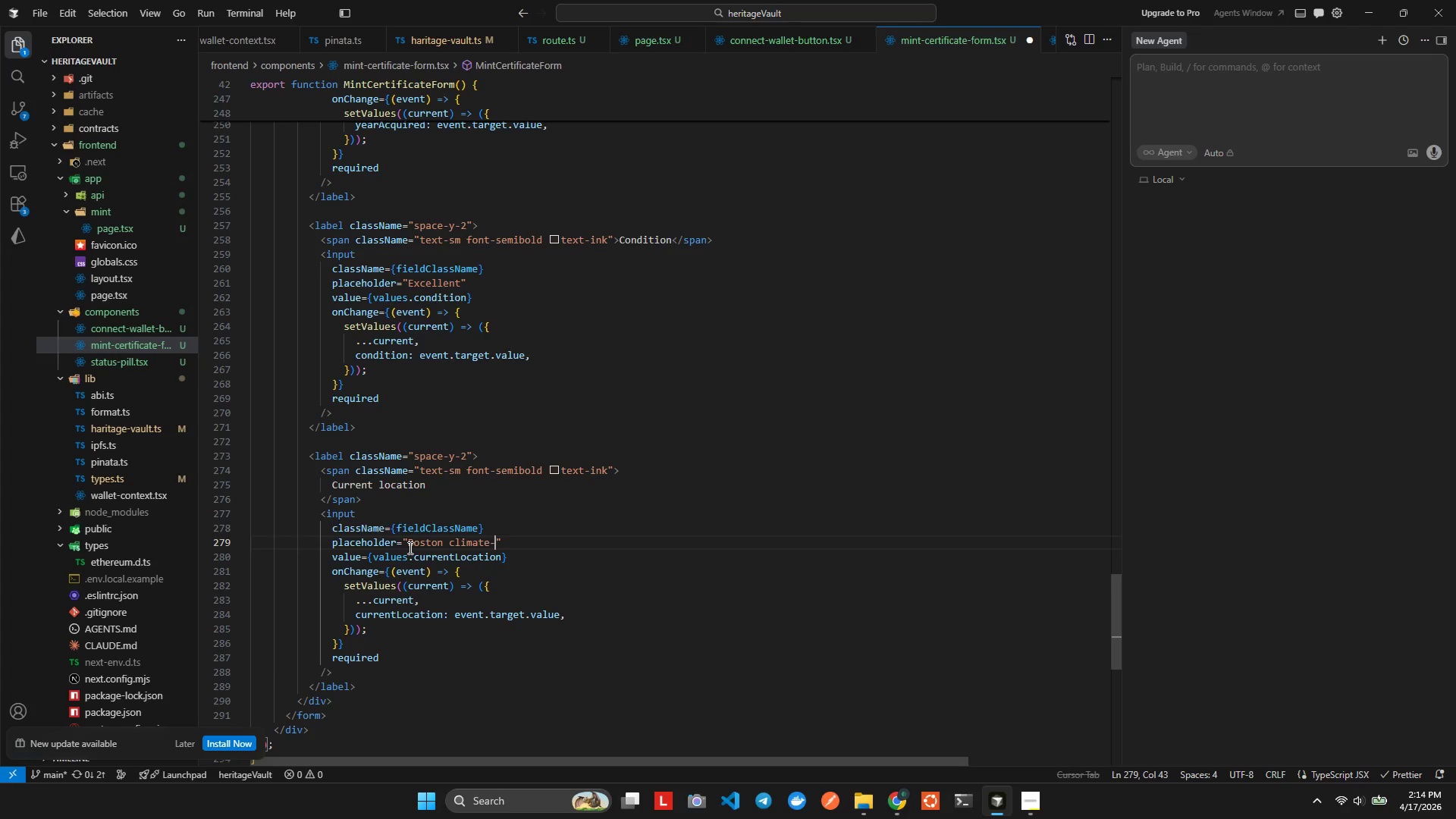 
key(Control+C)
 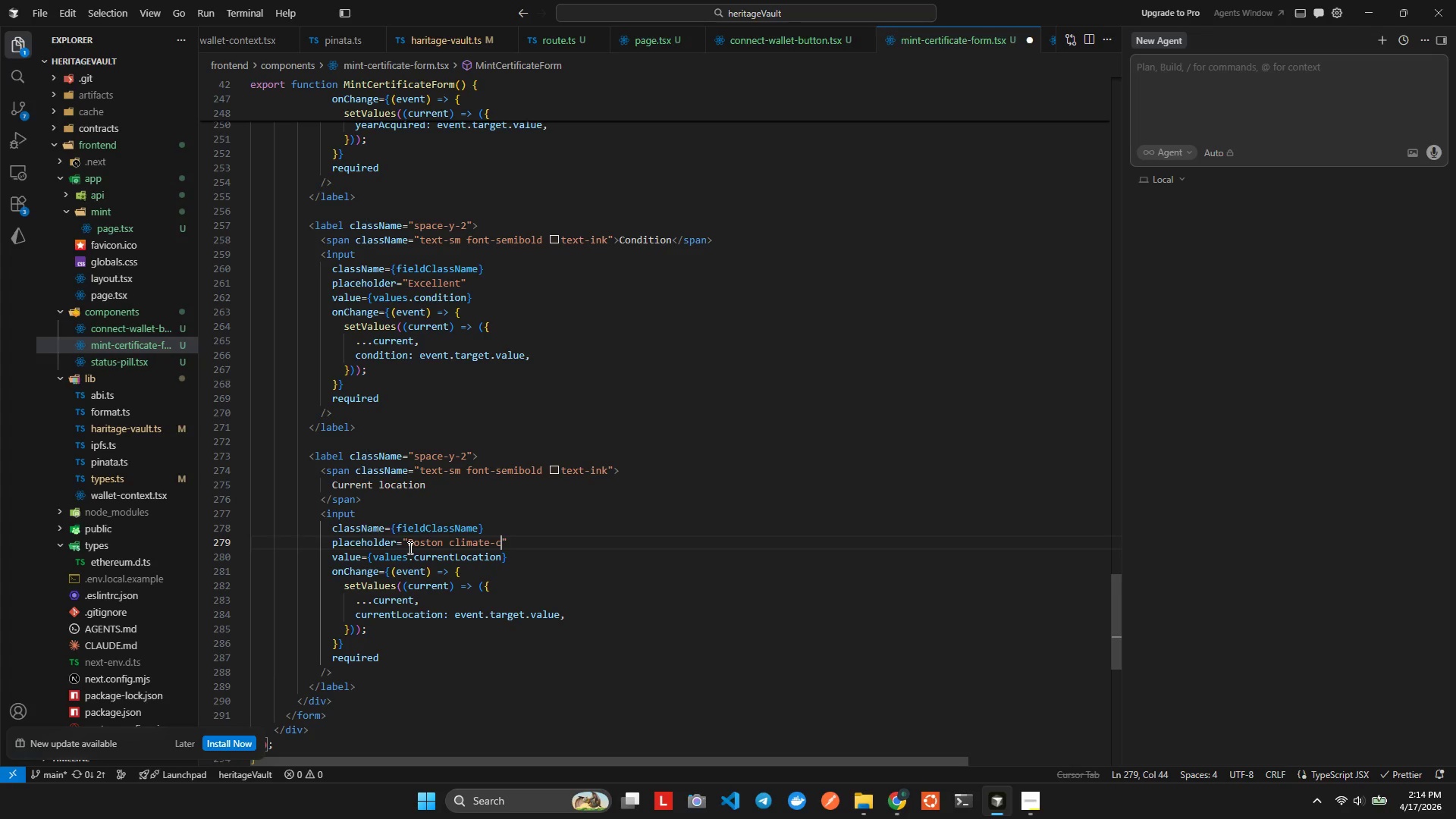 
key(Control+O)
 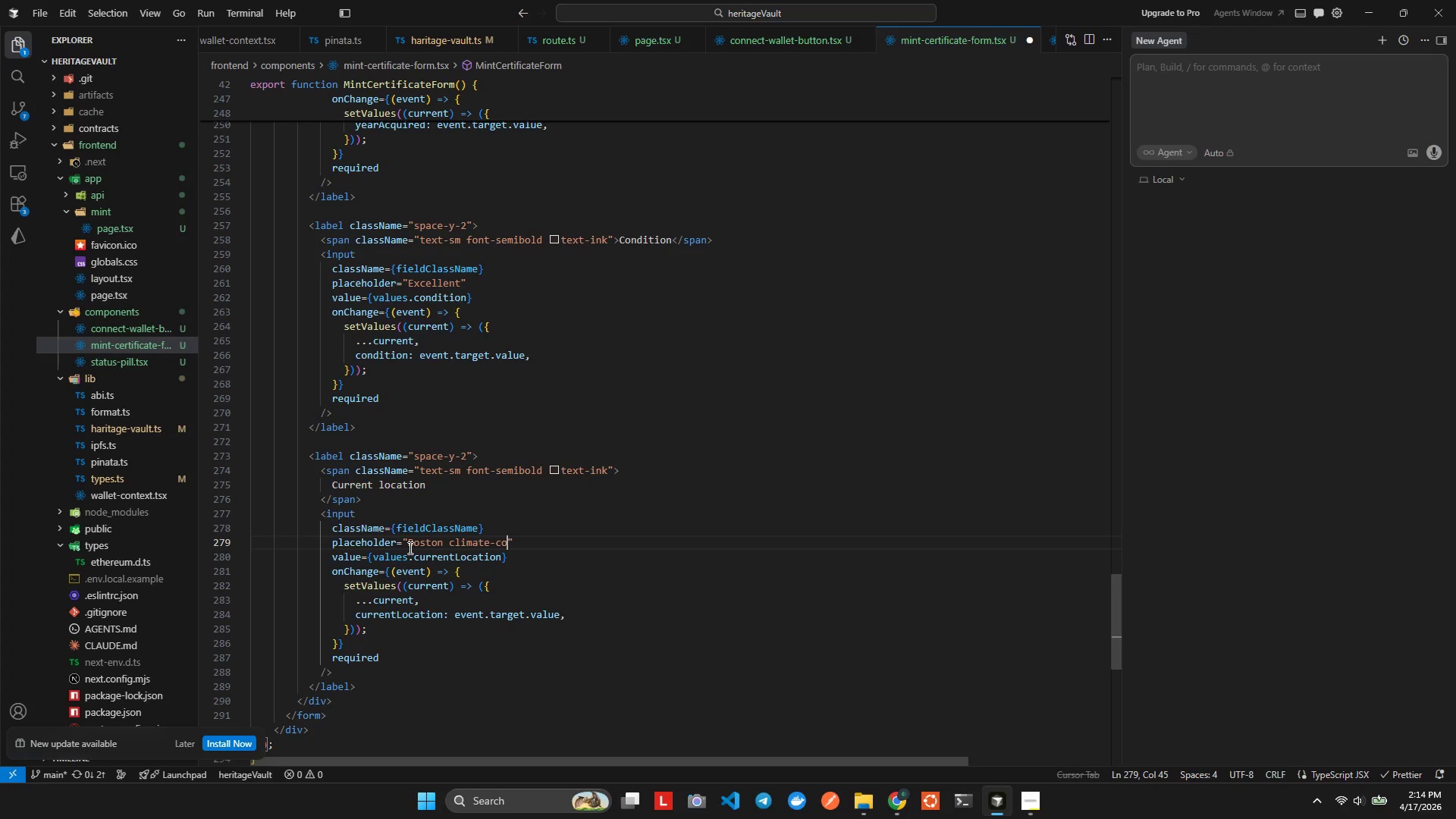 
key(Control+N)
 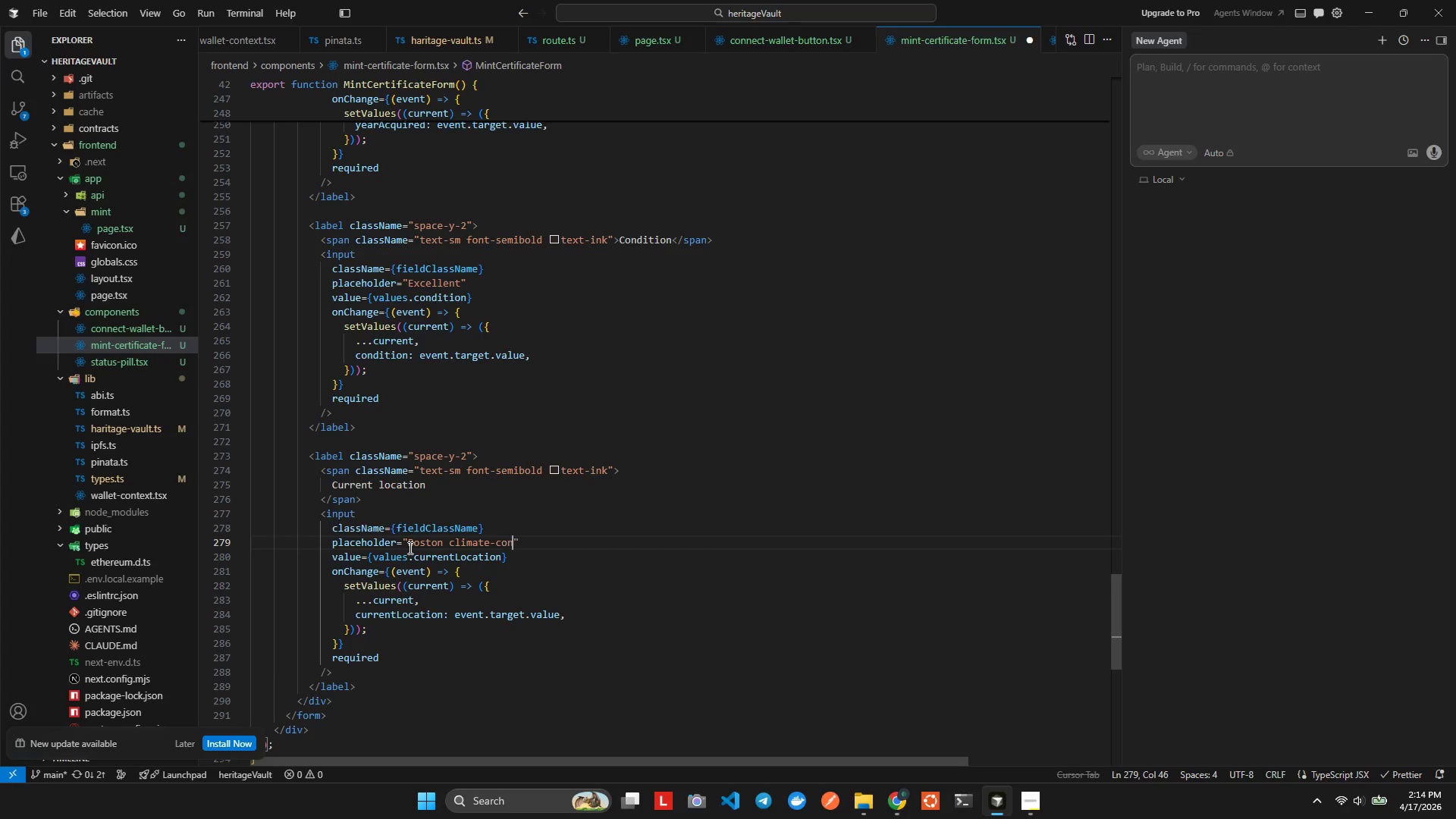 
key(Control+T)
 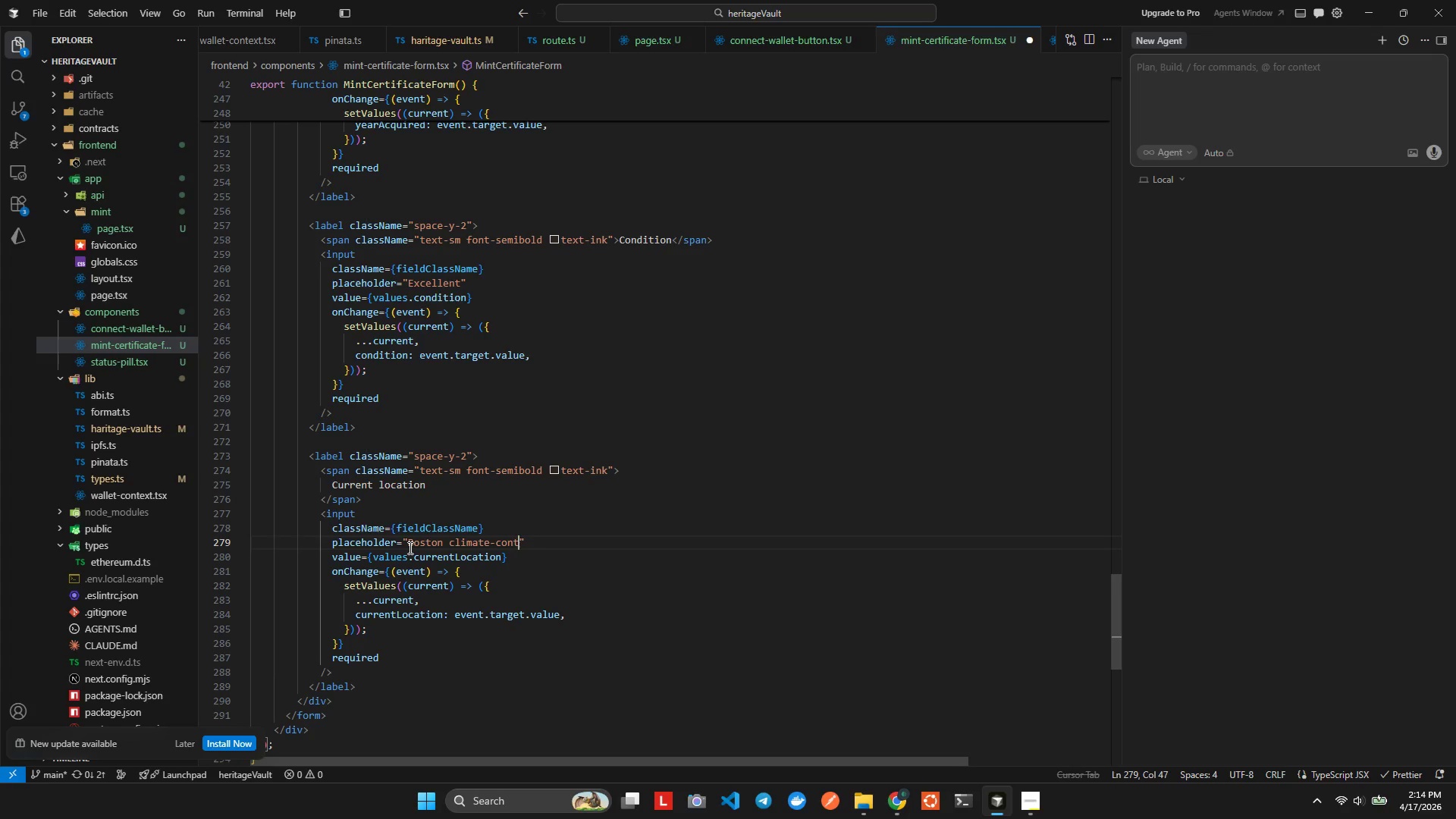 
key(Control+R)
 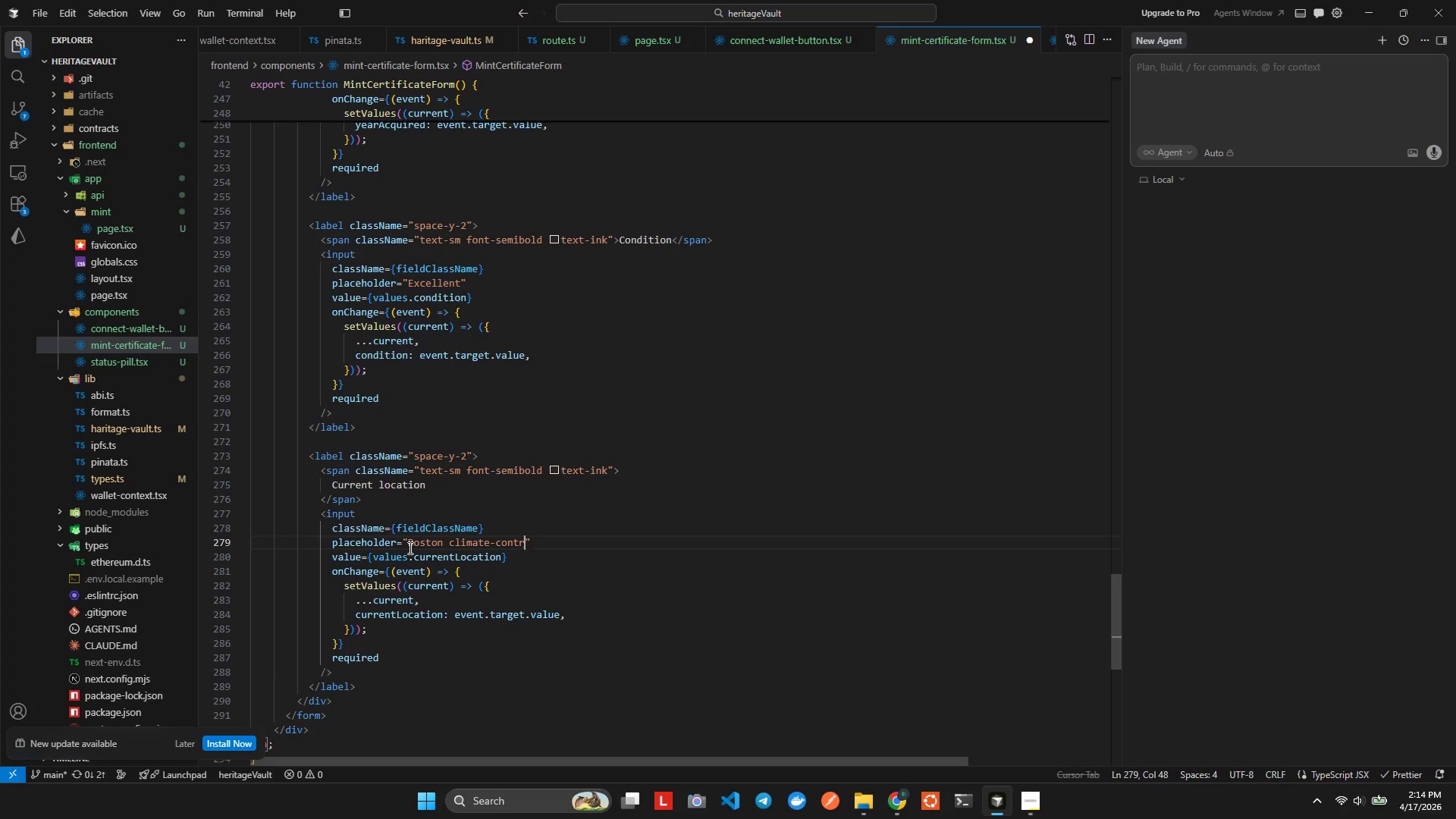 
key(Control+O)
 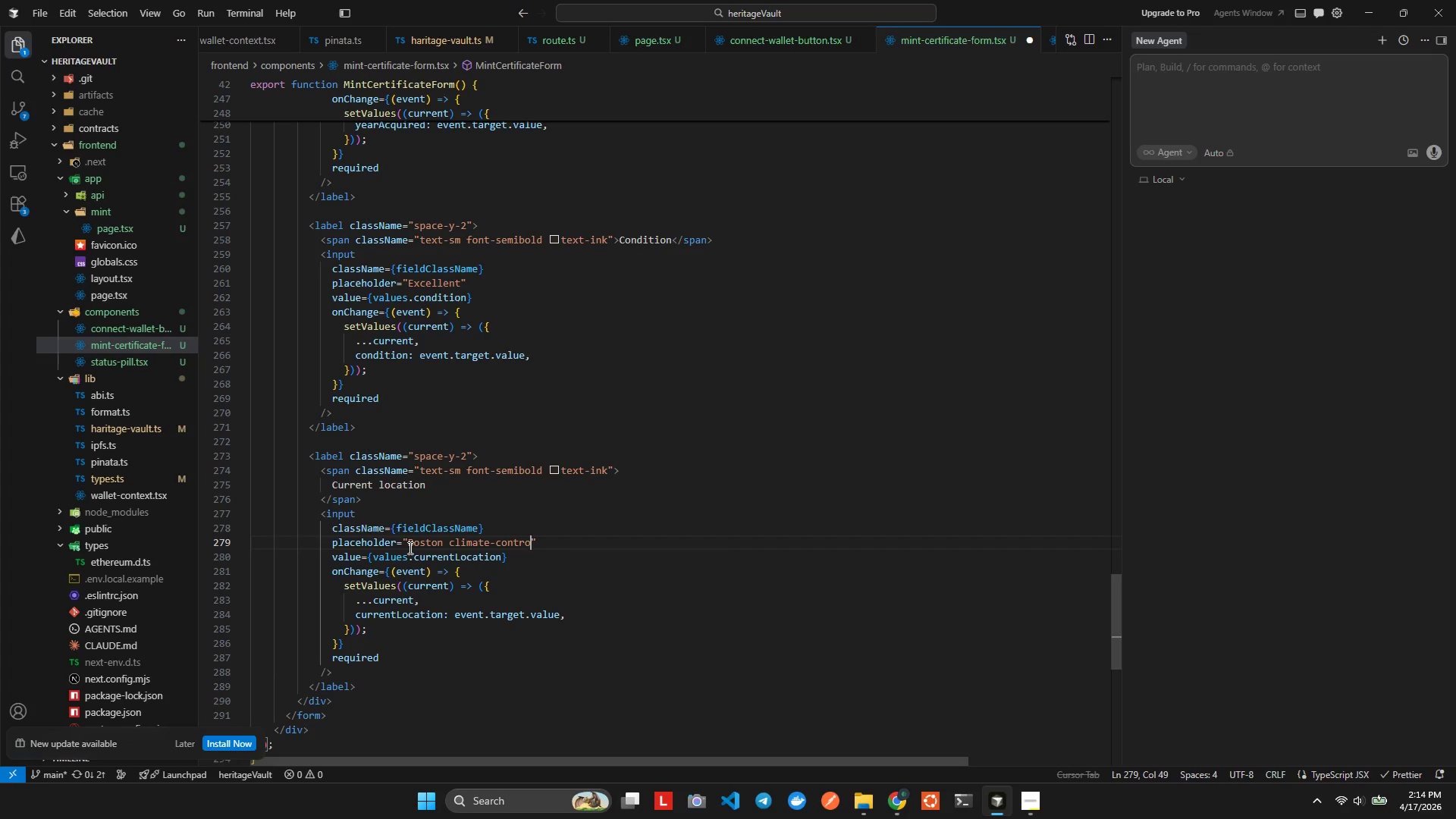 
key(Control+L)
 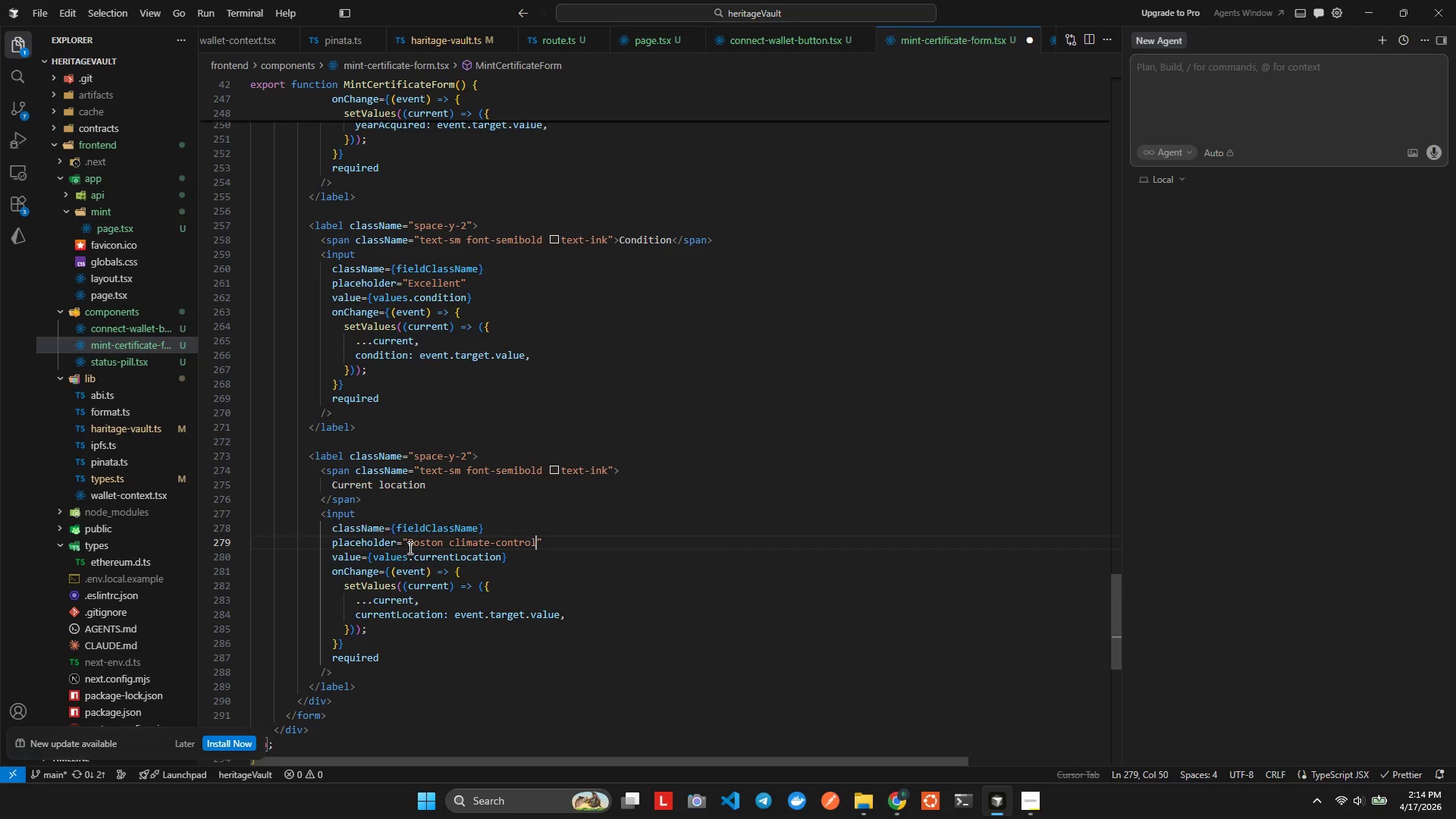 
key(Control+L)
 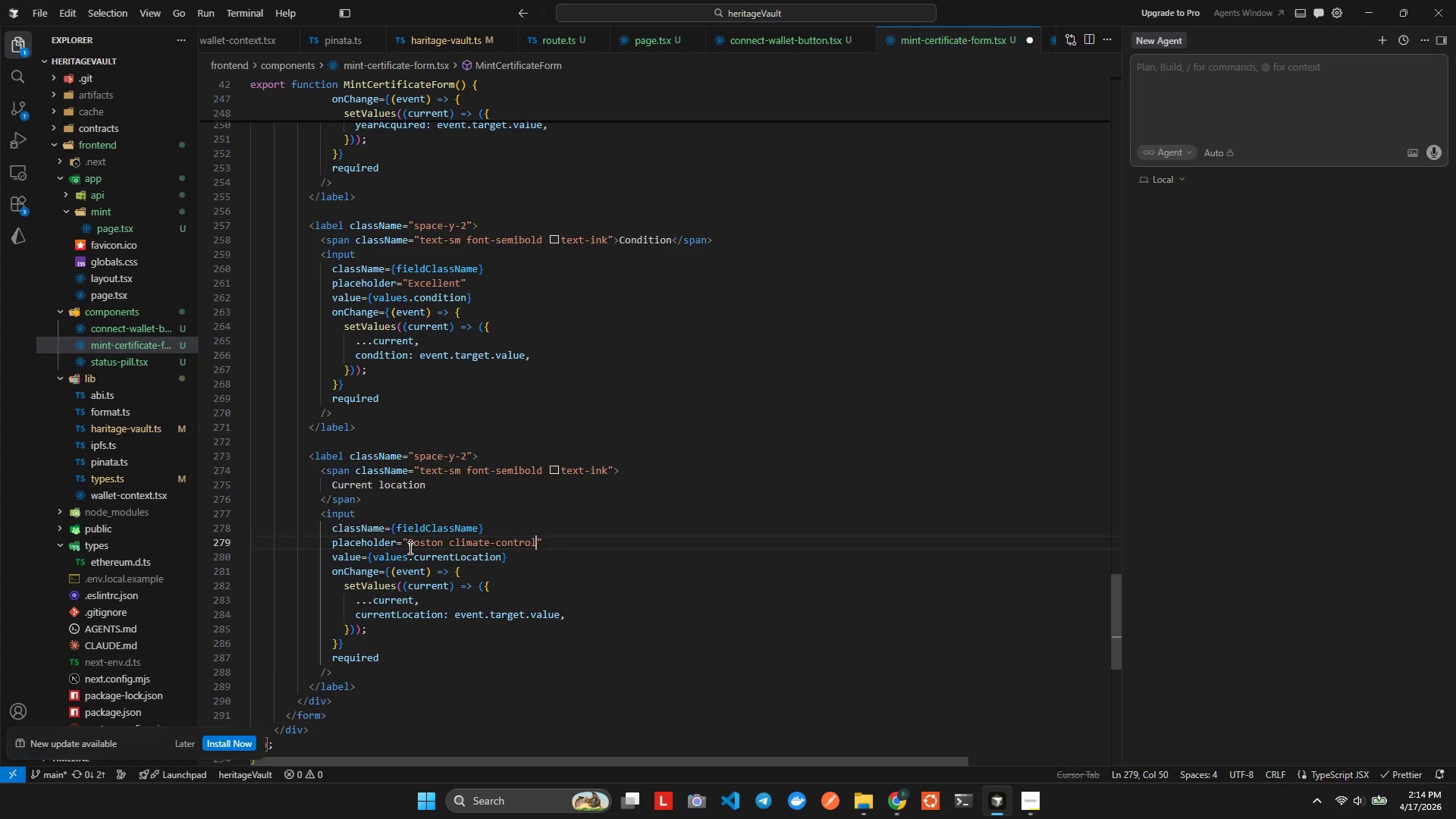 
key(Control+E)
 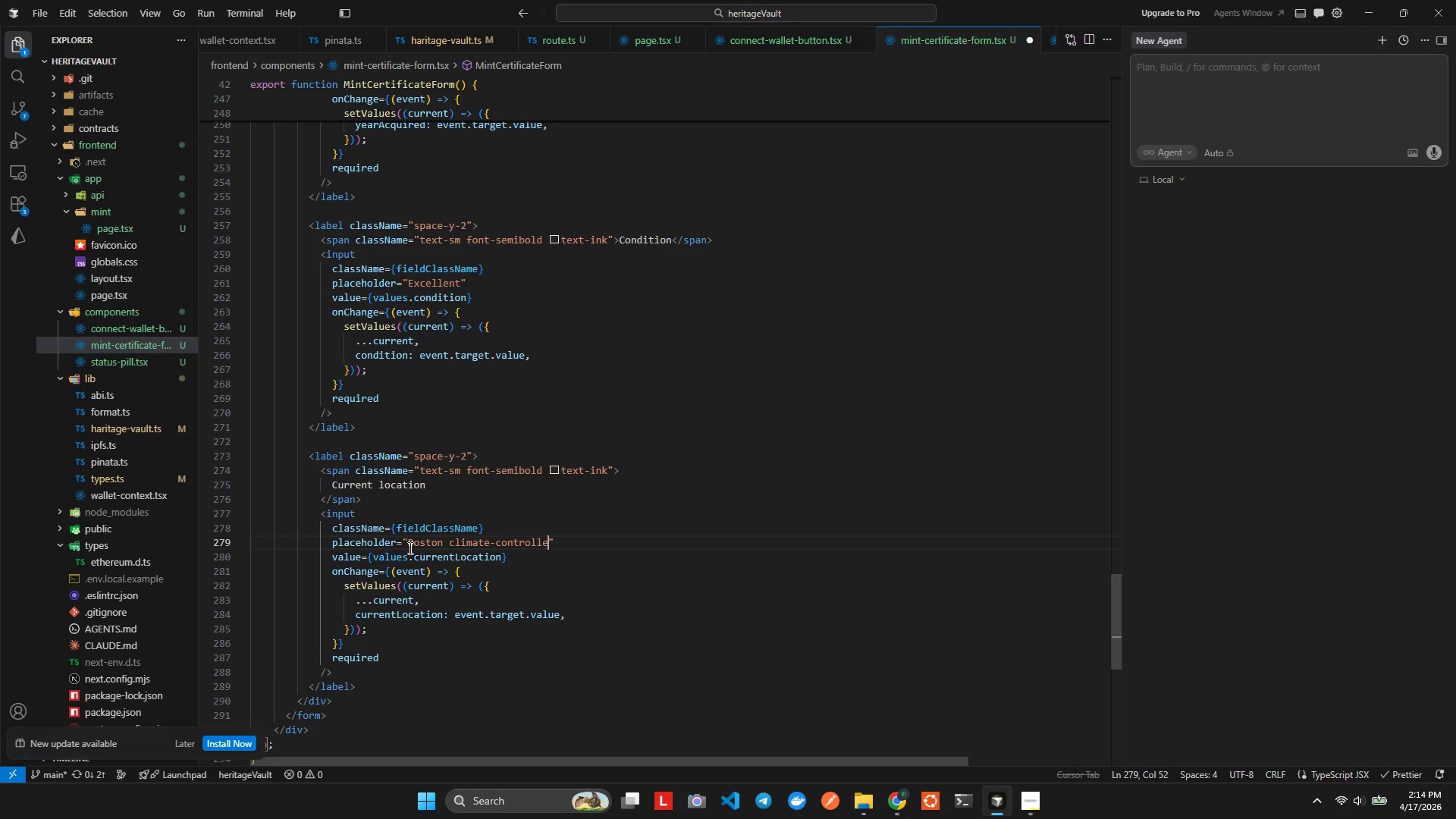 
key(Control+D)
 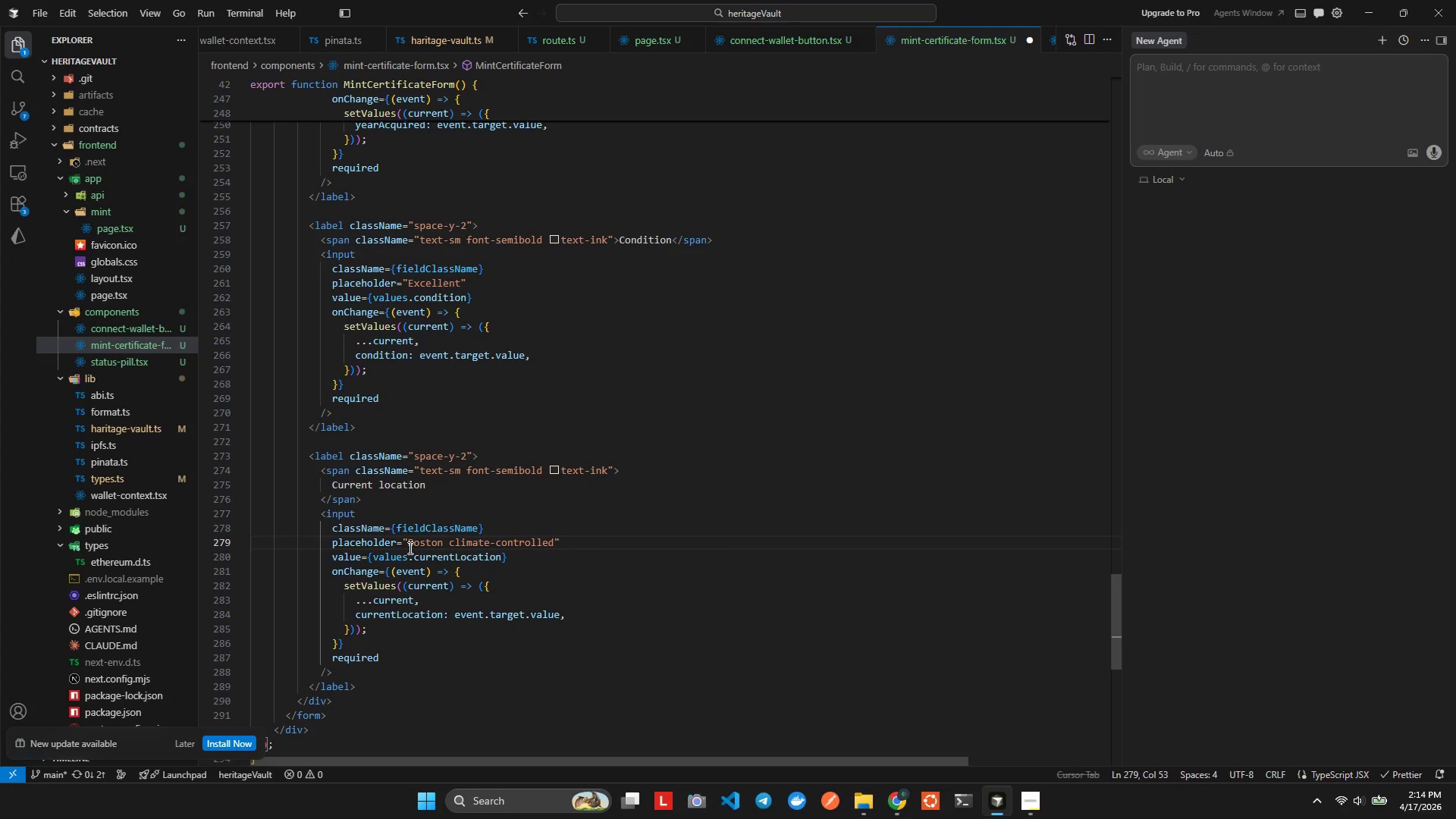 
key(Control+Space)
 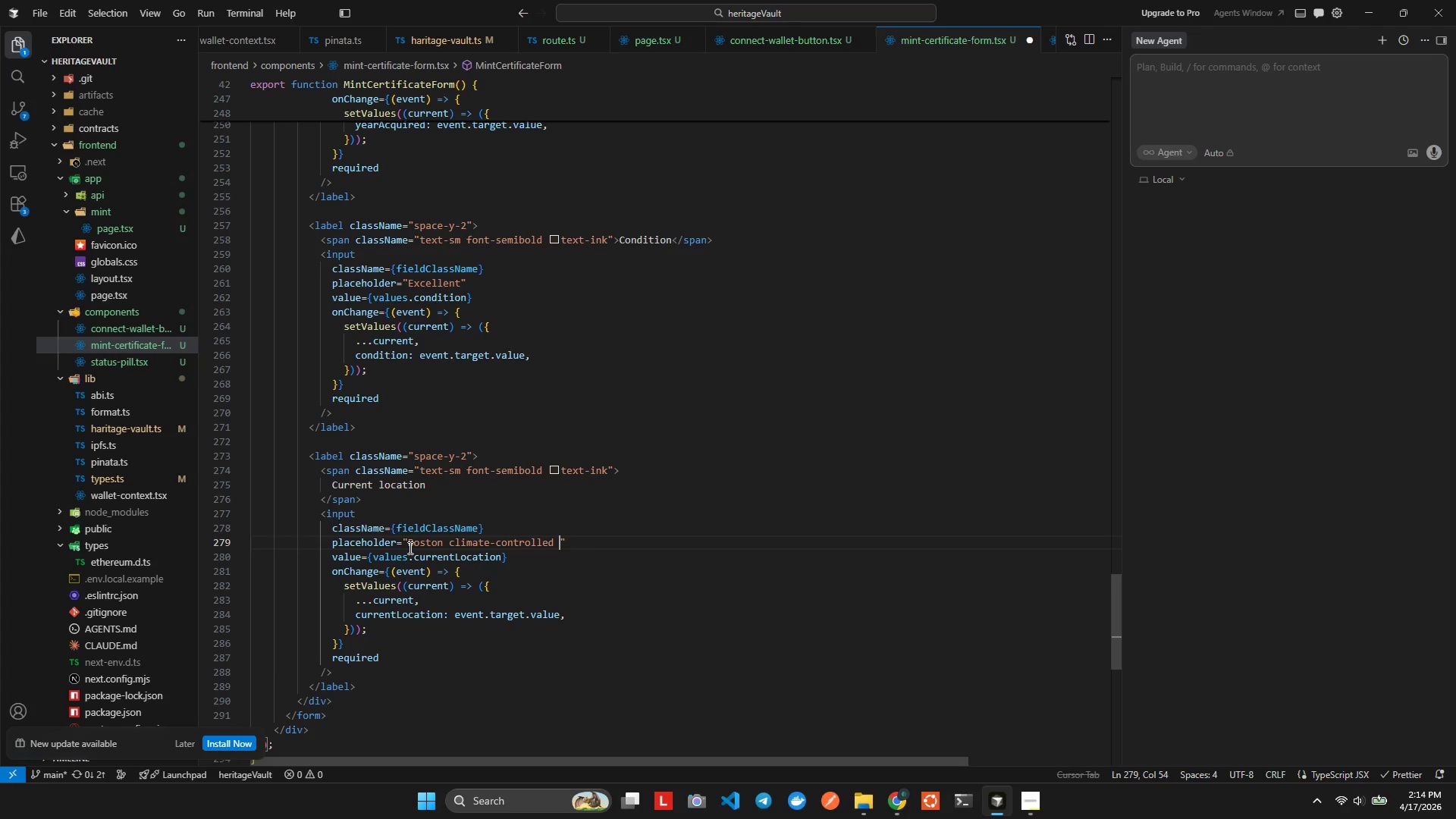 
key(Control+V)
 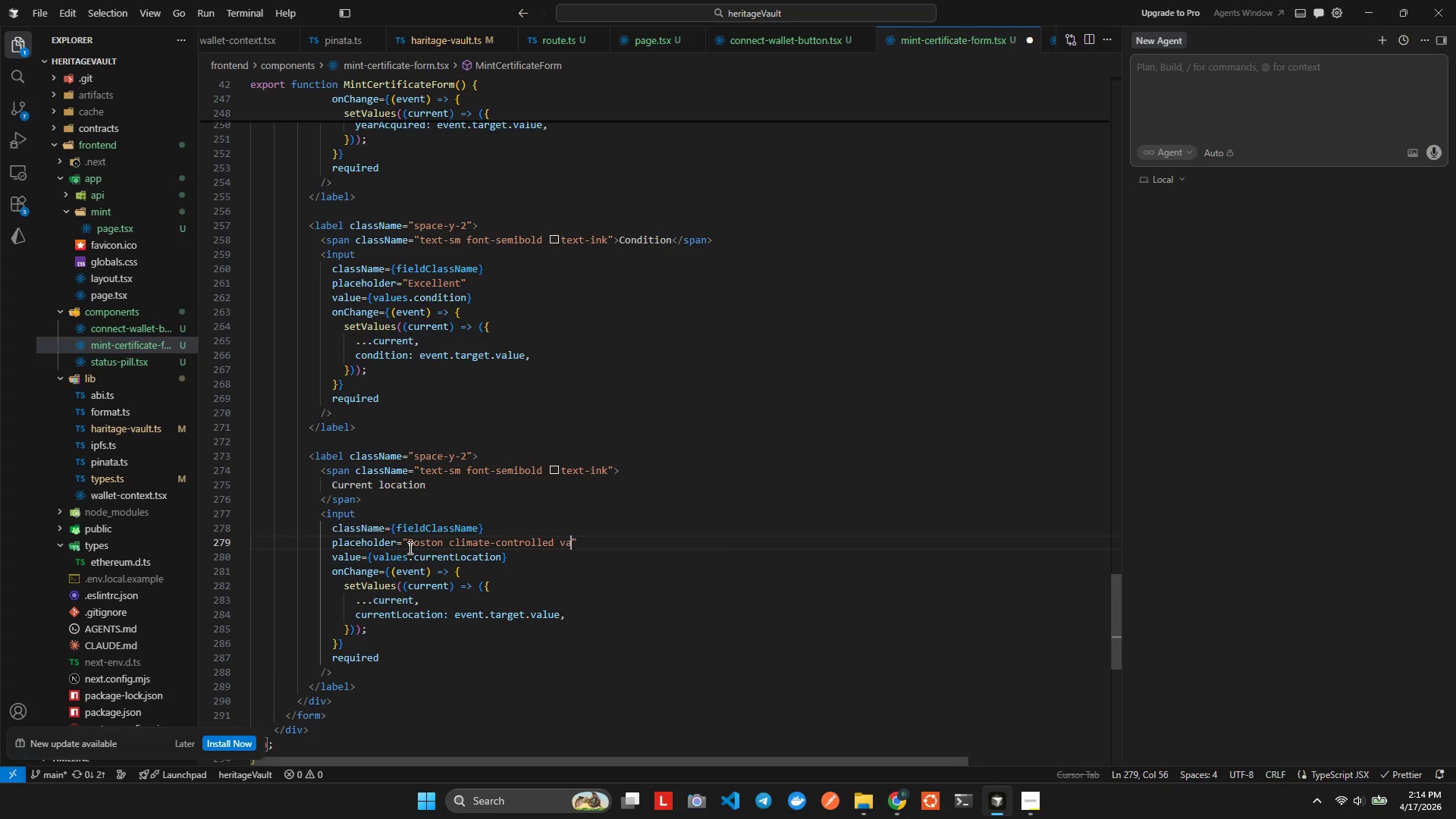 
key(Control+A)
 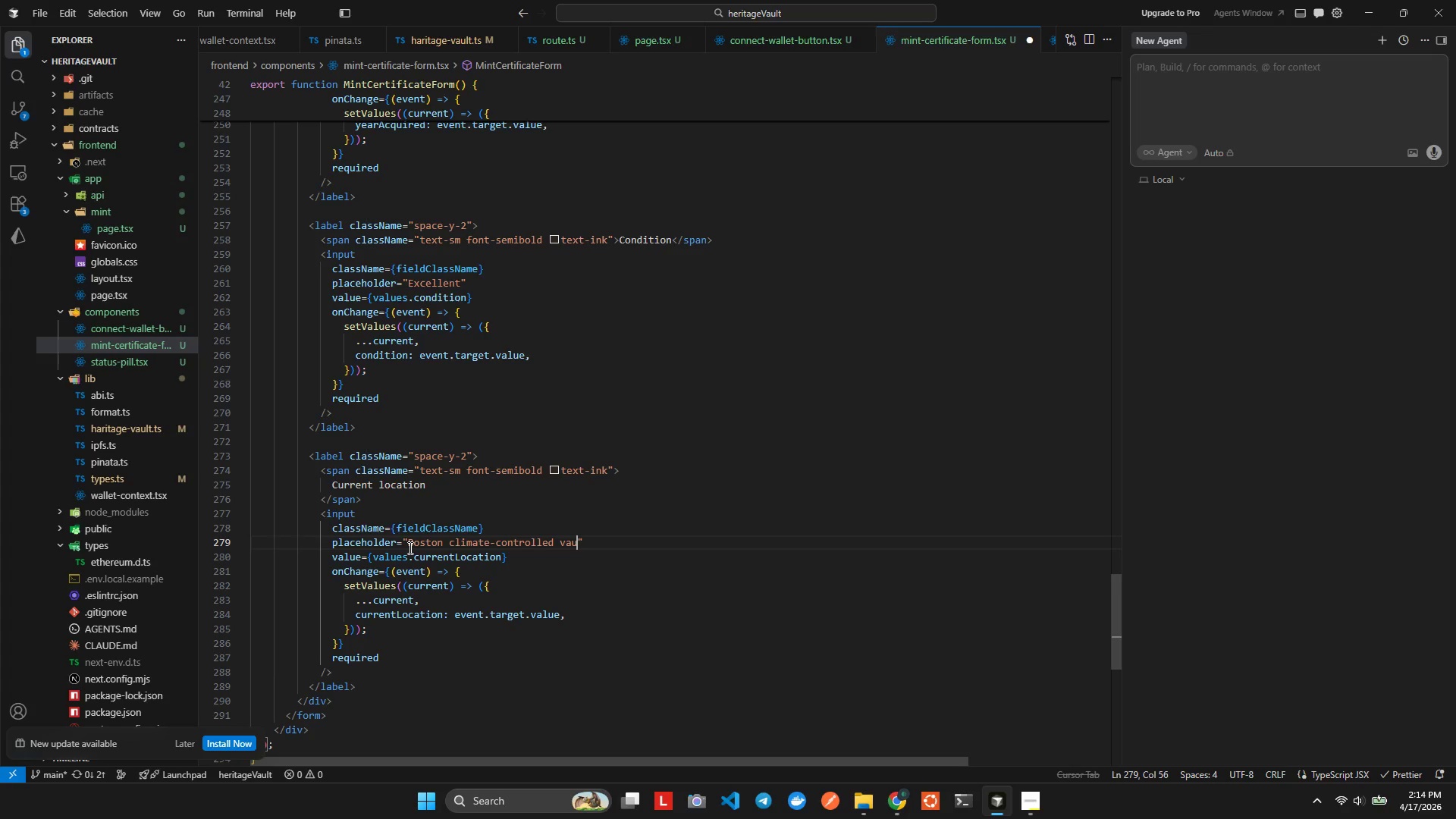 
key(Control+U)
 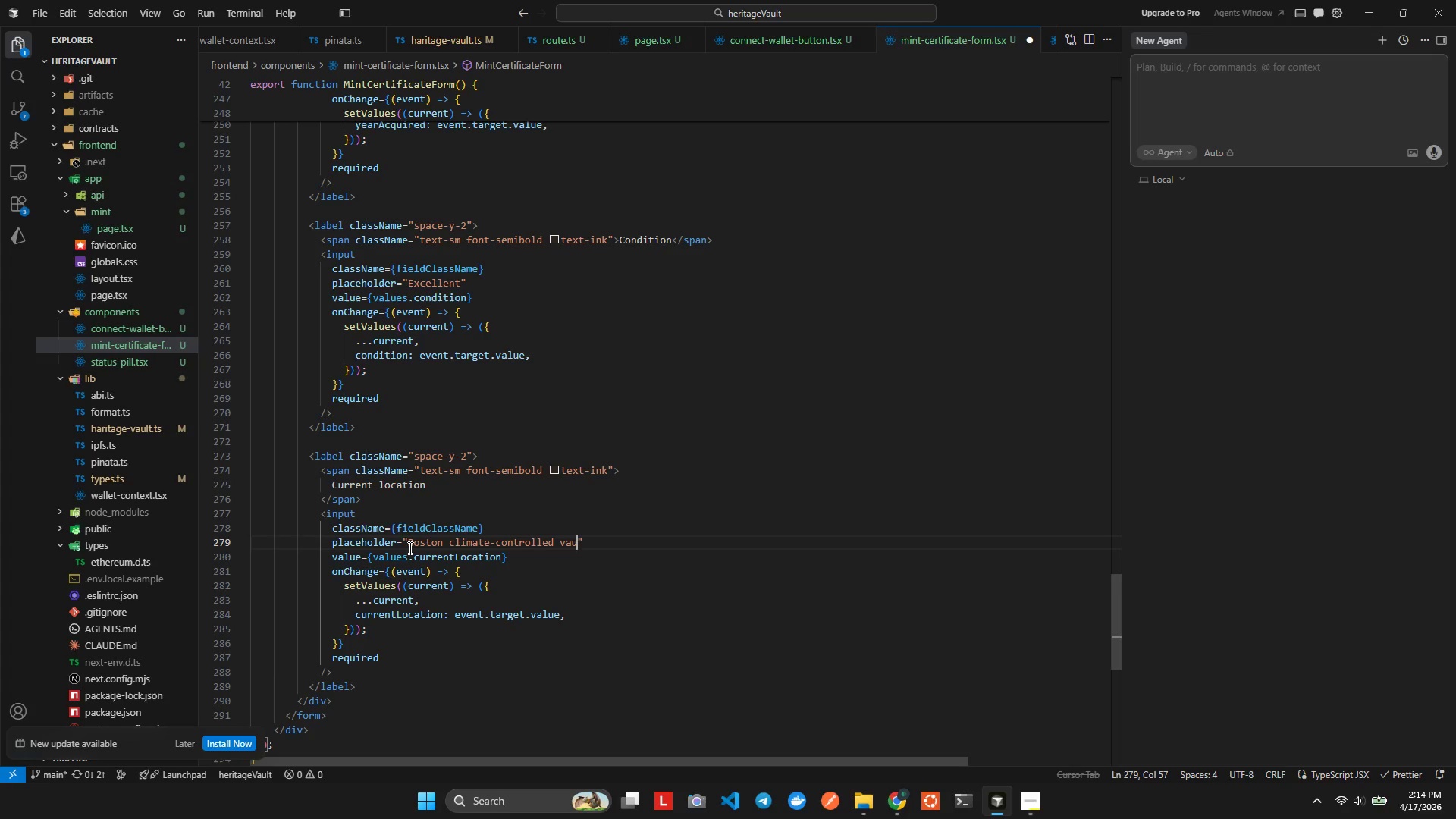 
key(Control+L)
 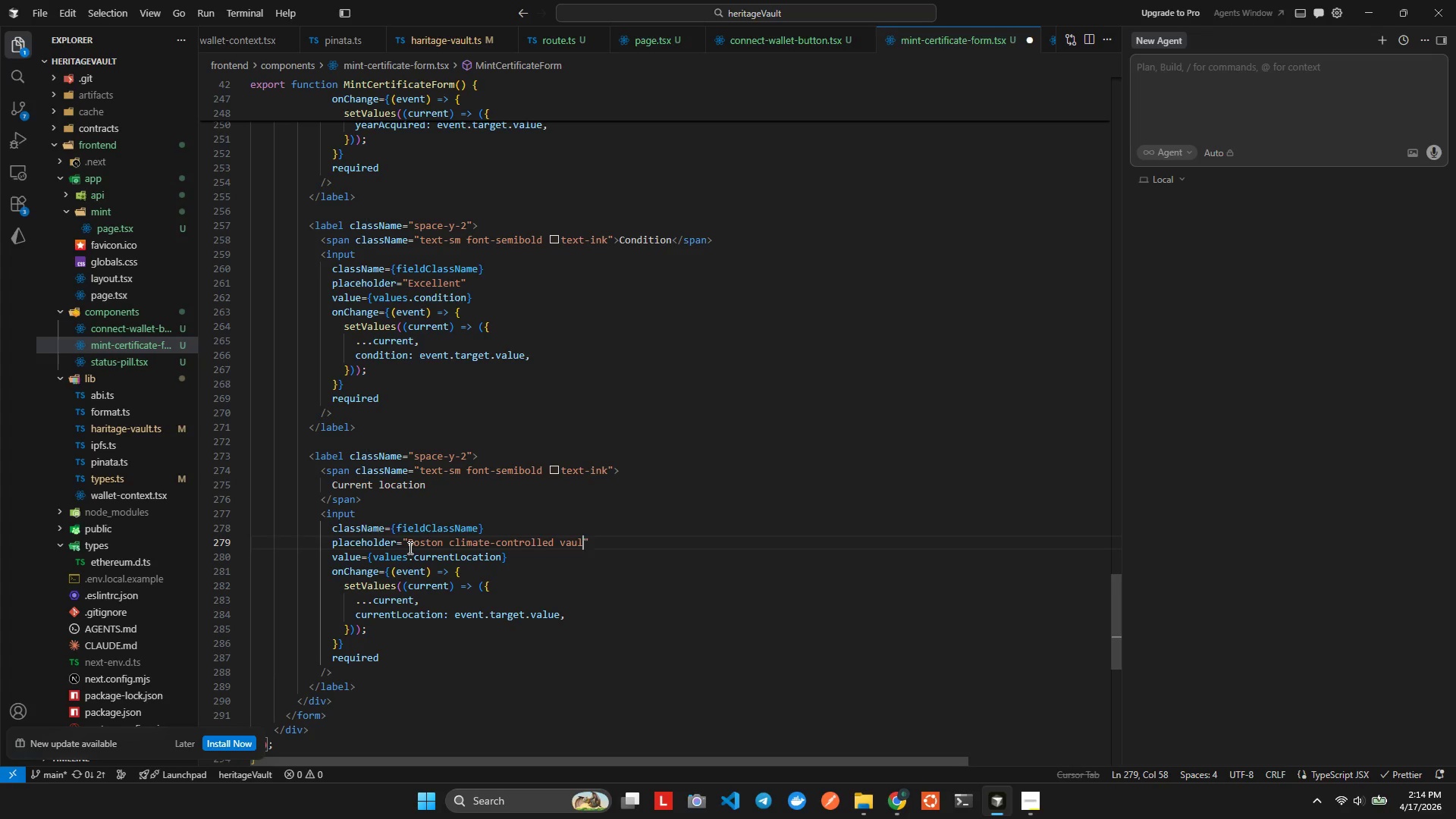 
key(Control+T)
 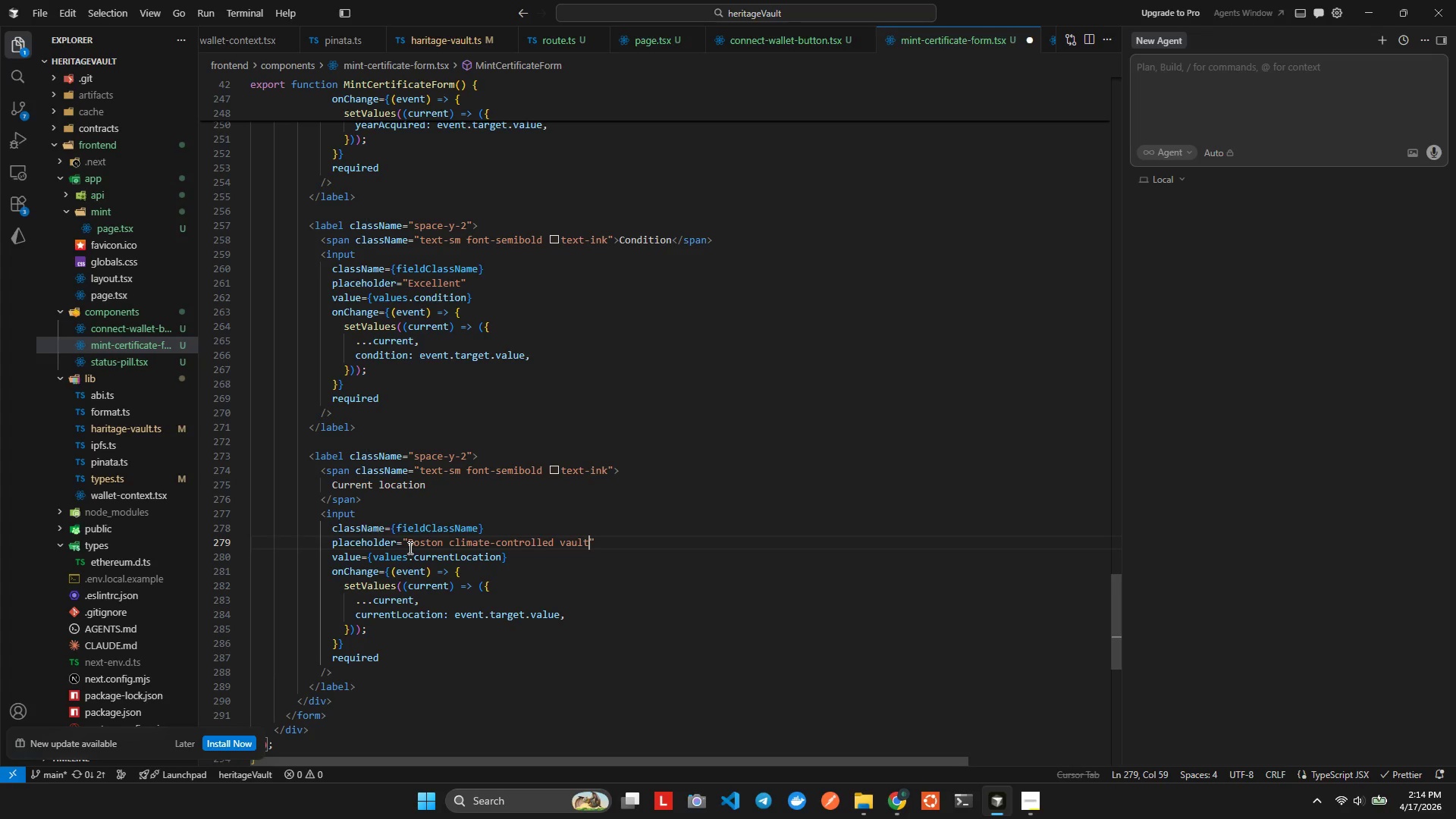 
key(Alt+Control+Shift+F)
 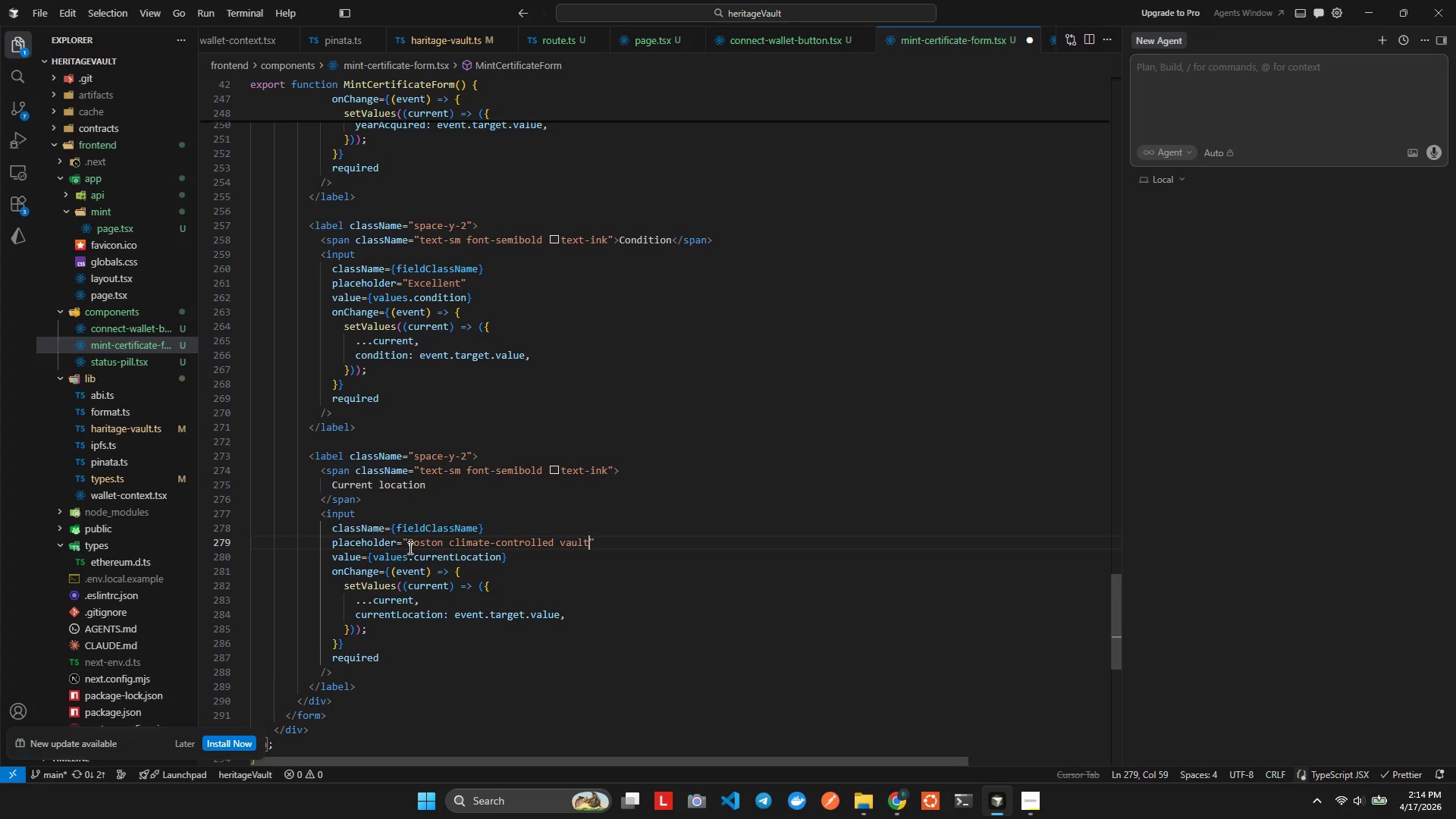 
key(Control+ControlLeft)
 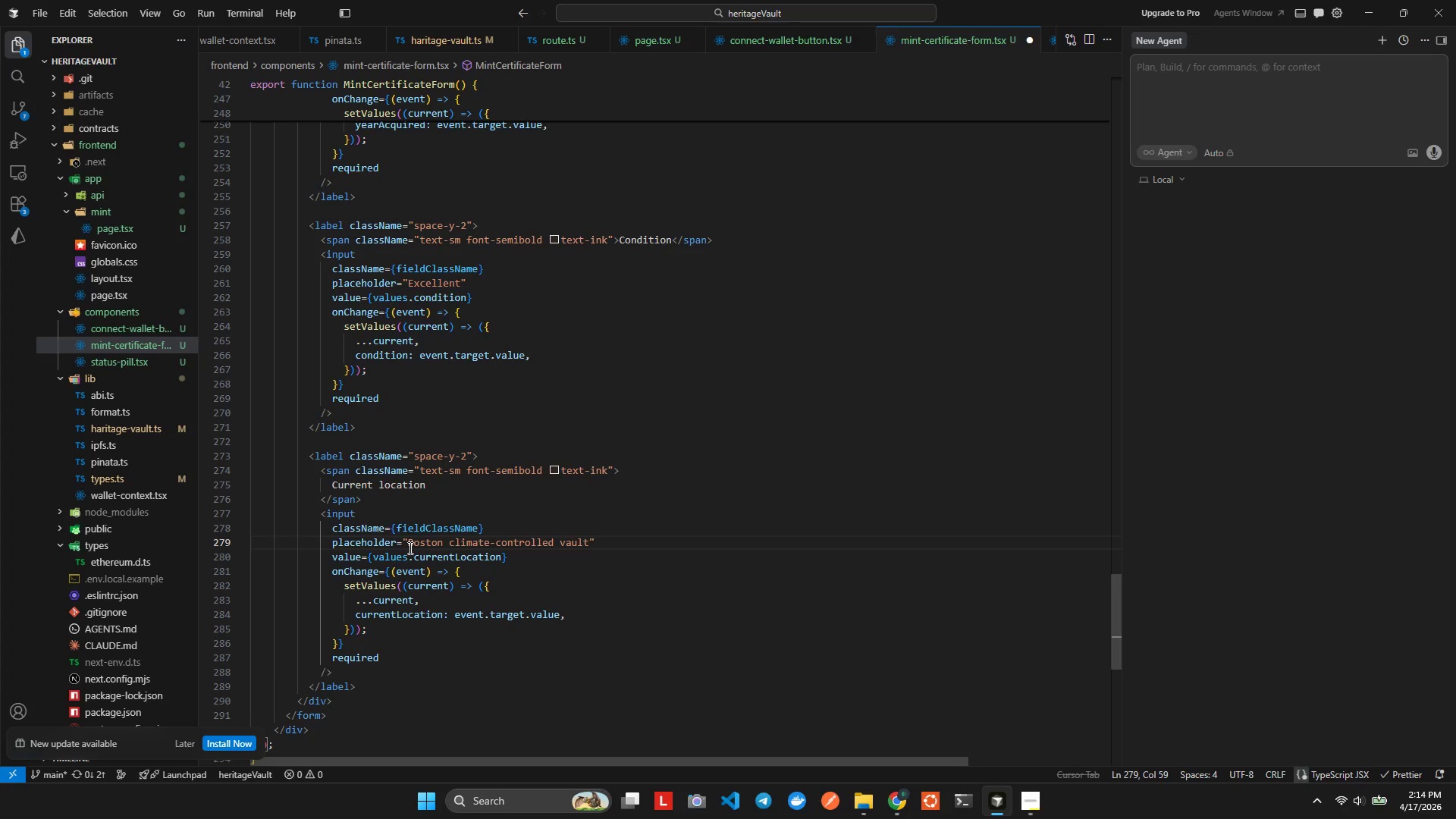 
key(Control+S)
 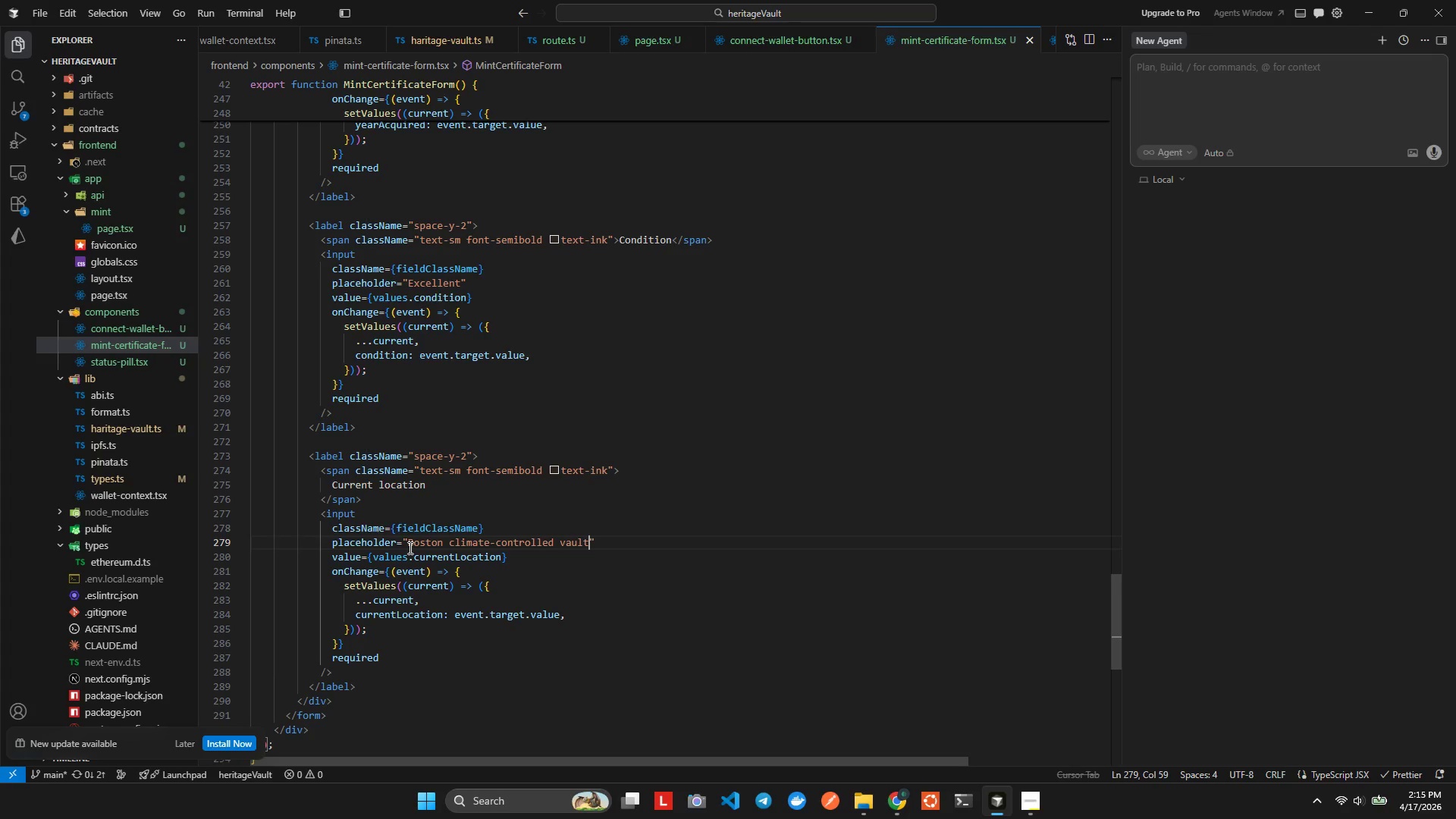 
wait(27.36)
 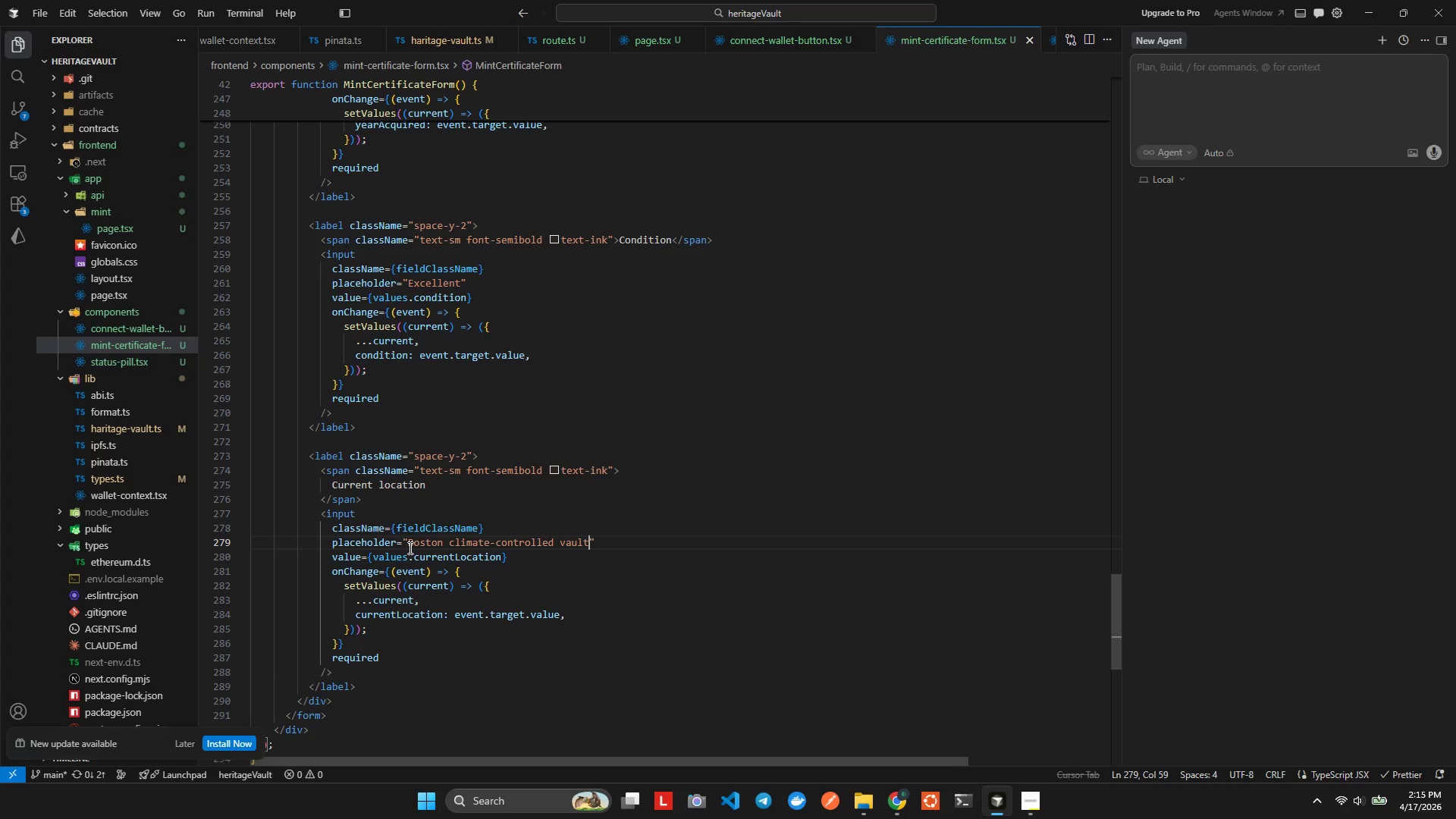 
double_click([384, 686])
 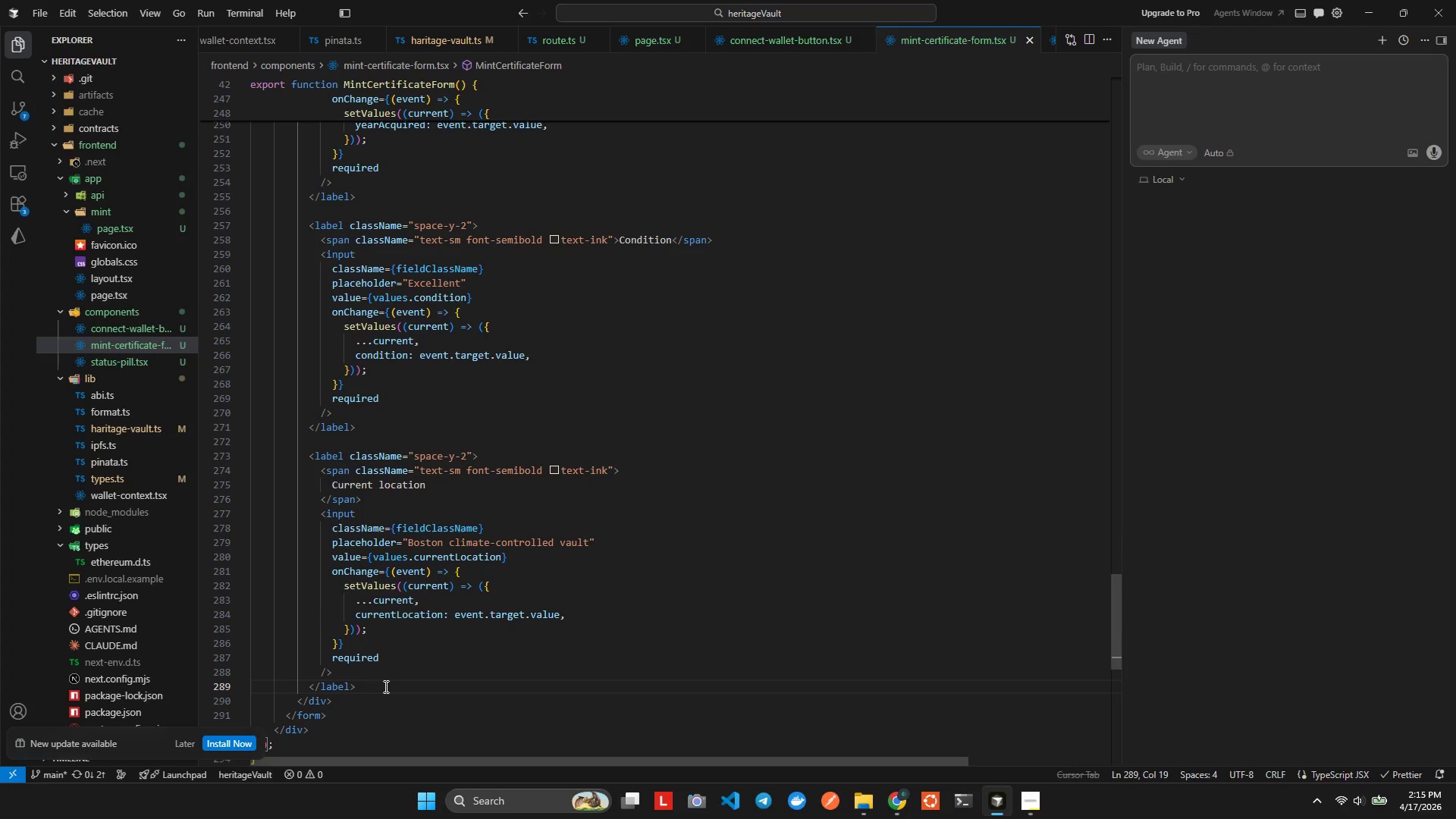 
key(Enter)
 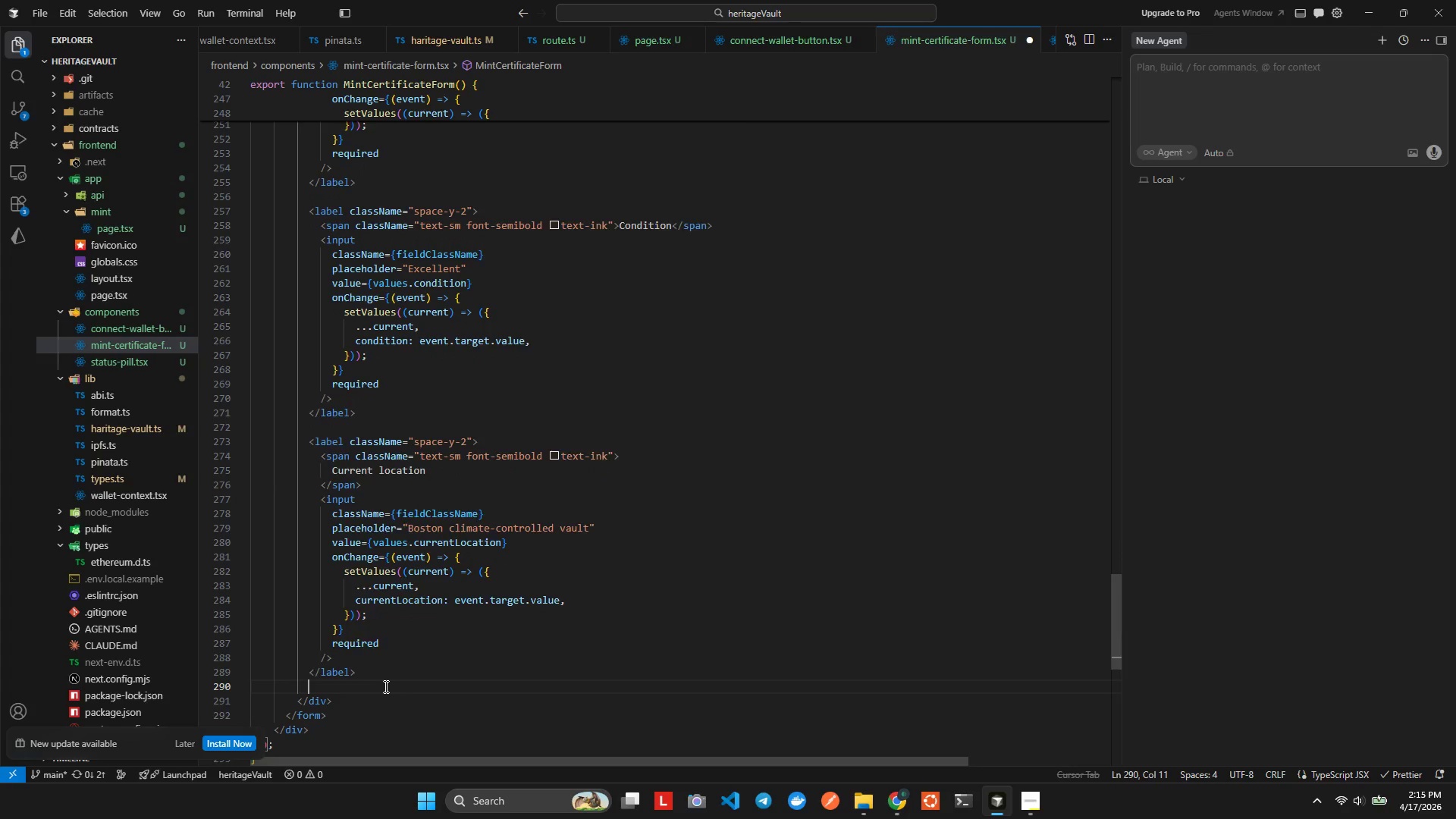 
key(Enter)
 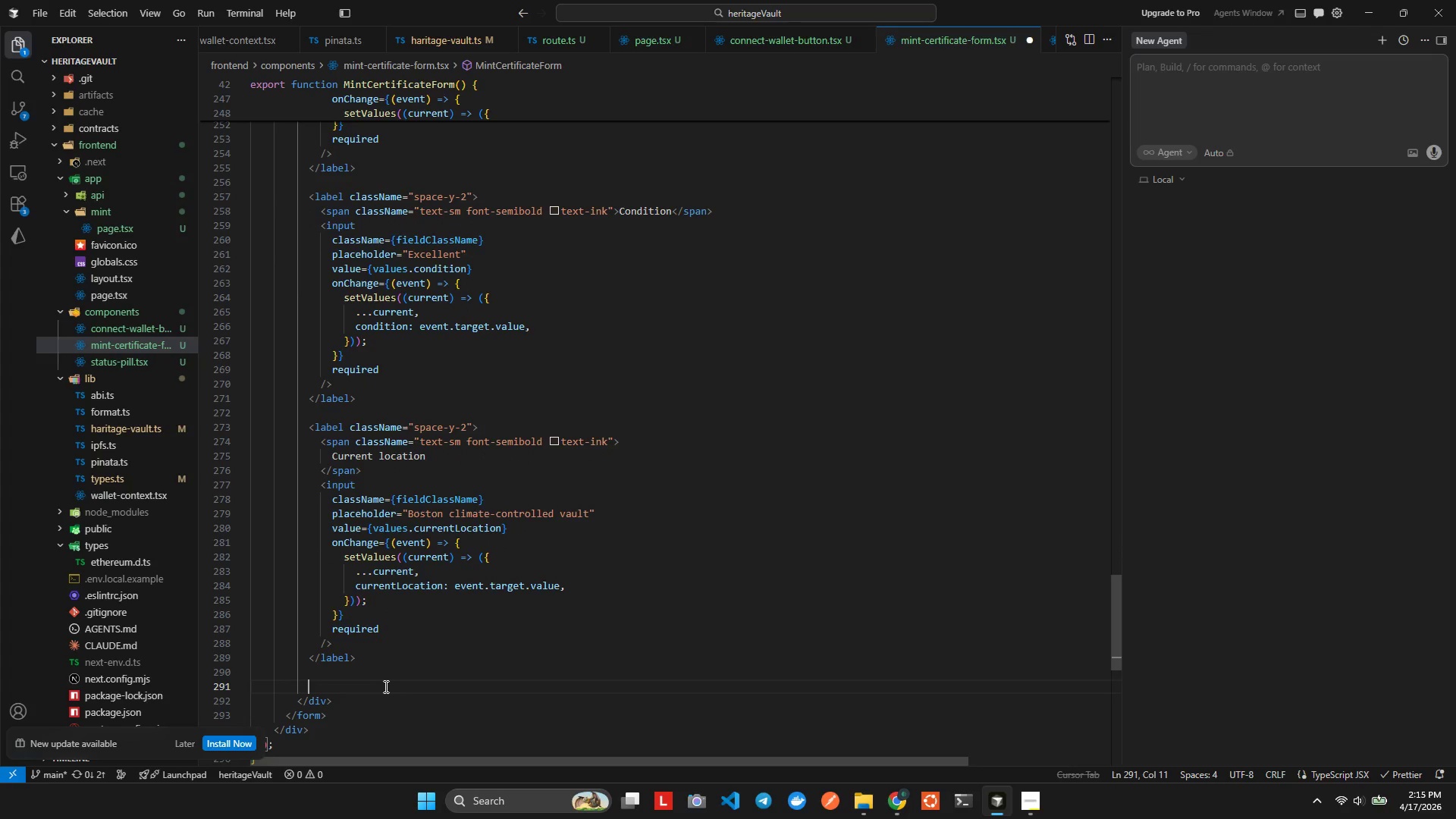 
key(Control+V)
 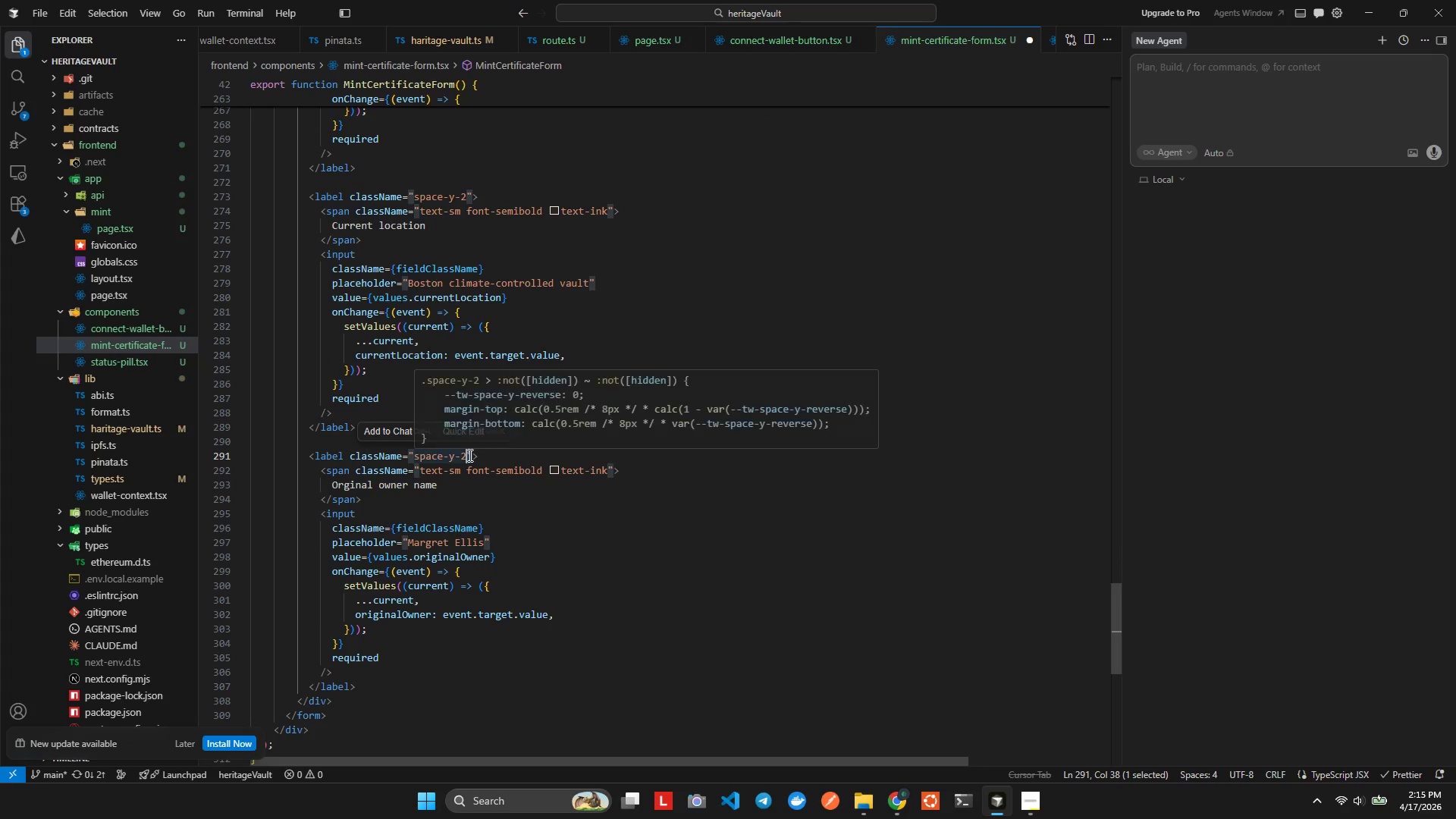 
key(Control+ArrowRight)
 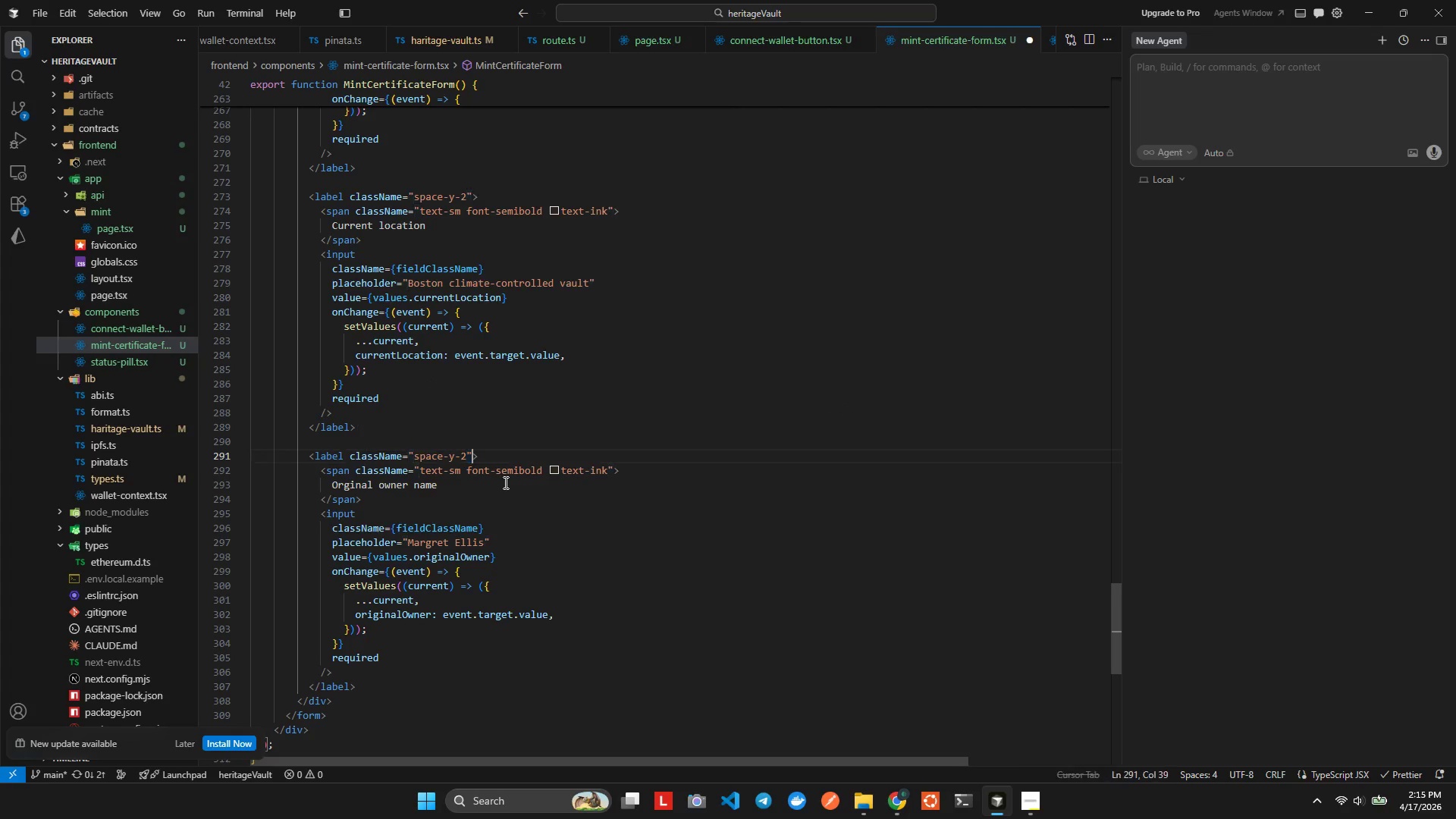 
key(Control+ArrowLeft)
 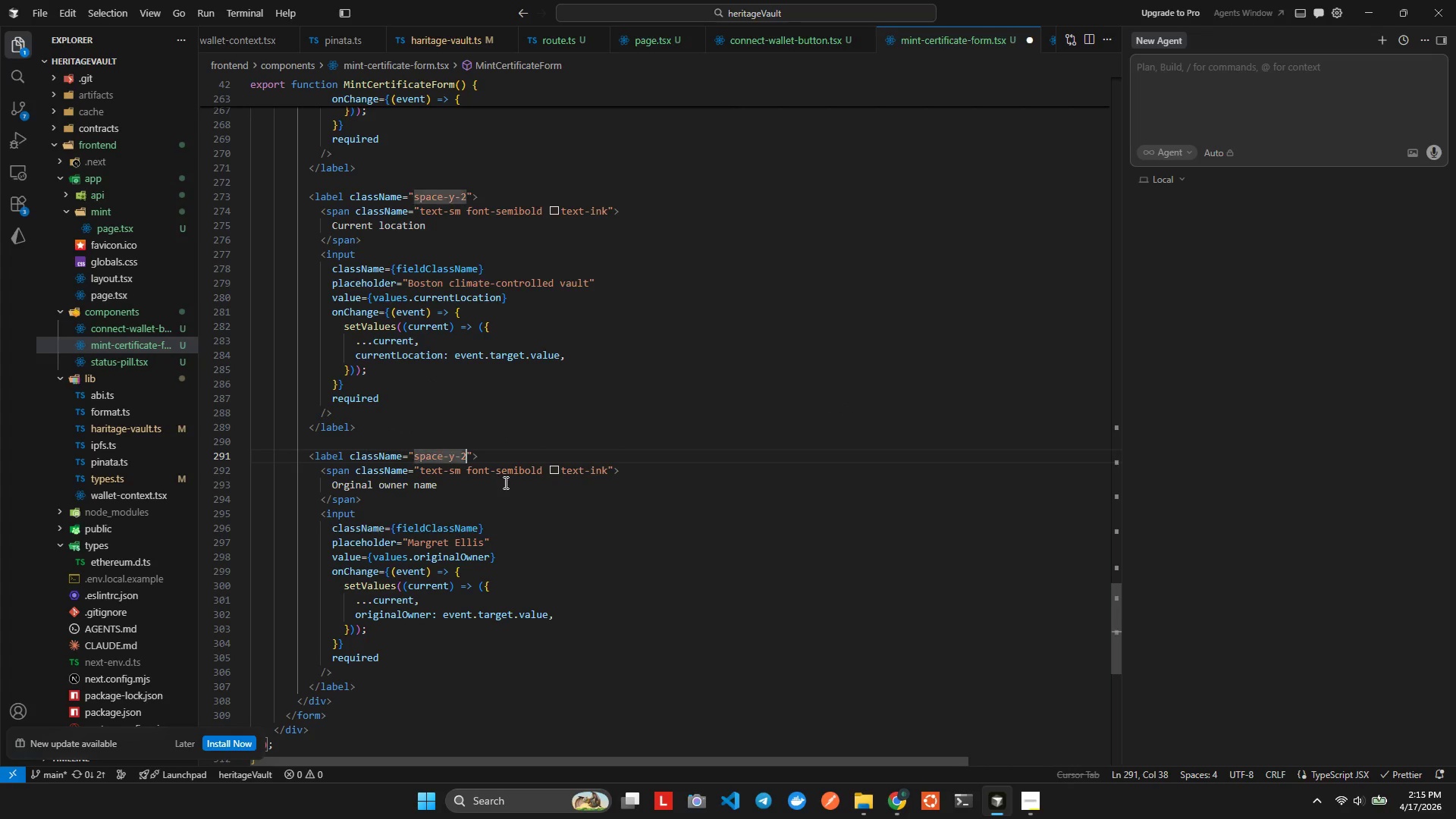 
key(Control+Space)
 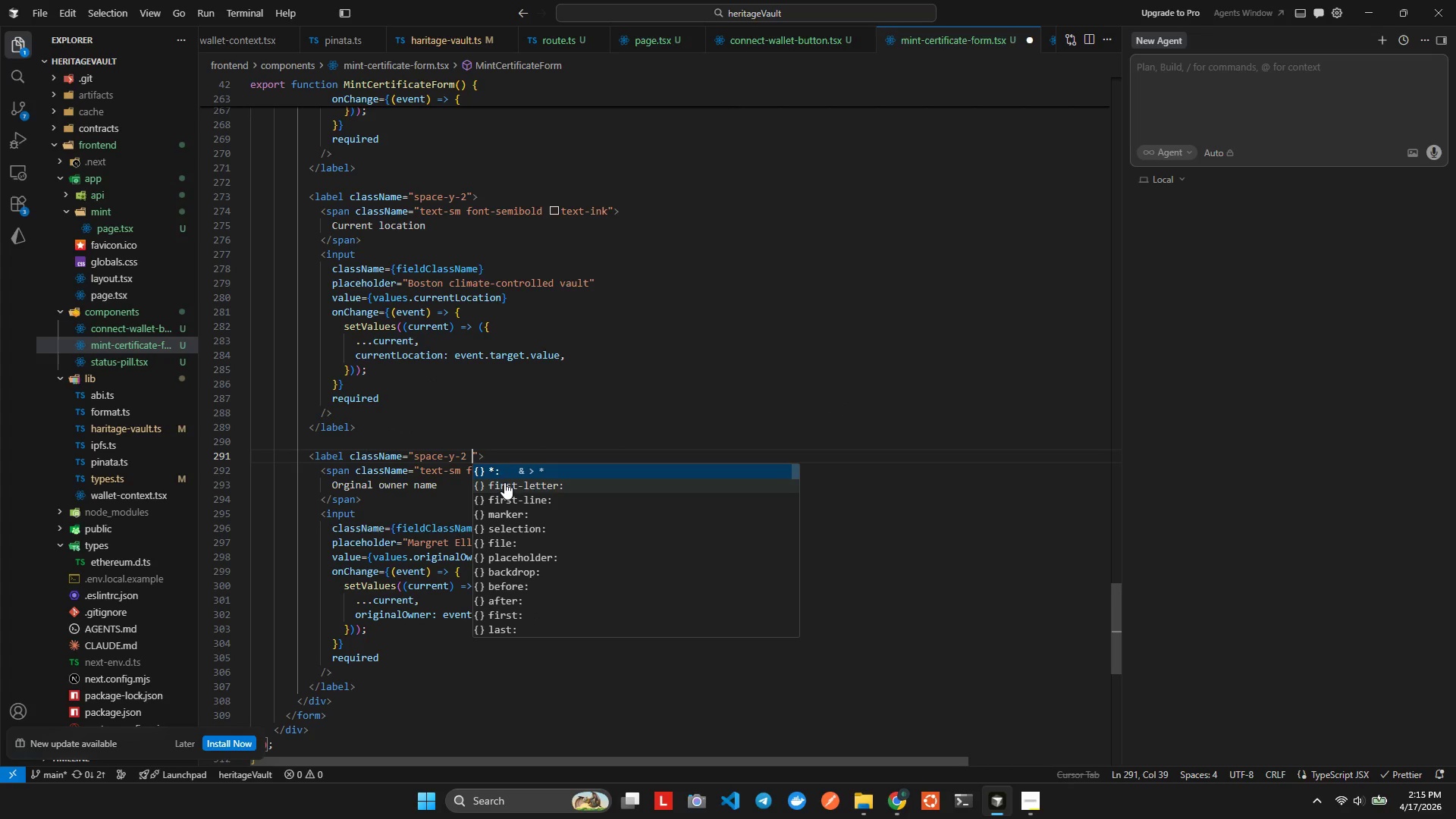 
key(Control+M)
 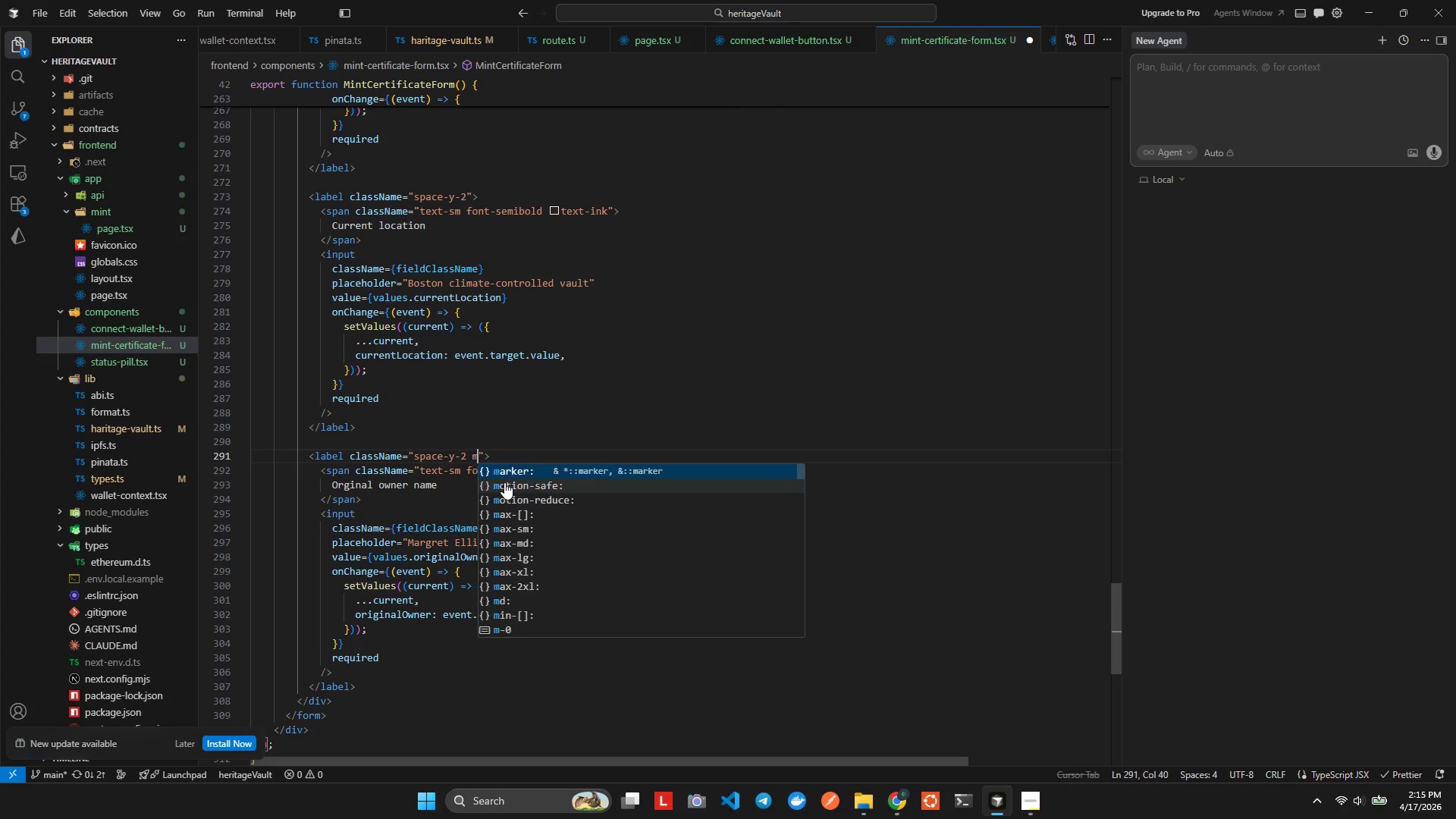 
key(Control+D)
 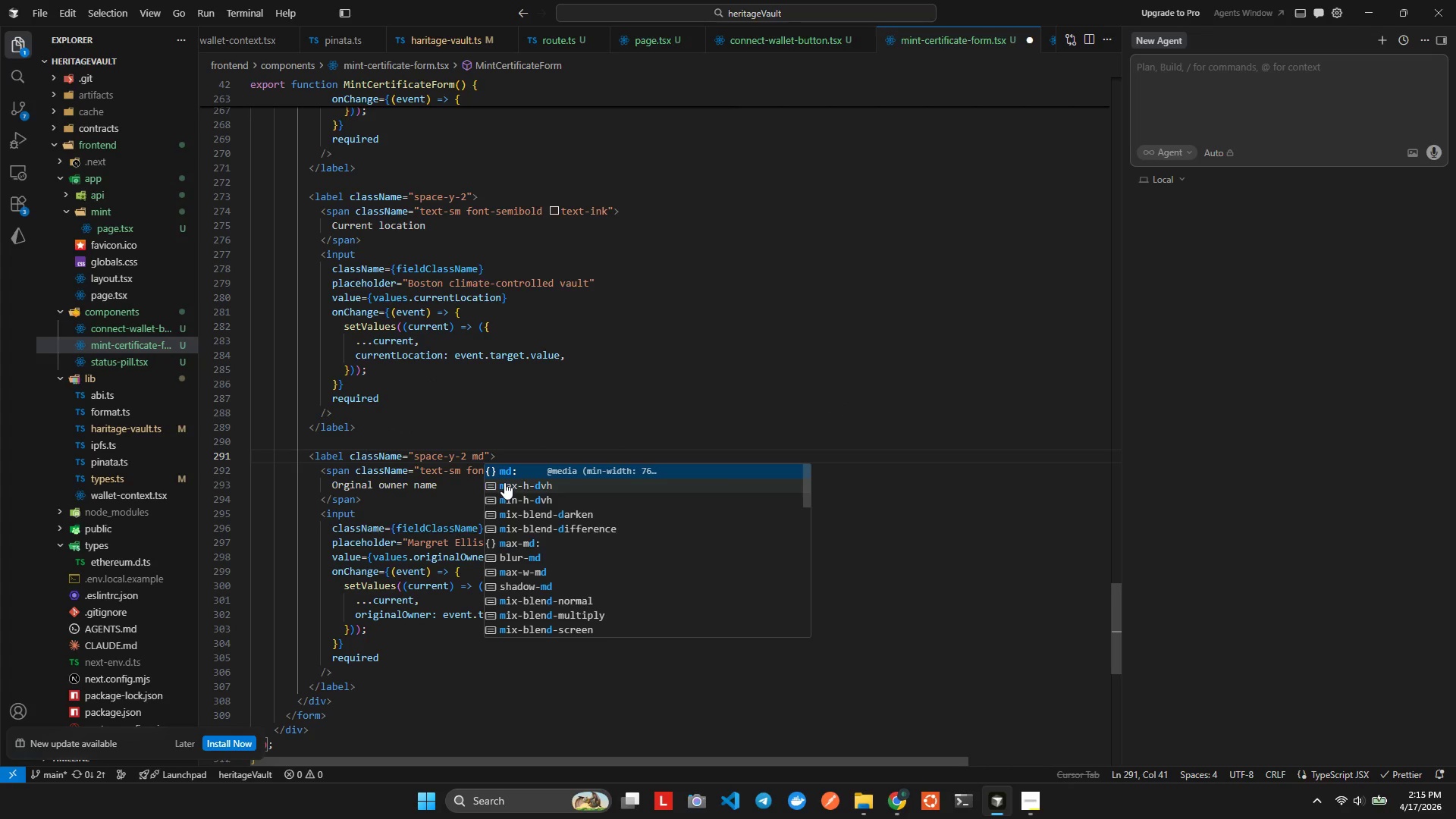 
key(Control+Shift+Semicolon)
 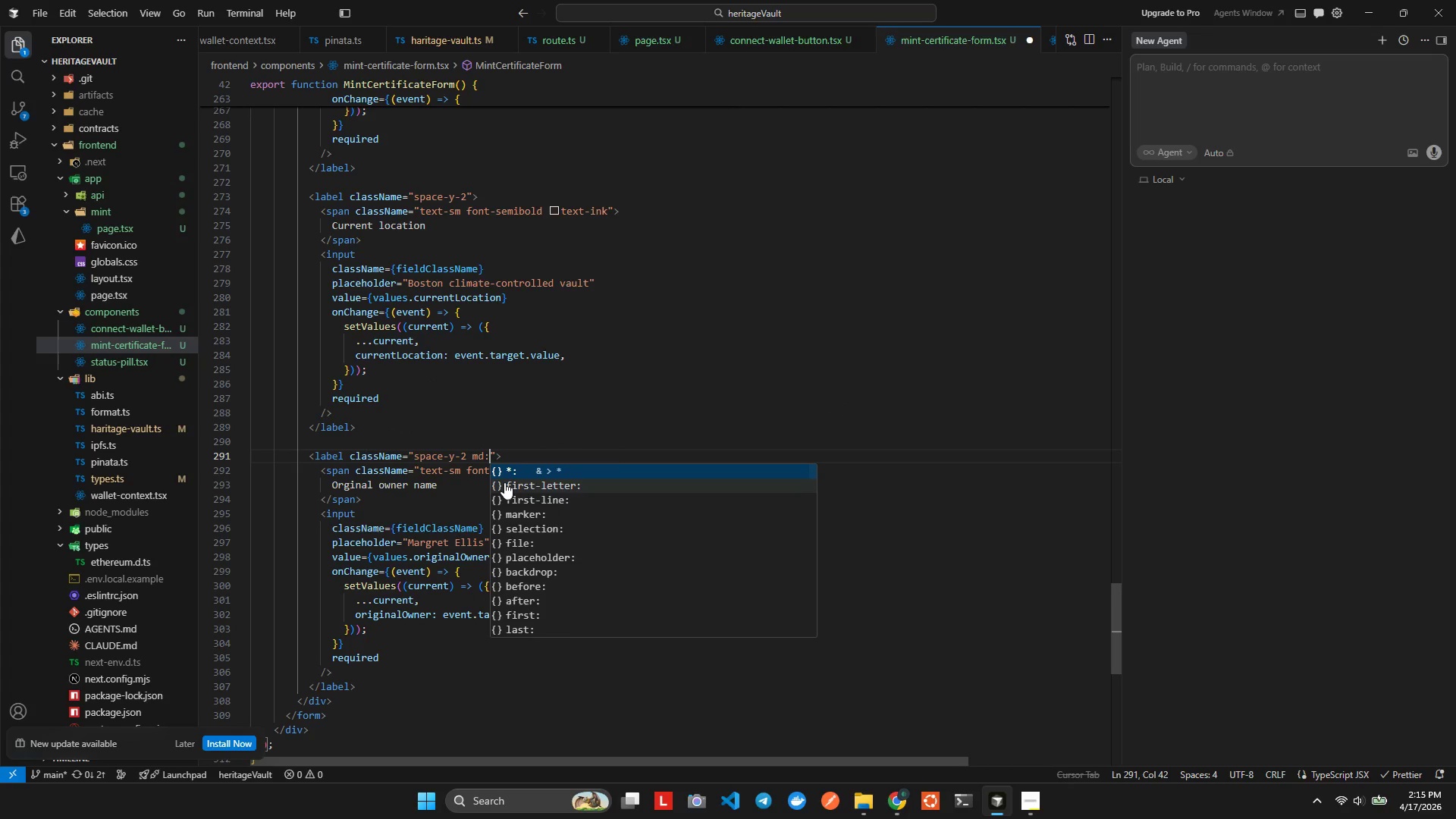 
key(Control+C)
 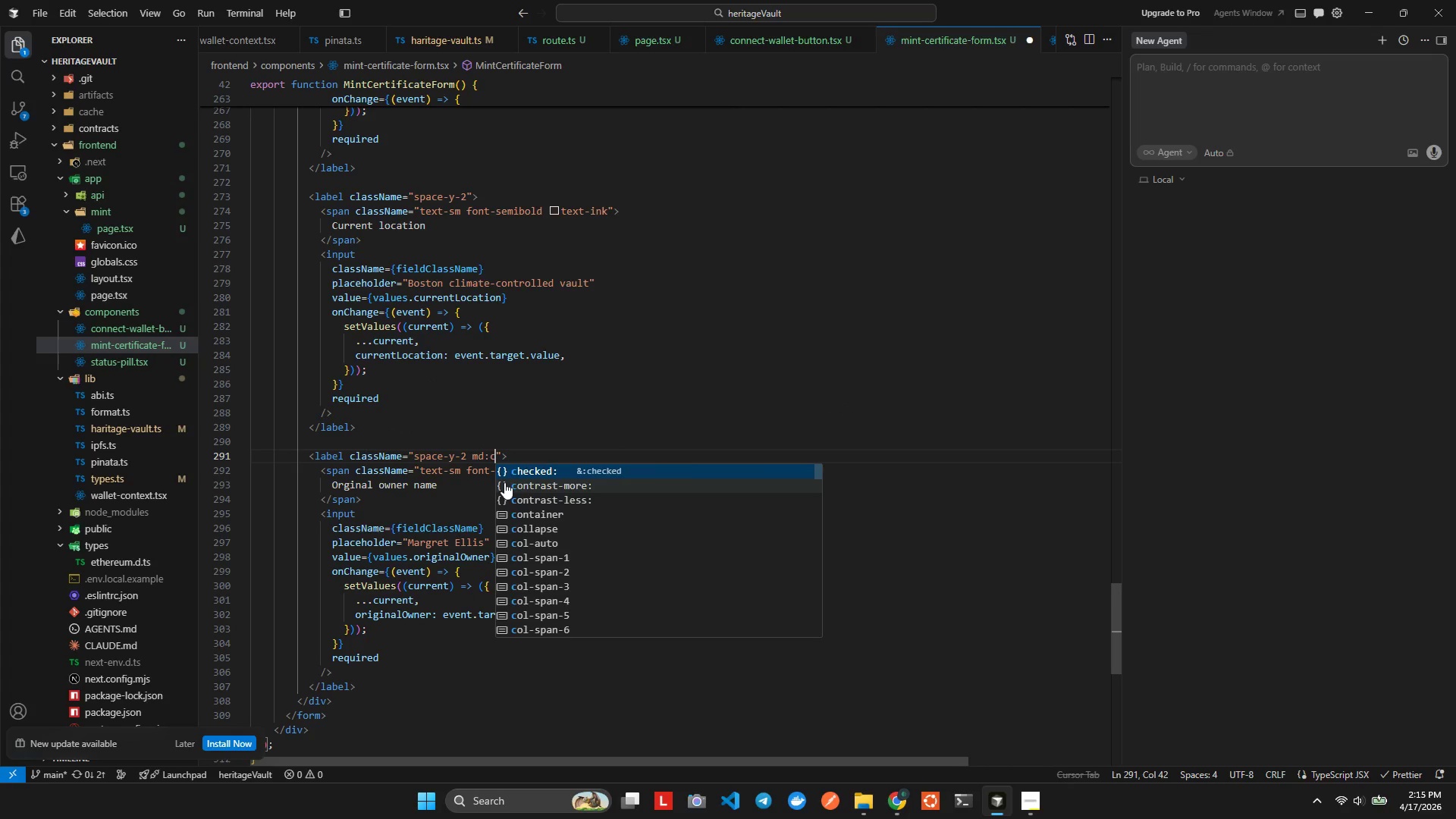 
key(Control+O)
 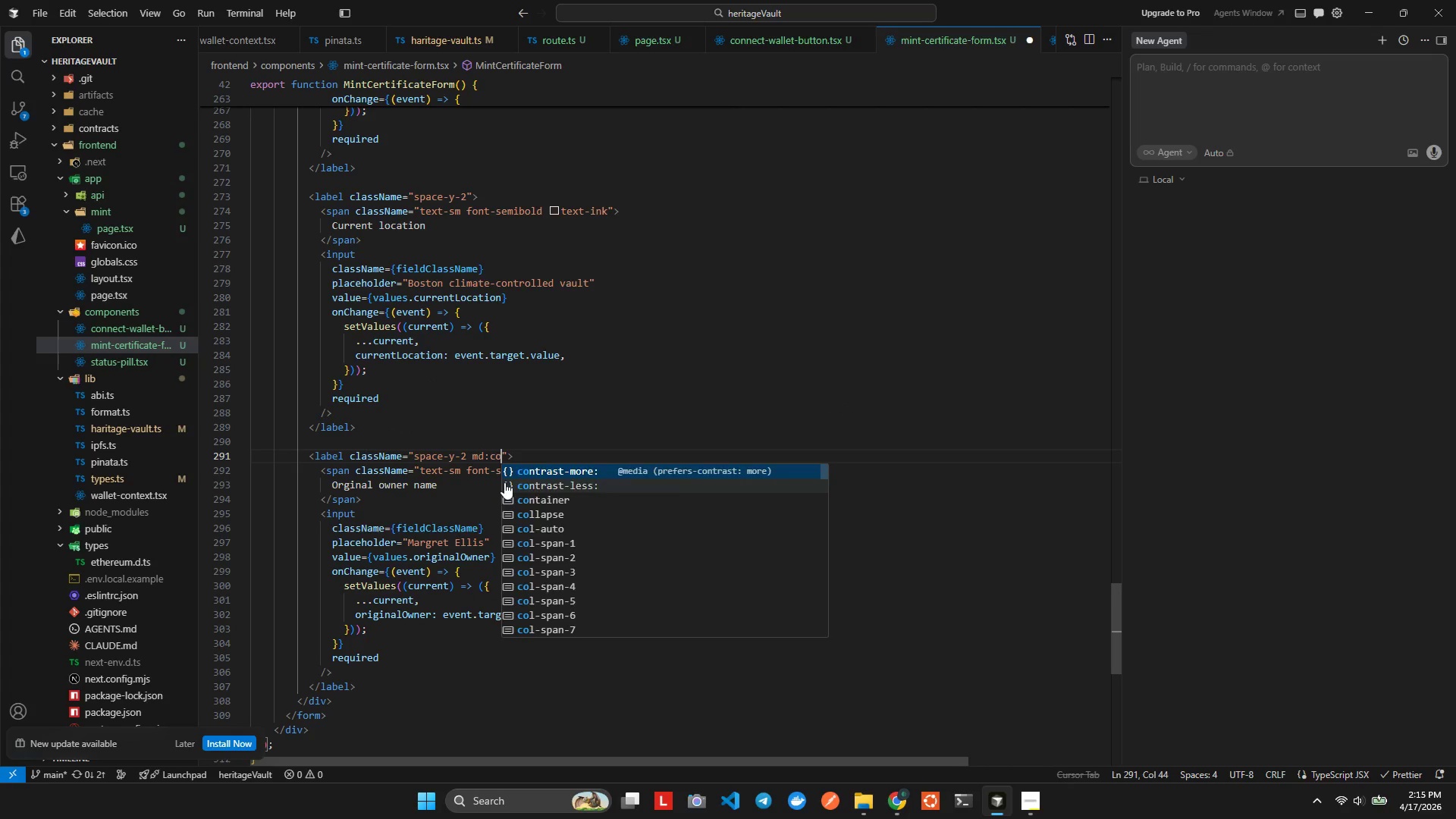 
key(Control+L)
 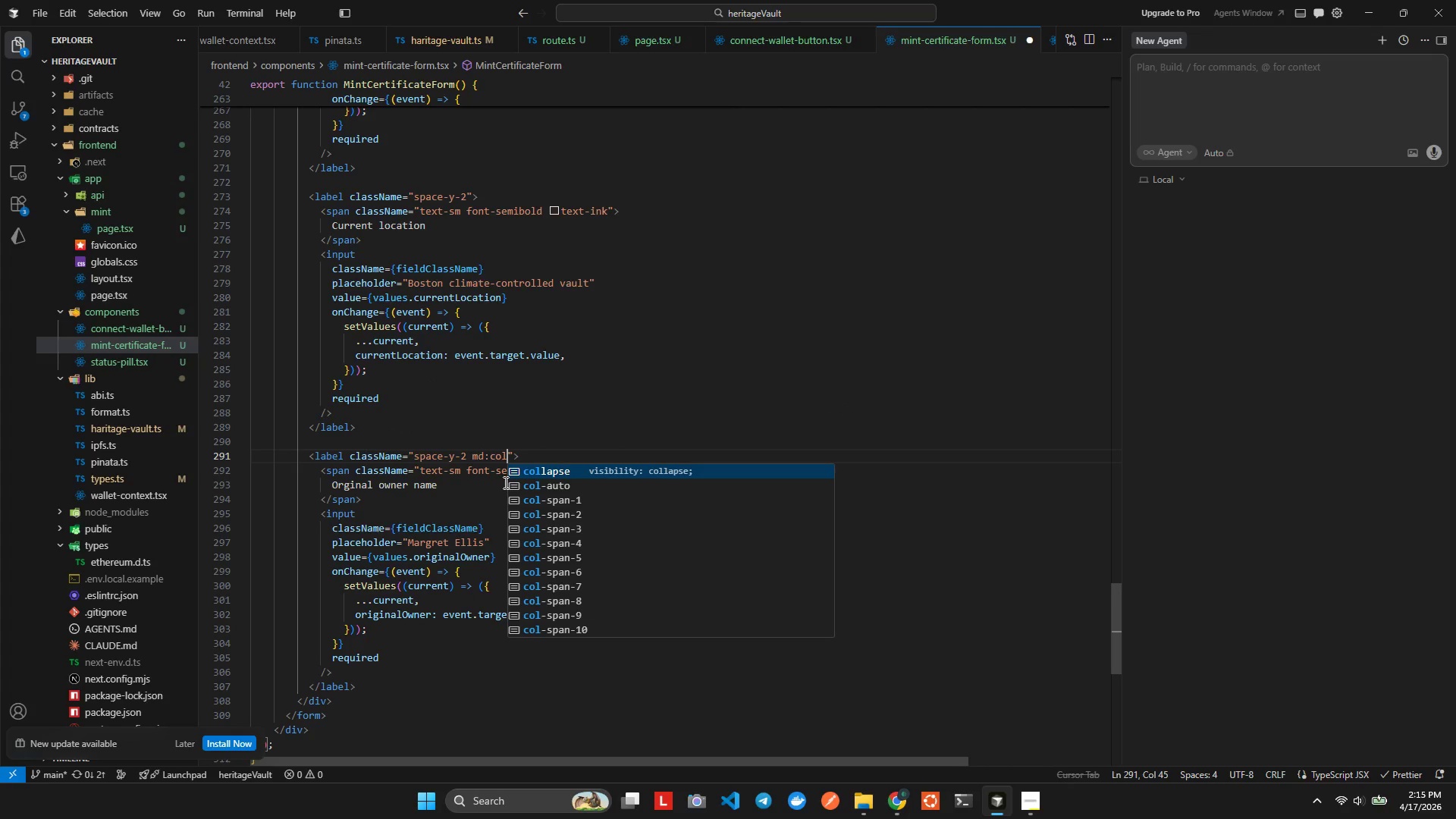 
key(Control+C)
 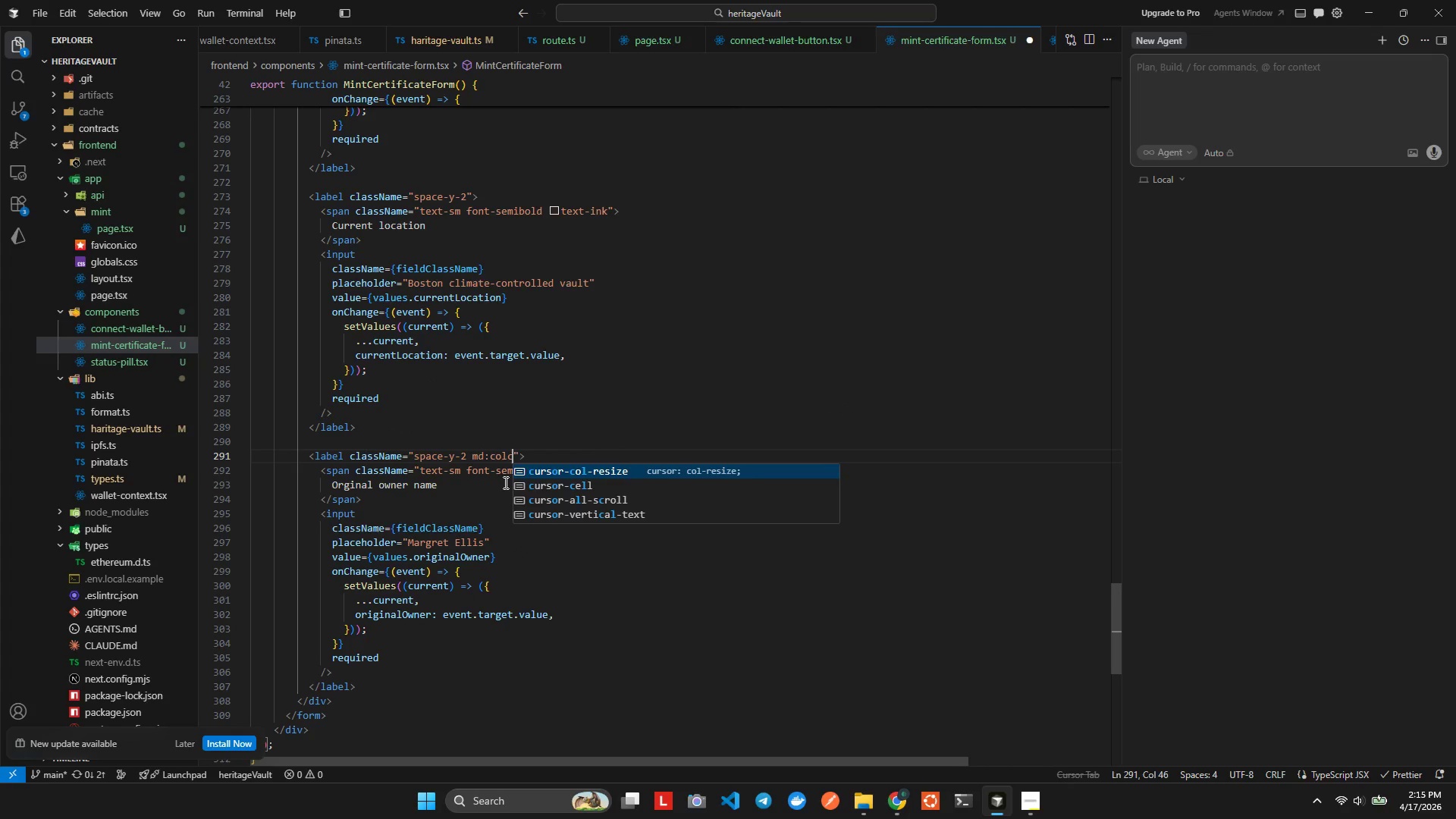 
key(Control+O)
 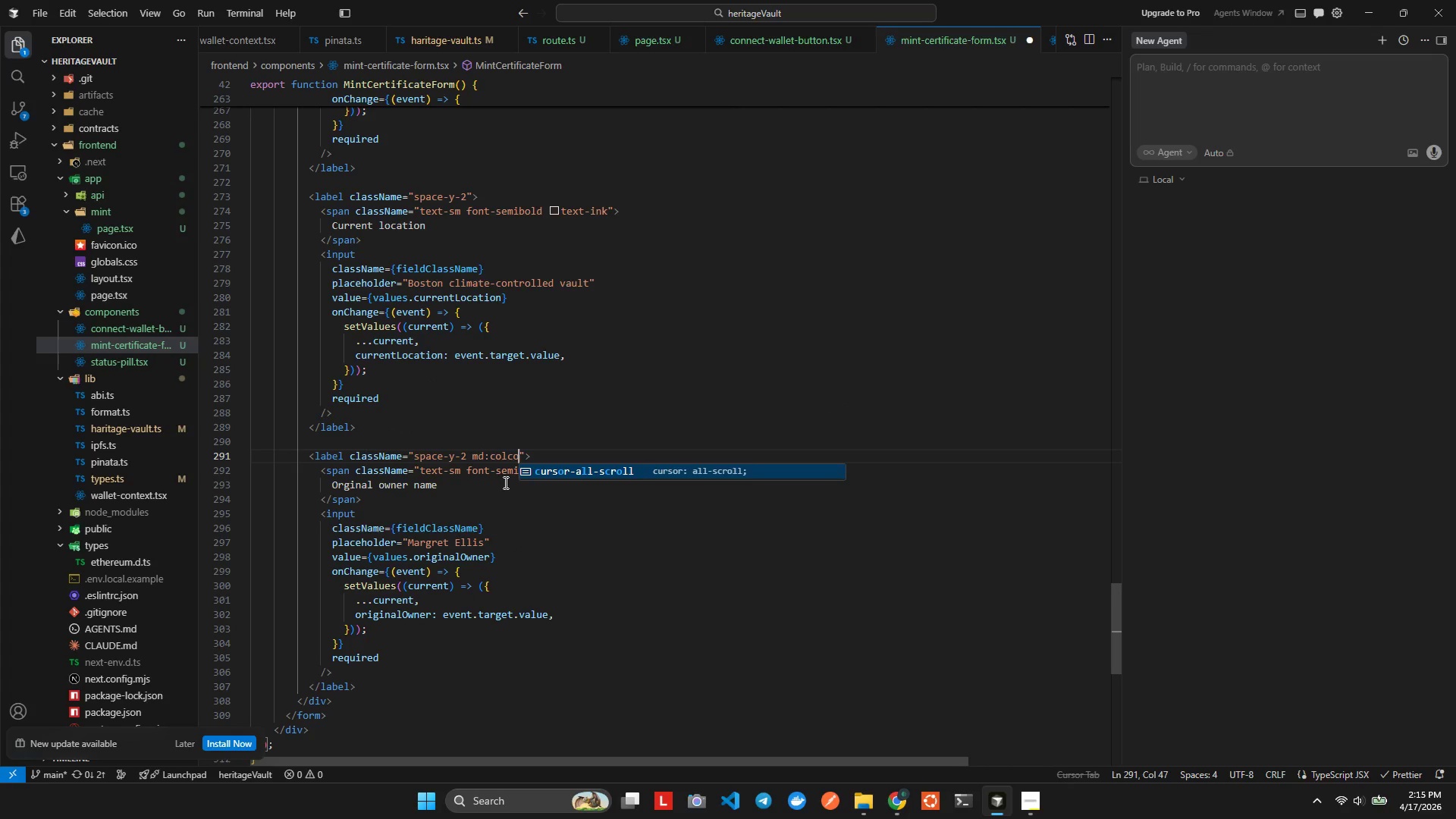 
key(Control+L)
 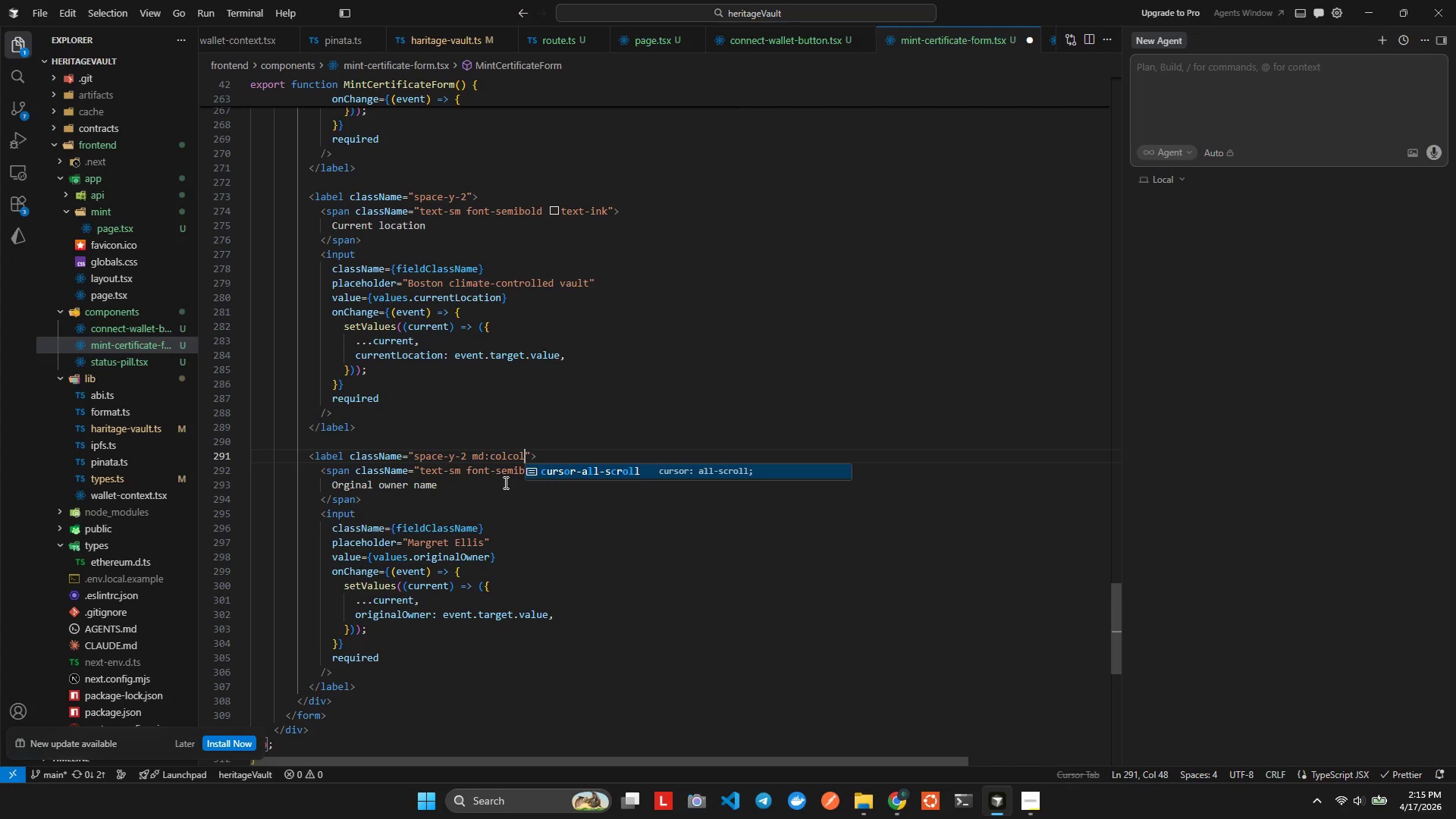 
key(Control+Backspace)
 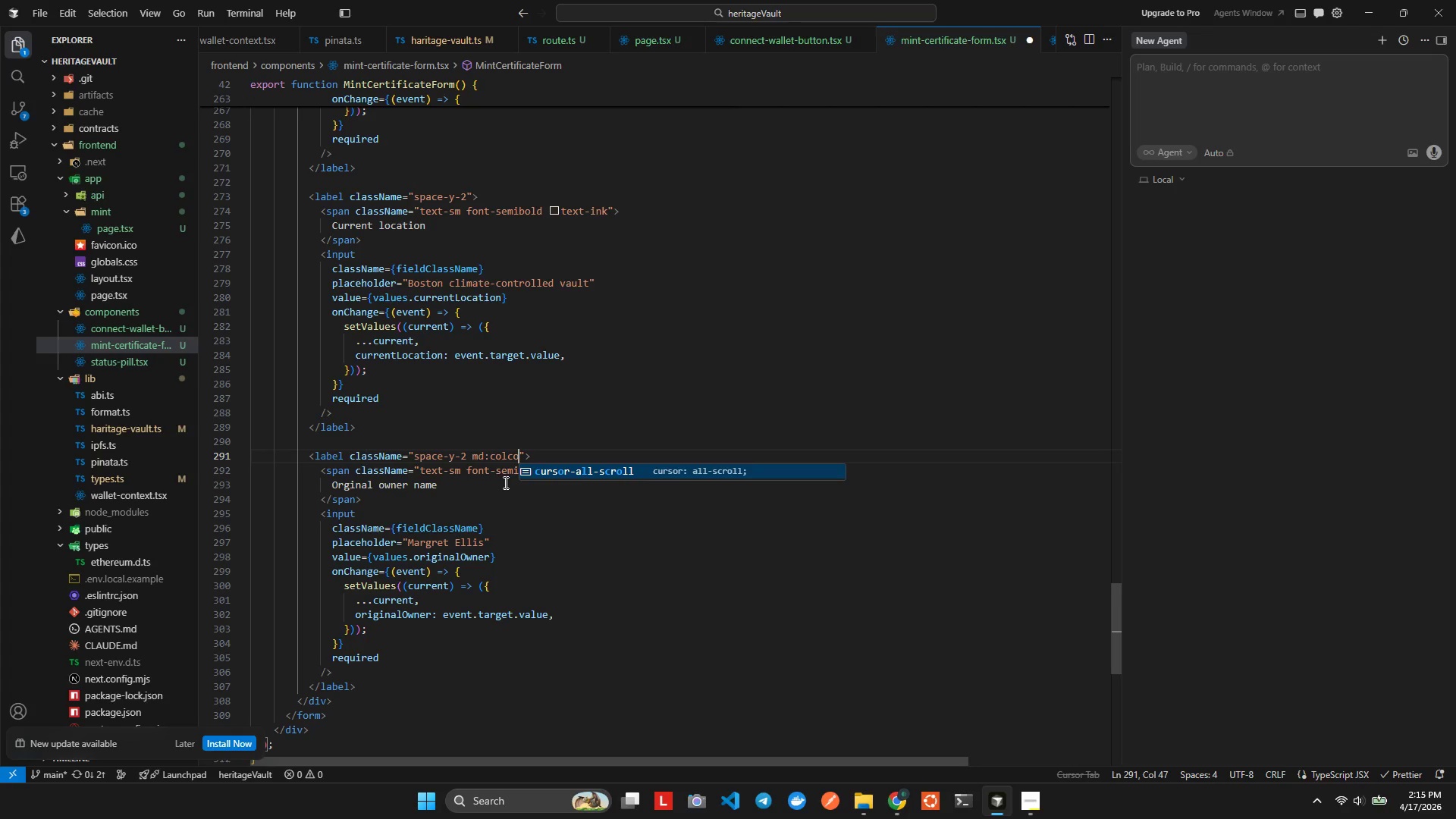 
key(Control+Backspace)
 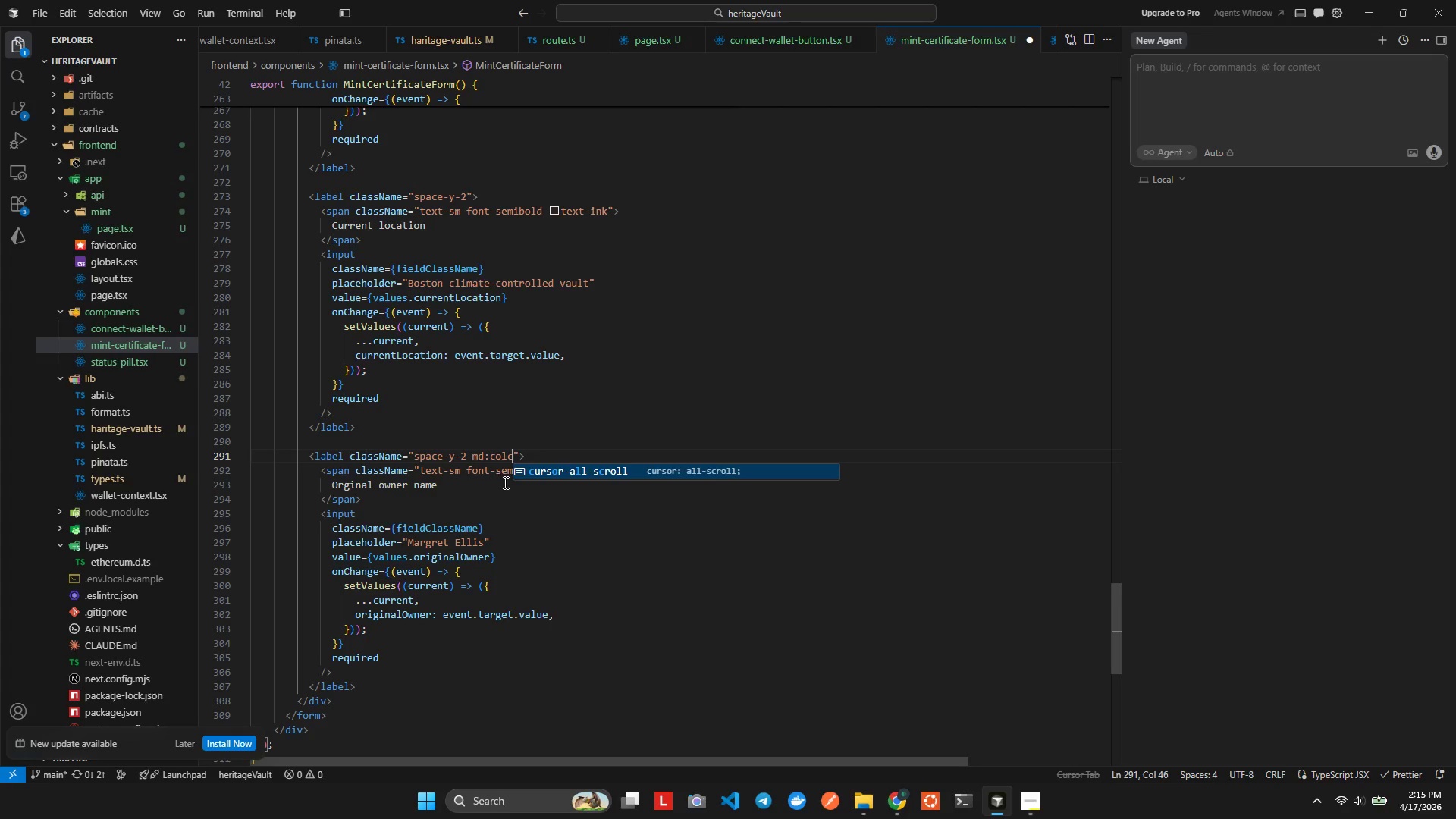 
key(Control+Backspace)
 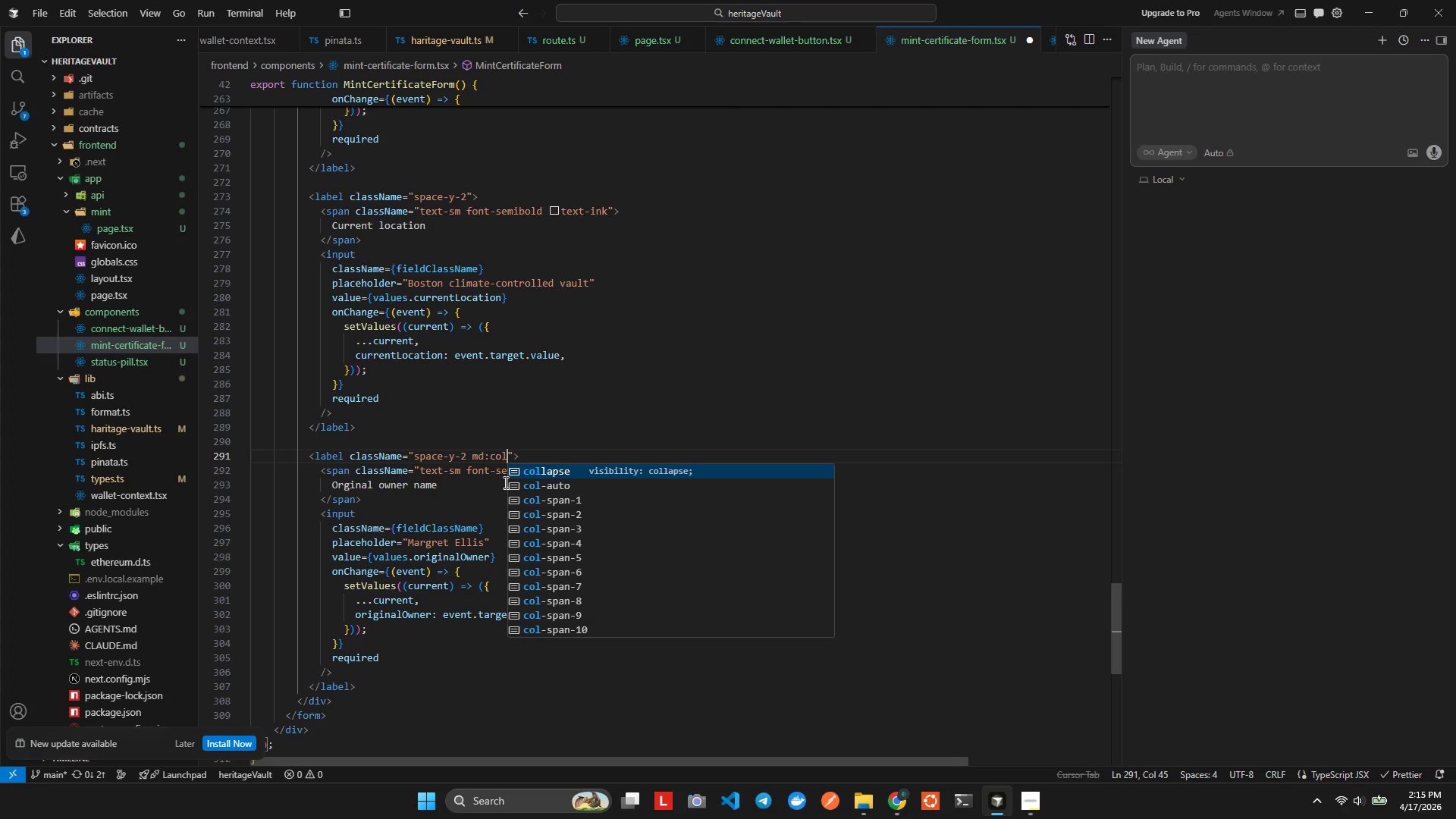 
key(Control+Minus)
 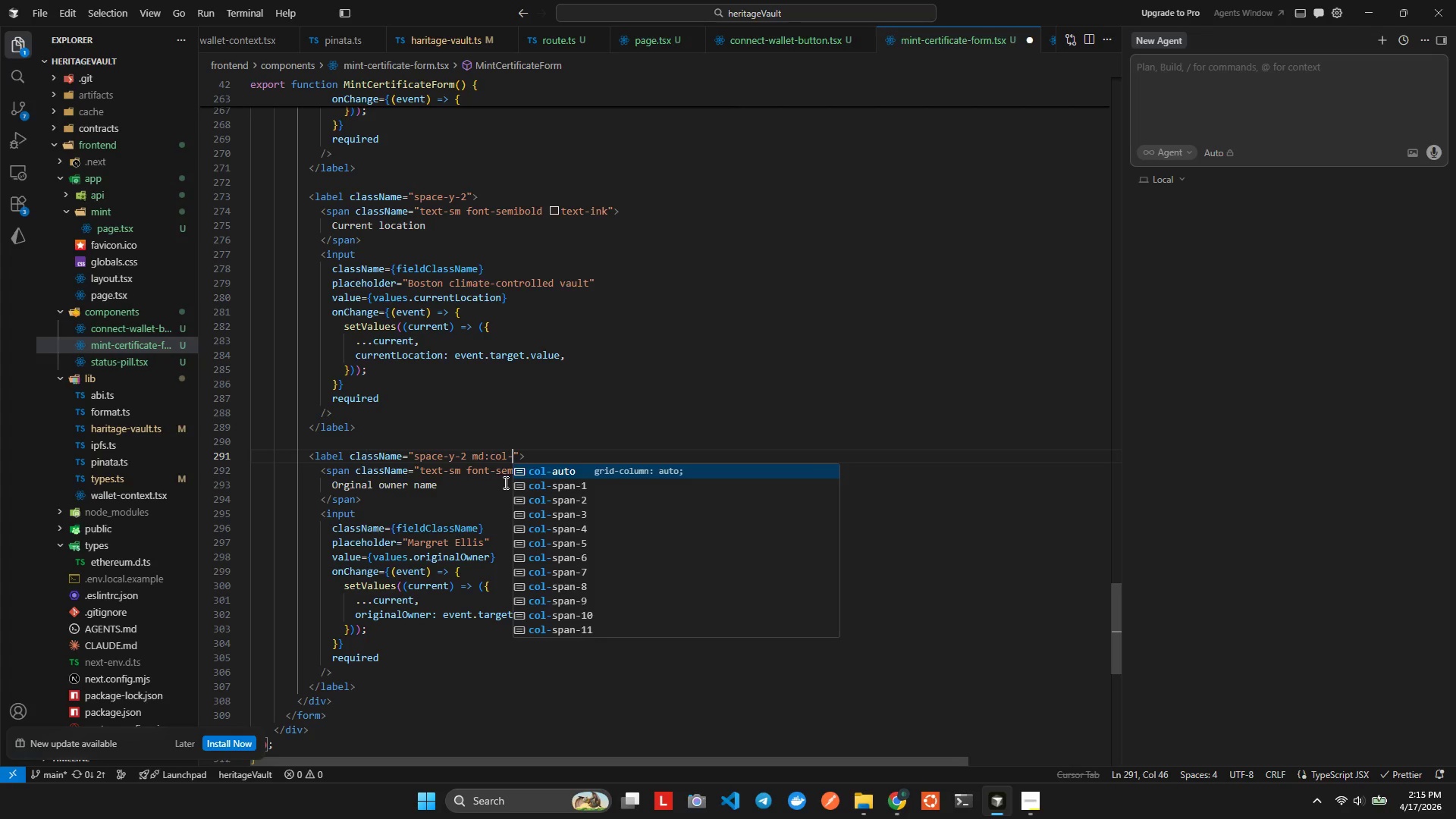 
key(Control+S)
 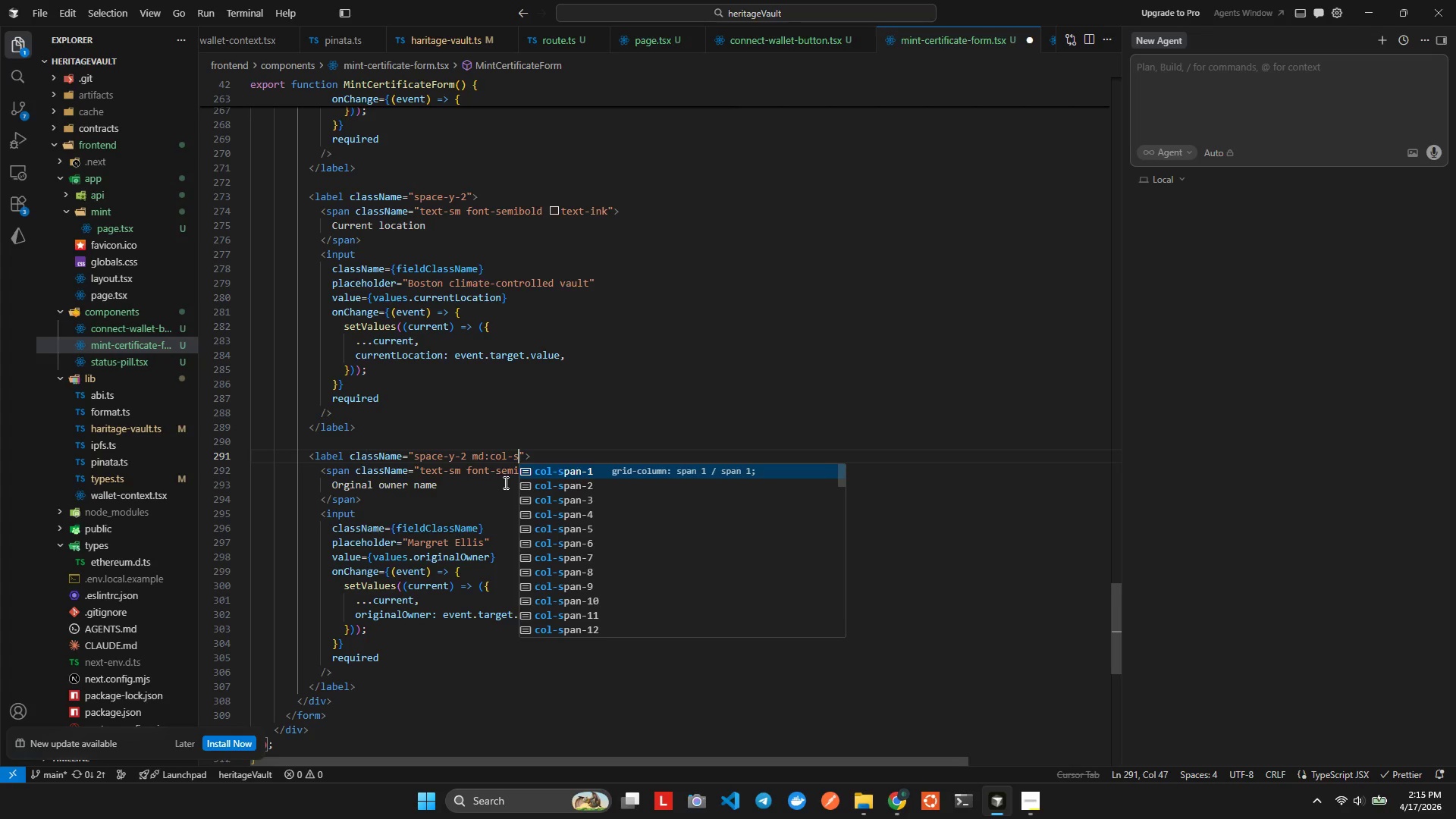 
hold_key(key=P, duration=0.42)
 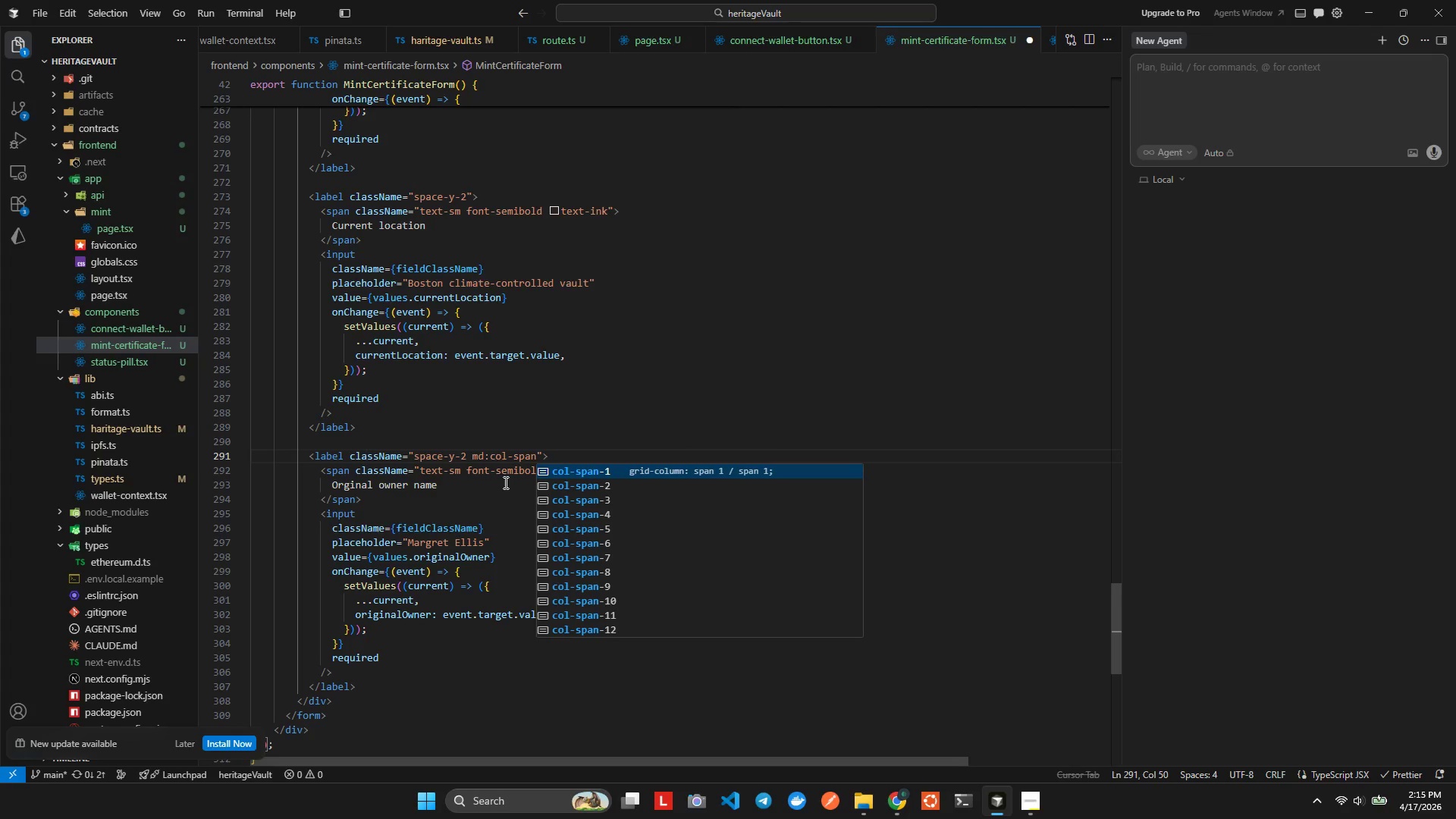 
key(Control+A)
 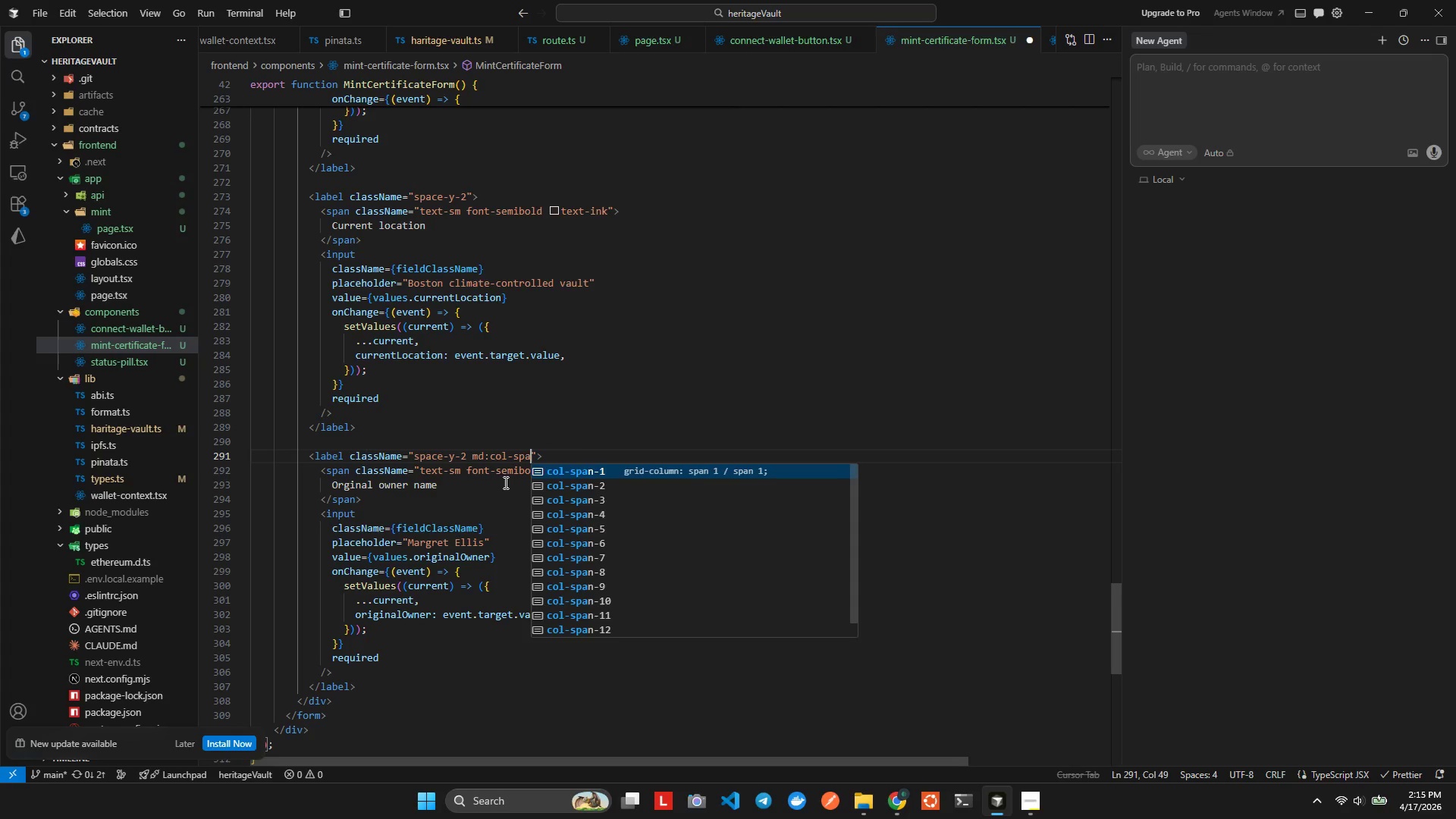 
key(Control+N)
 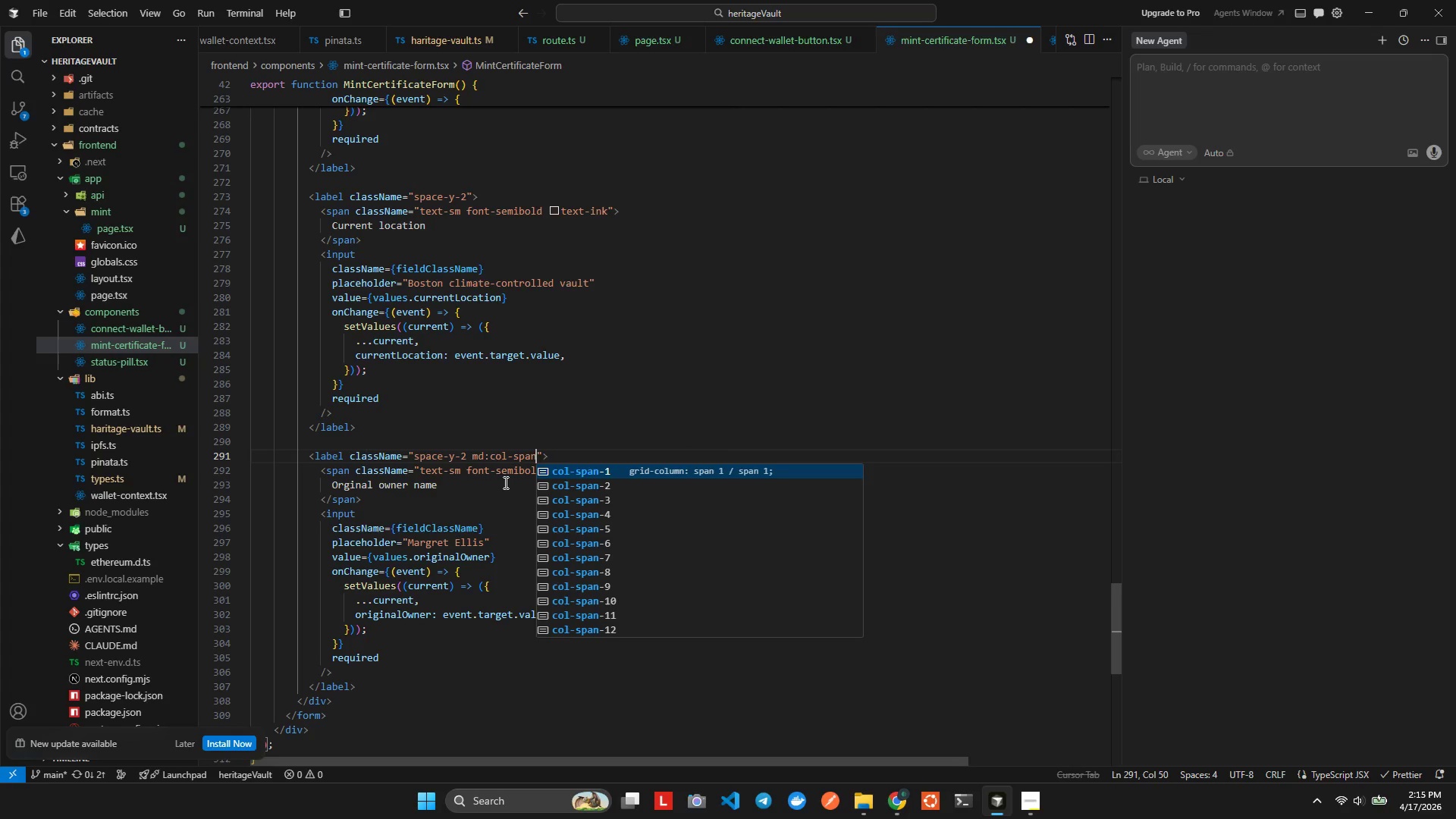 
key(Control+2)
 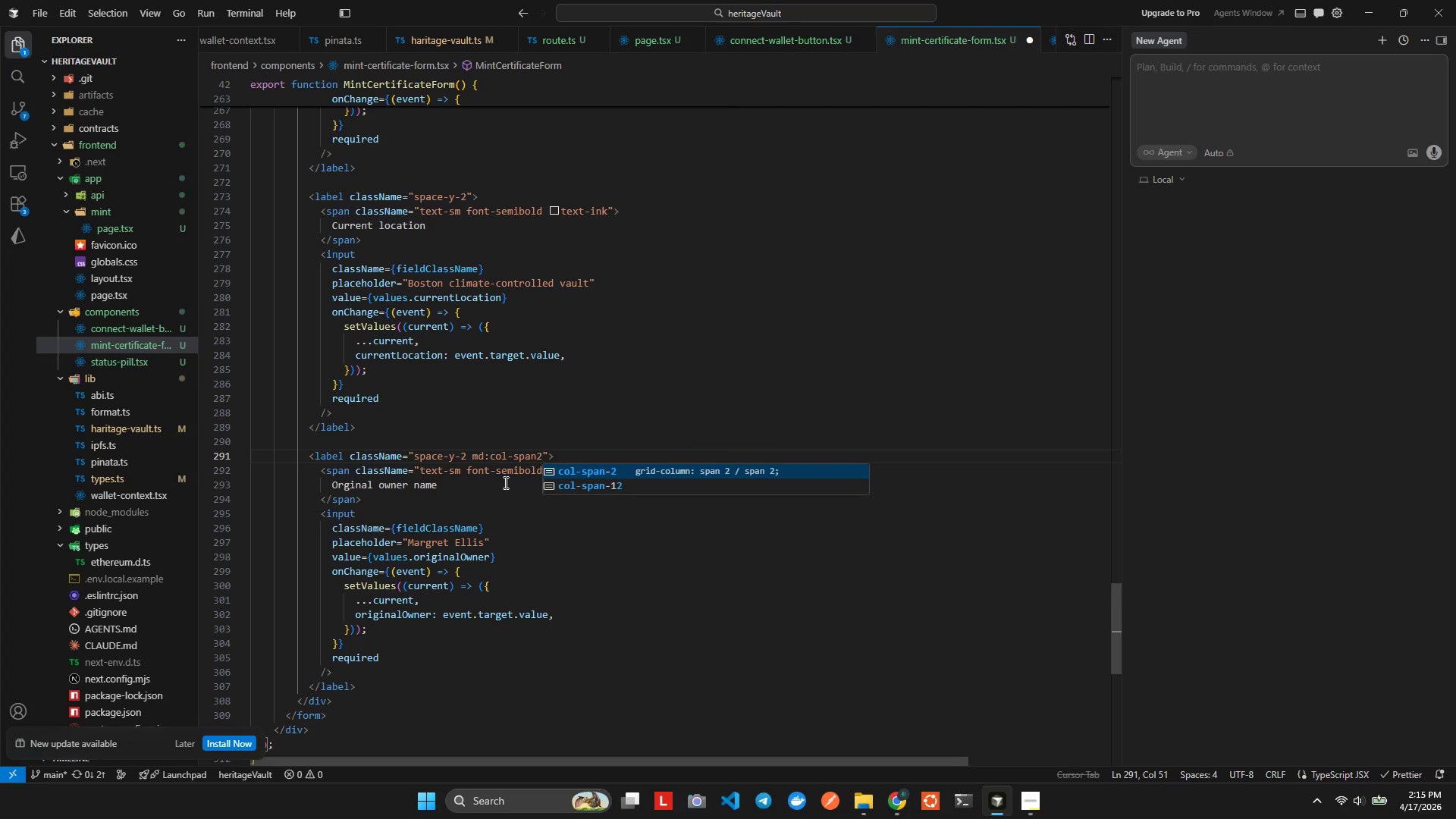 
key(Control+Enter)
 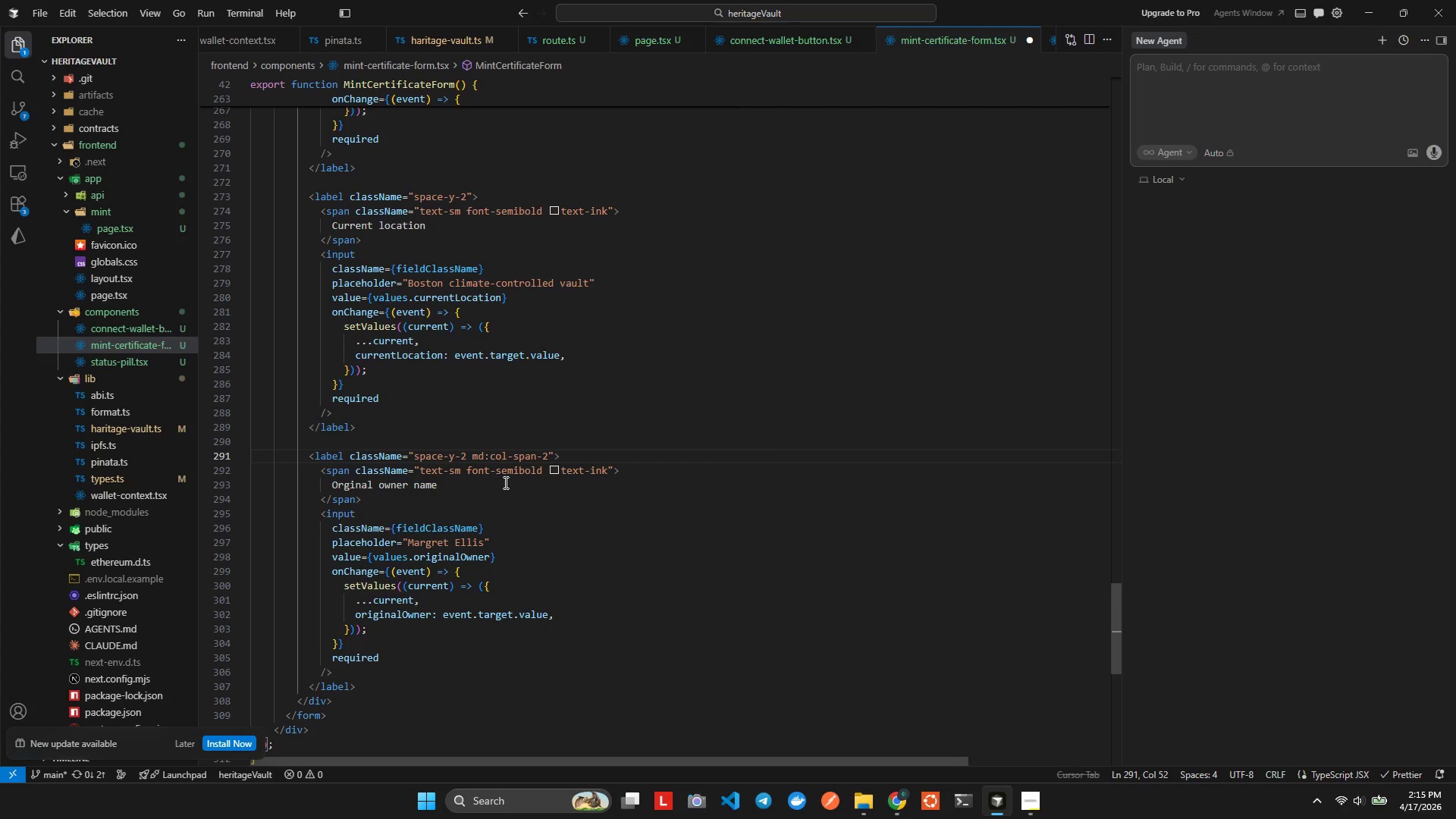 
key(Control+ArrowRight)
 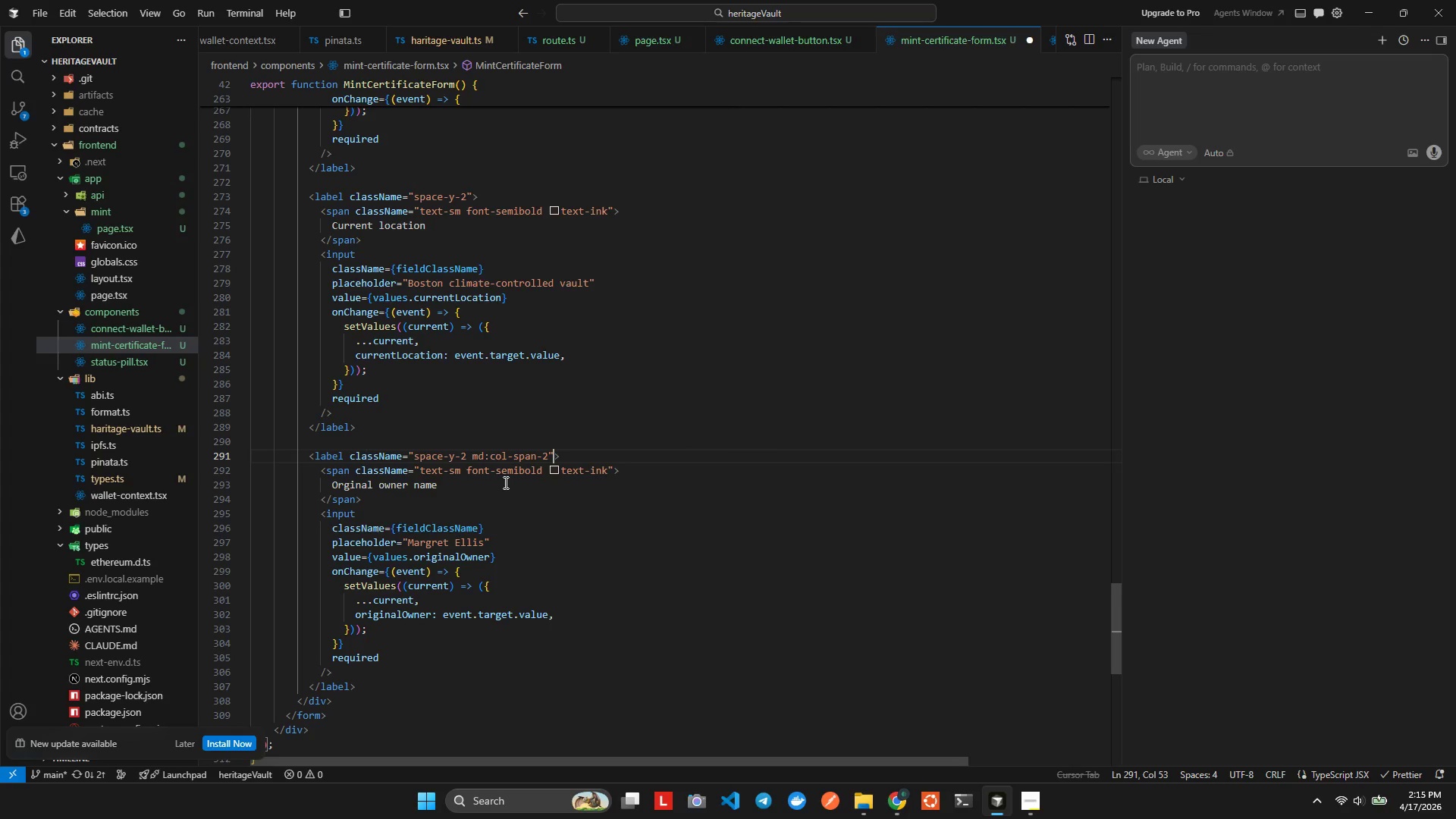 
key(Control+ArrowRight)
 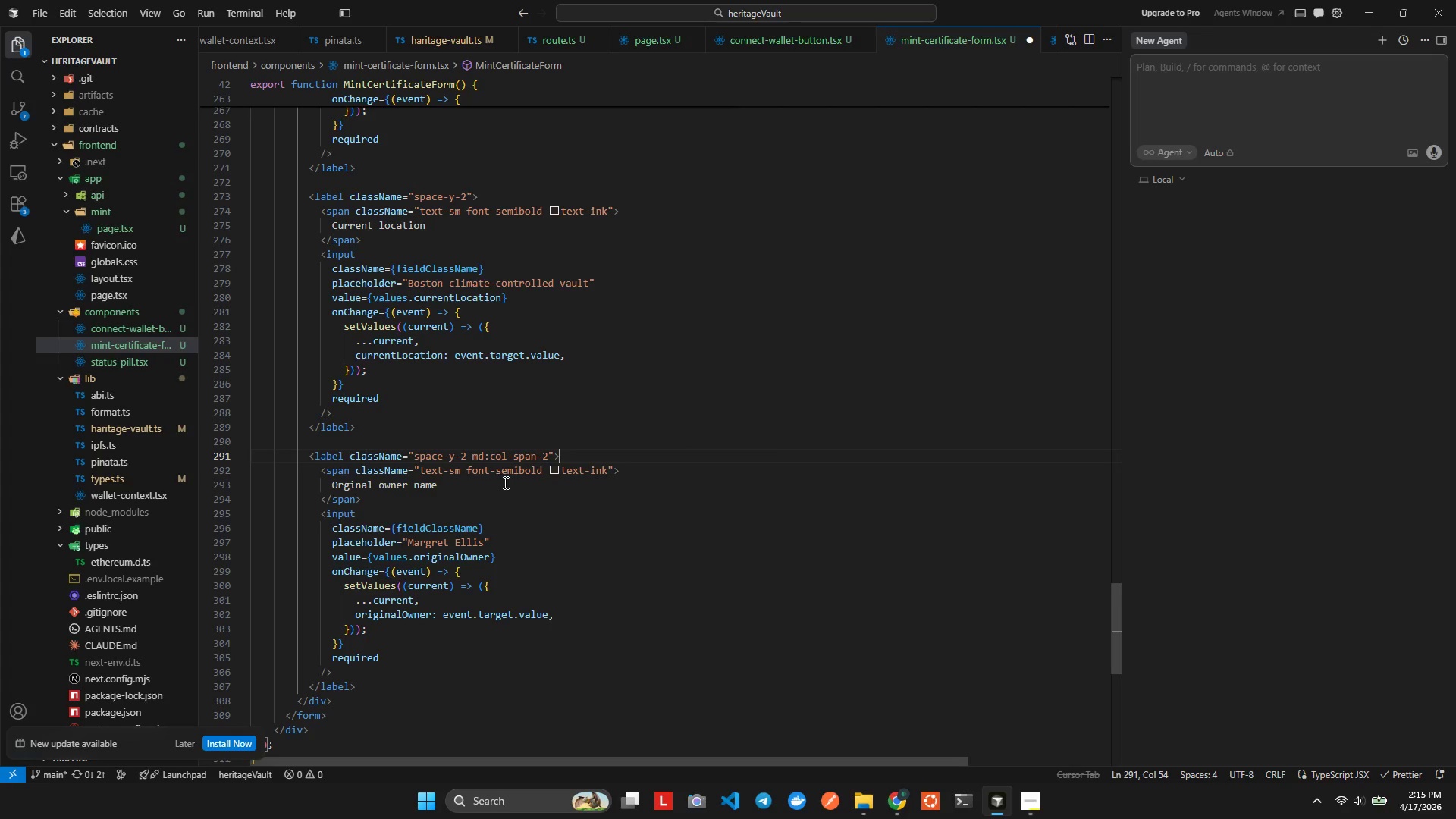 
key(Control+ArrowRight)
 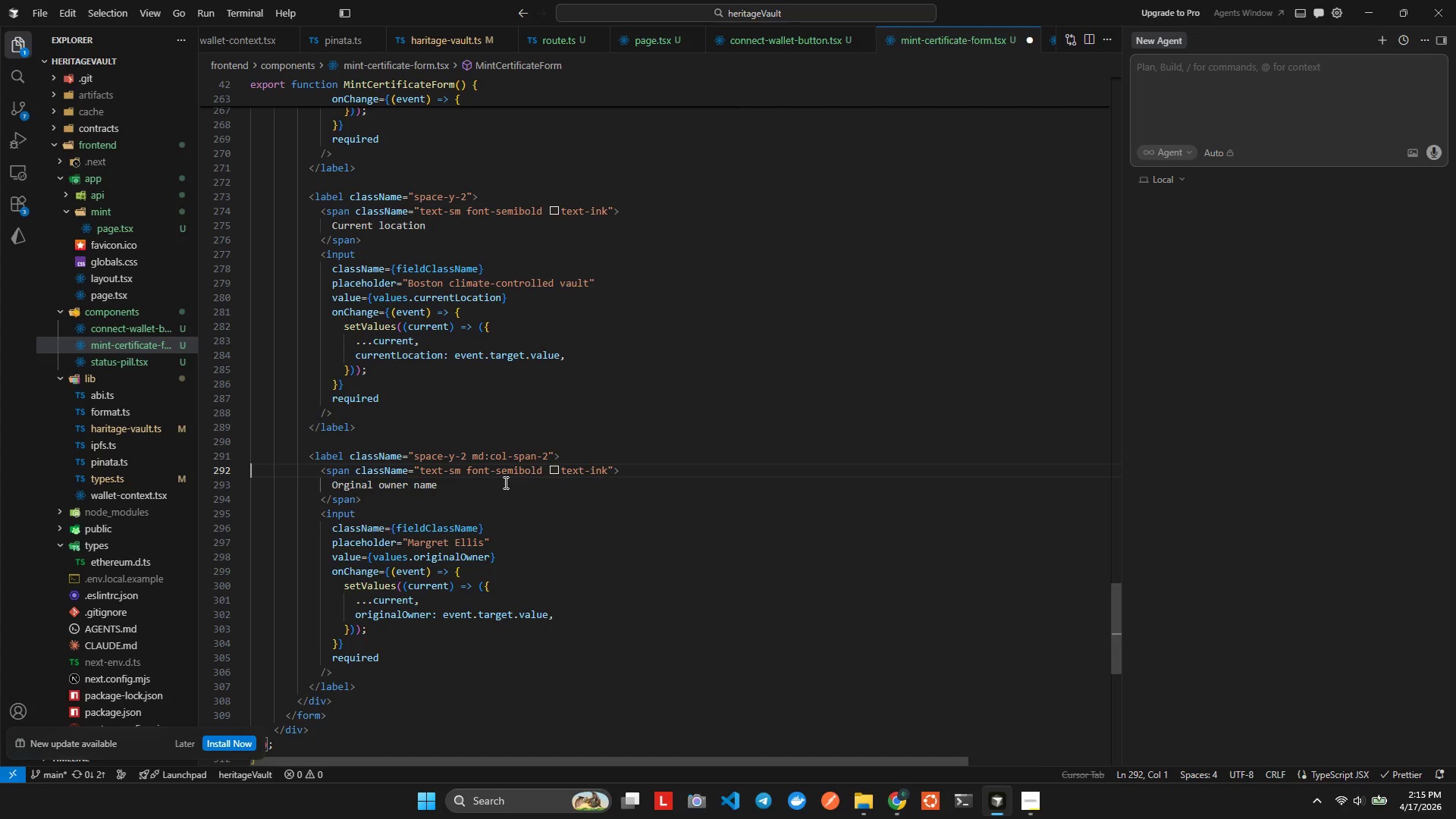 
key(Control+ArrowRight)
 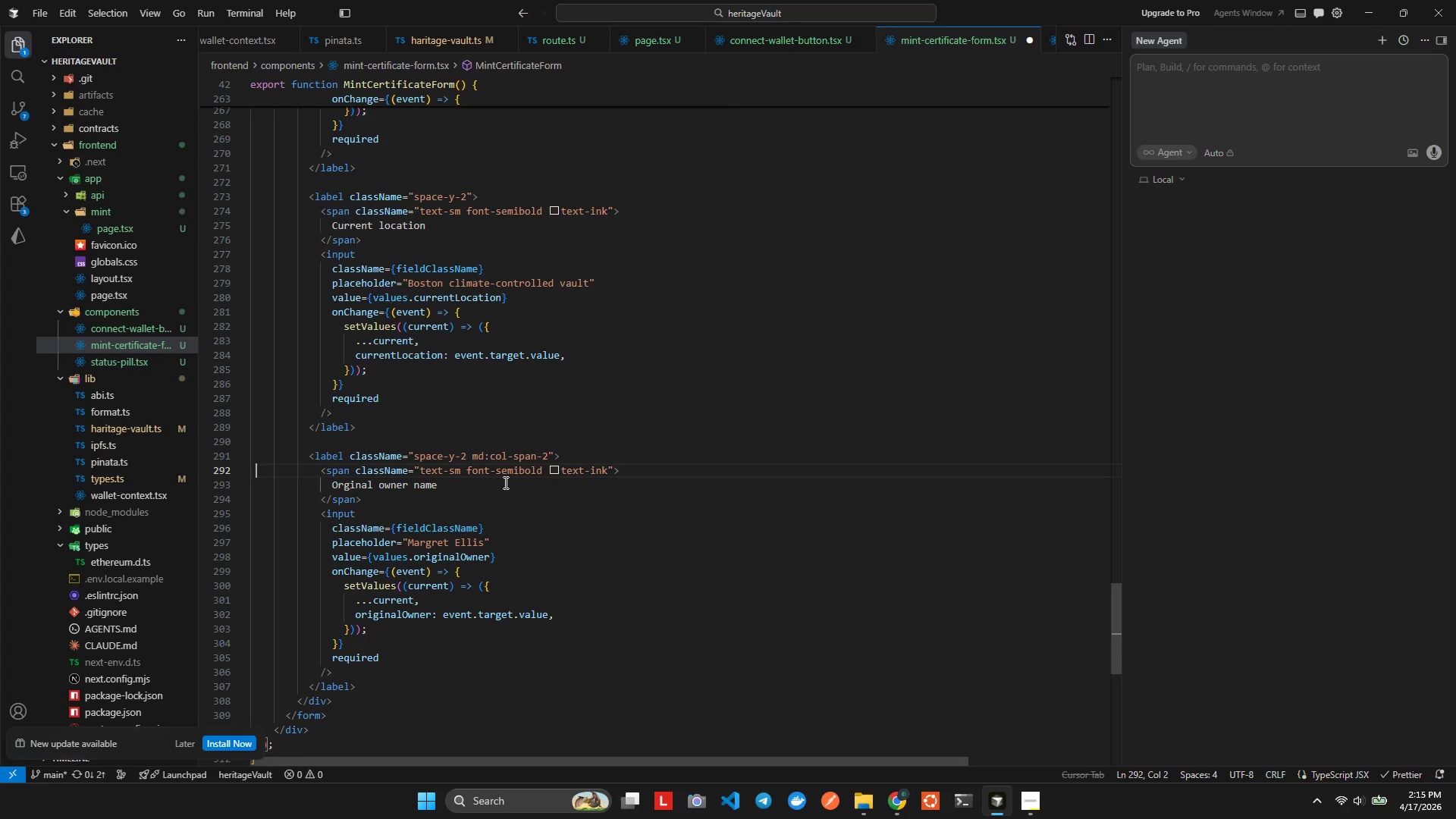 
key(Control+ArrowRight)
 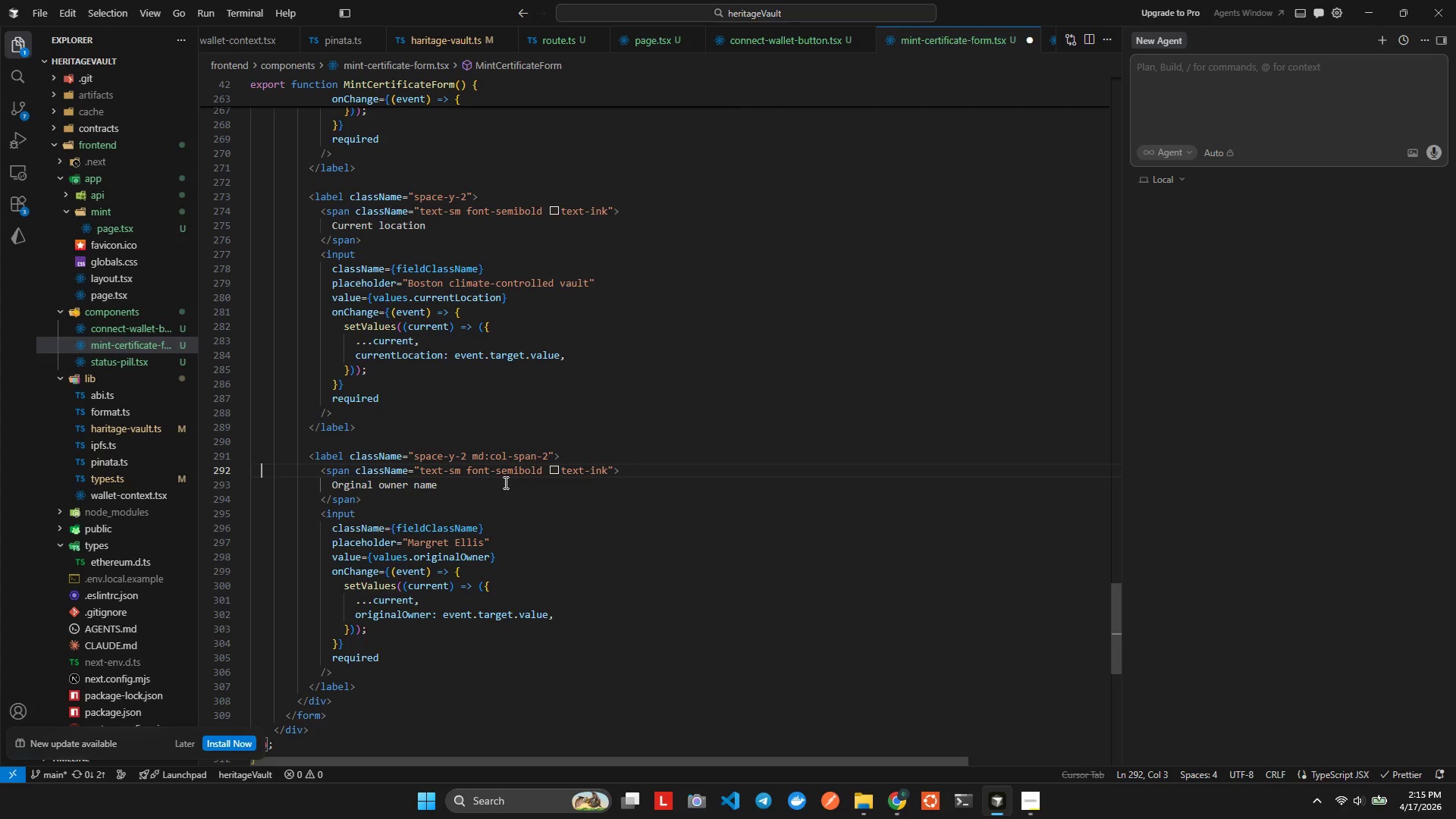 
key(Control+ArrowDown)
 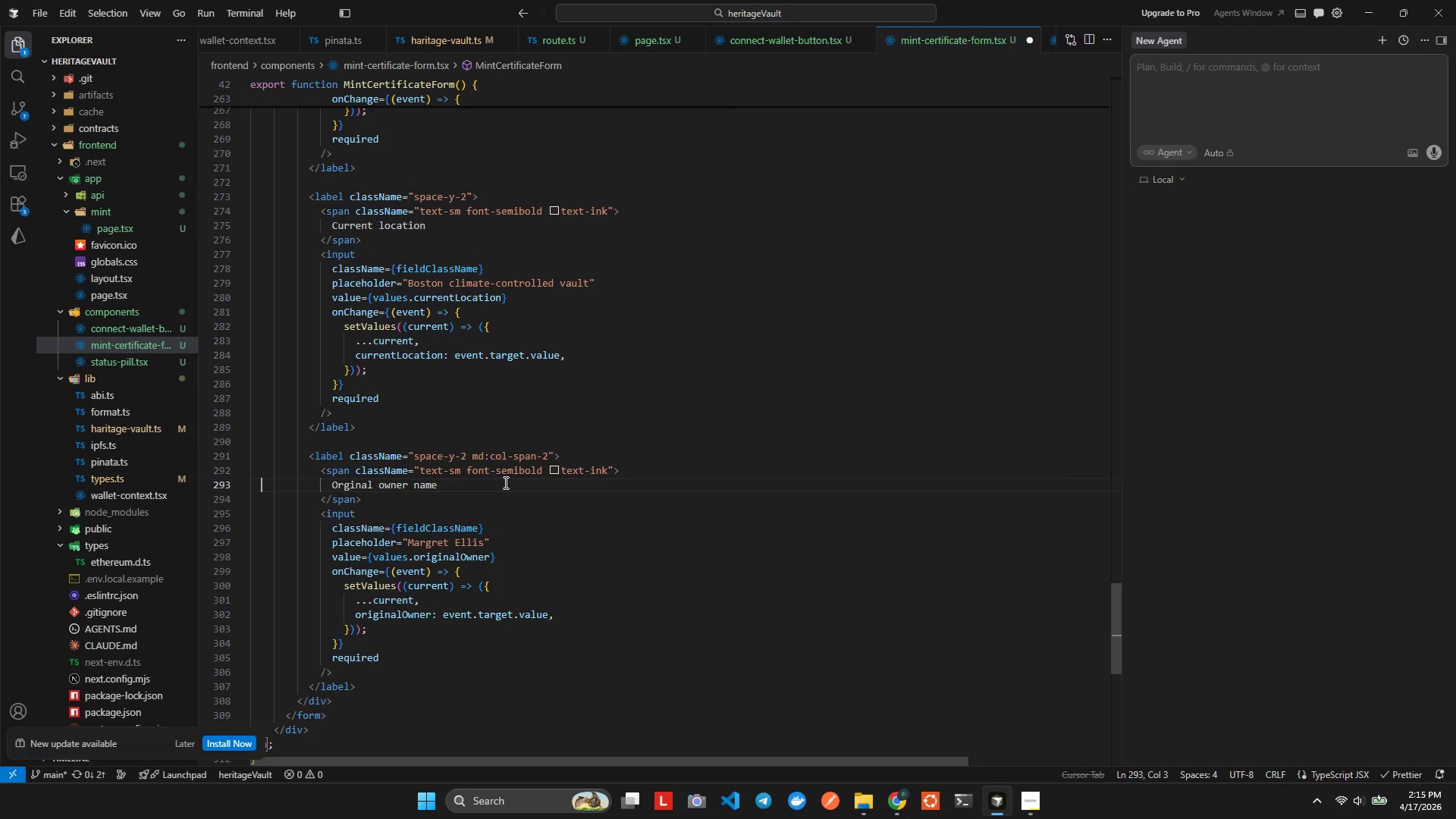 
key(Control+ArrowRight)
 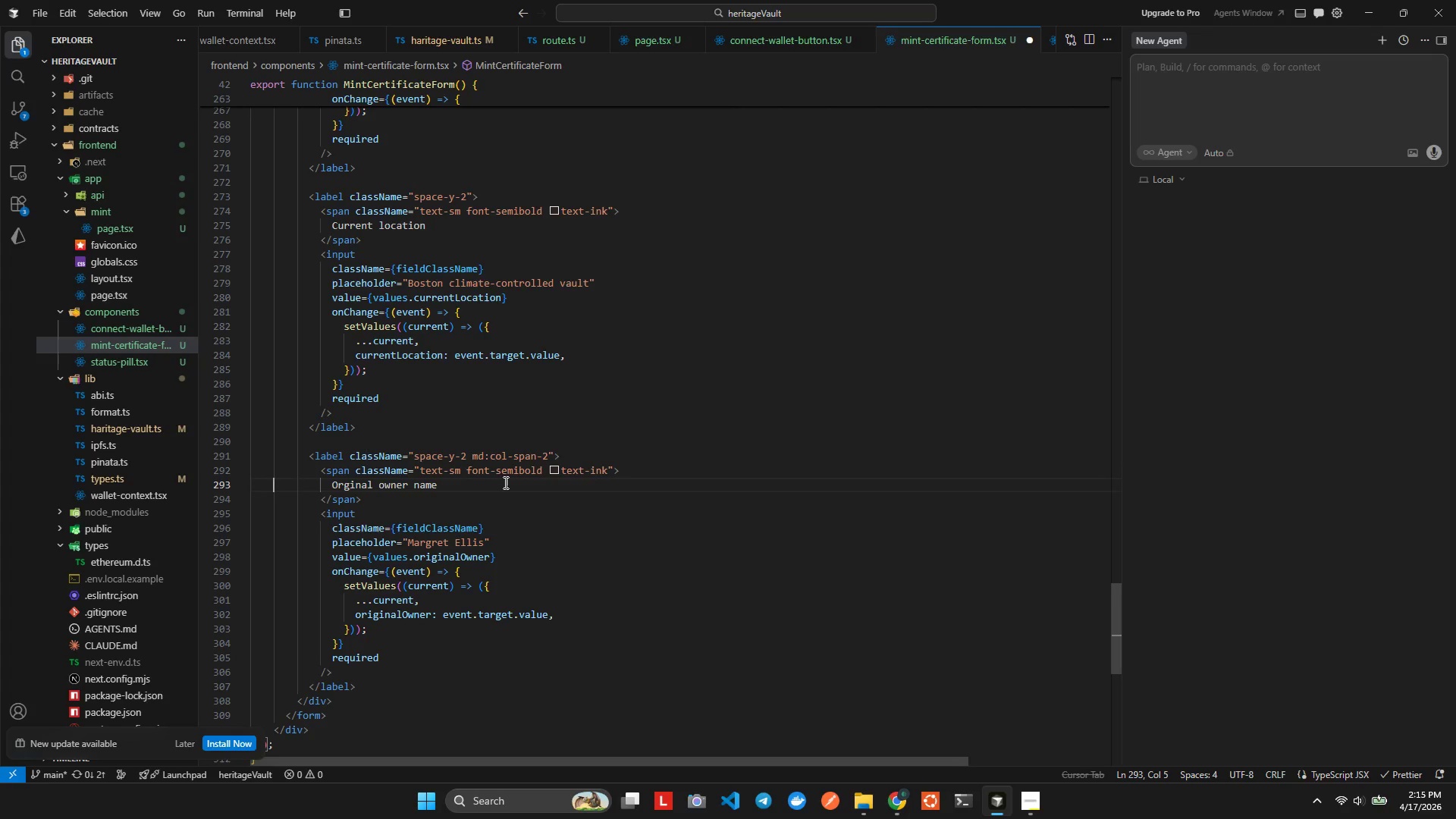 
key(Control+ArrowRight)
 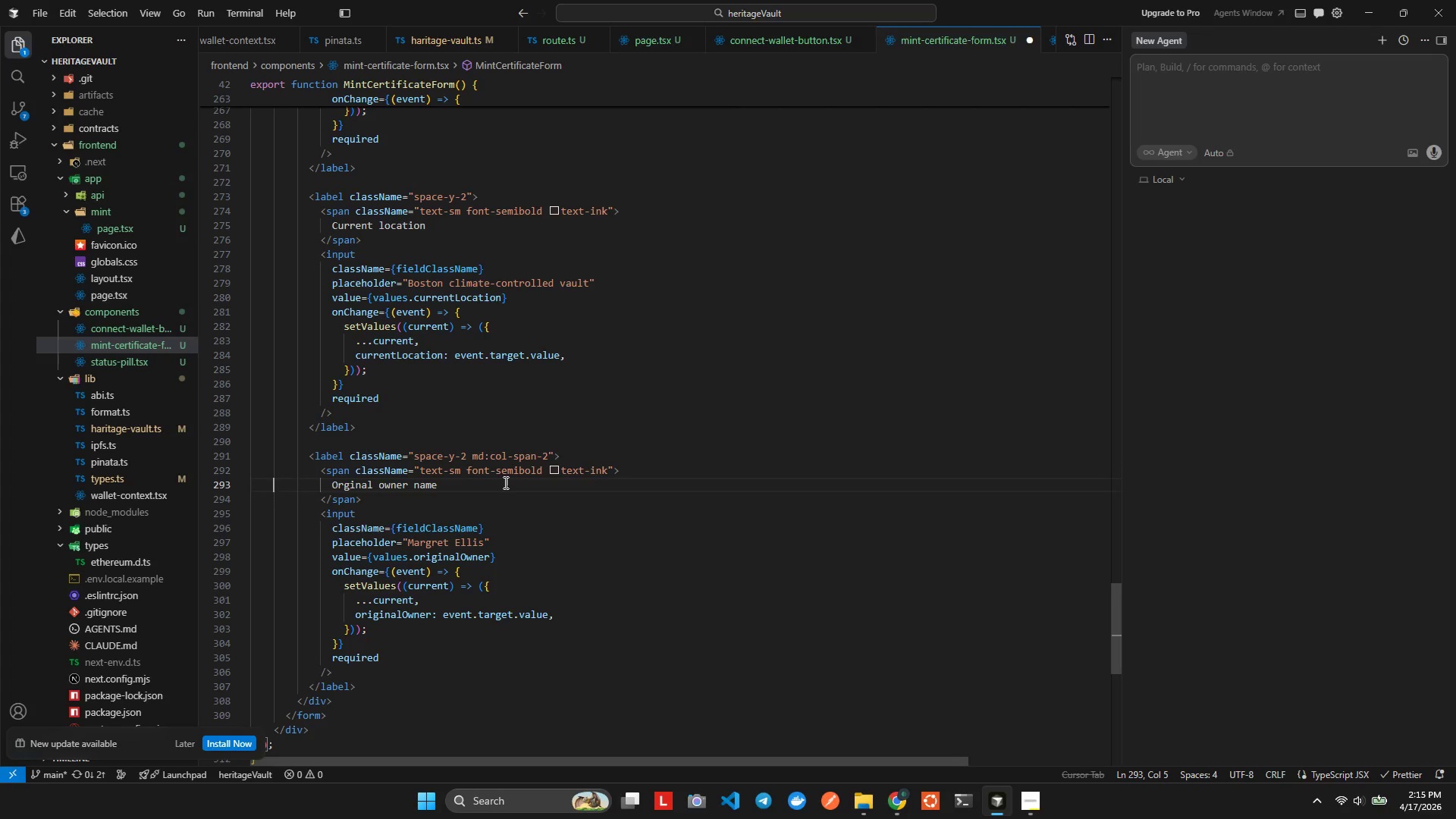 
key(Control+ArrowRight)
 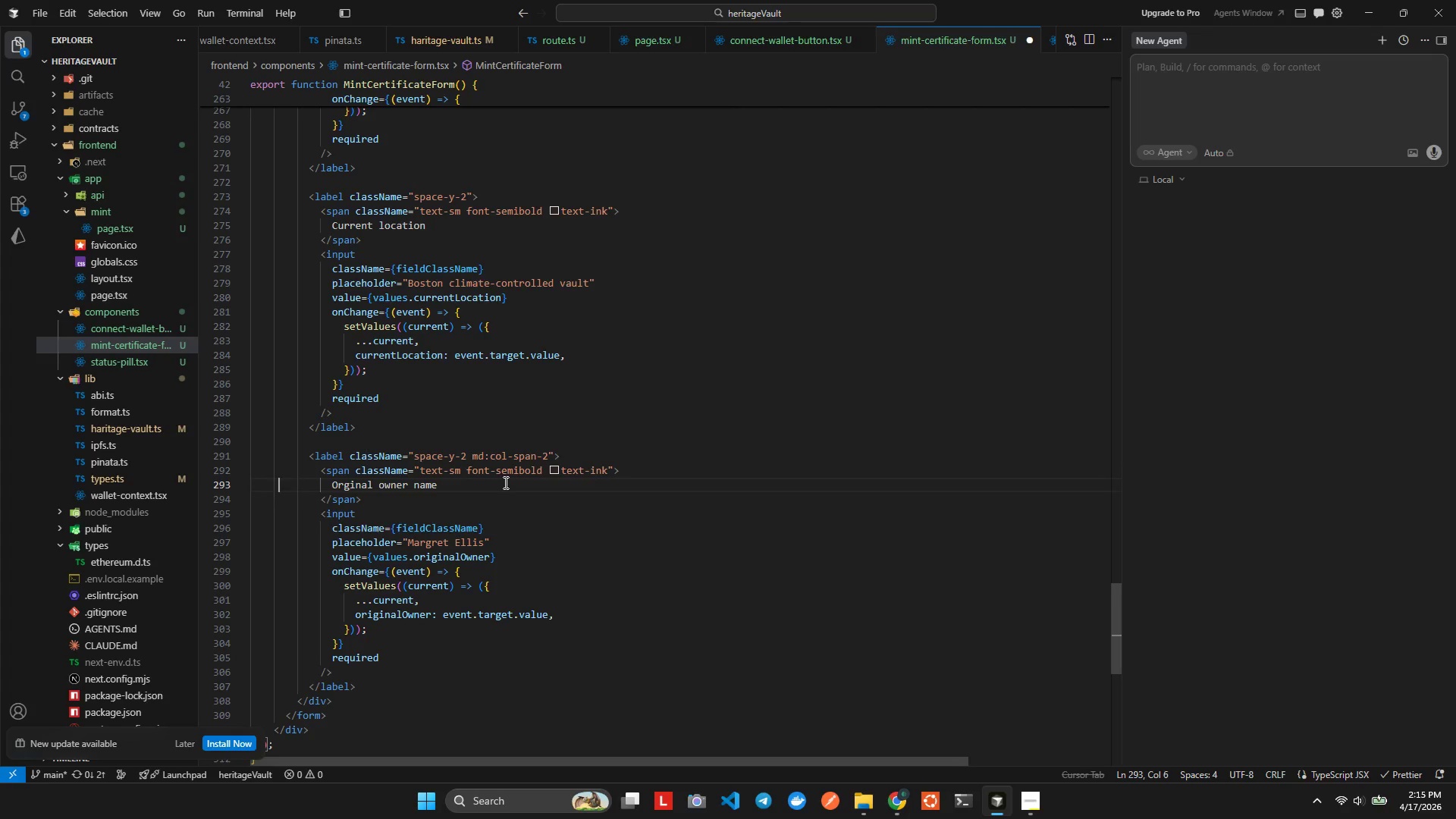 
key(Control+ArrowRight)
 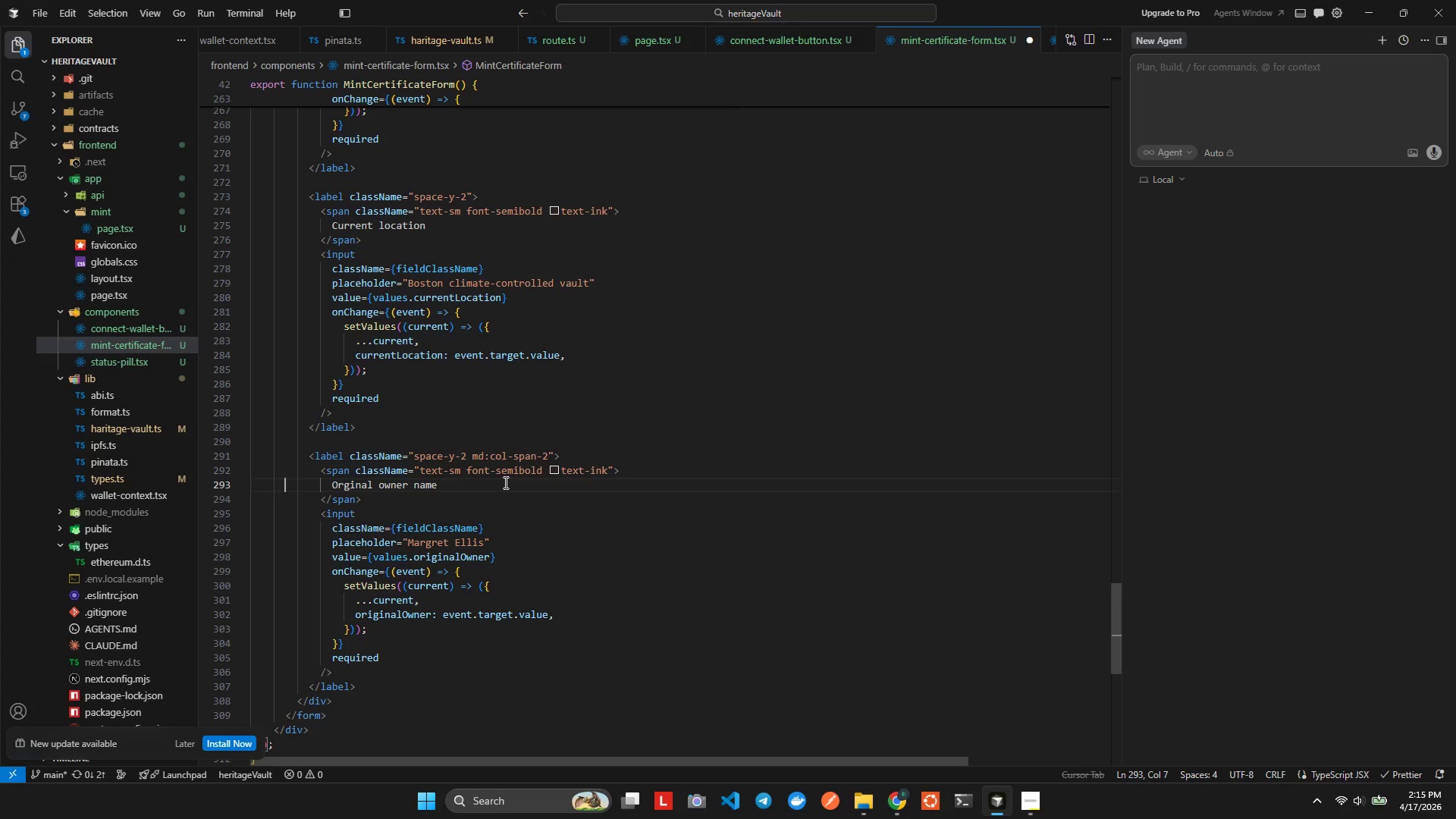 
key(Control+ArrowRight)
 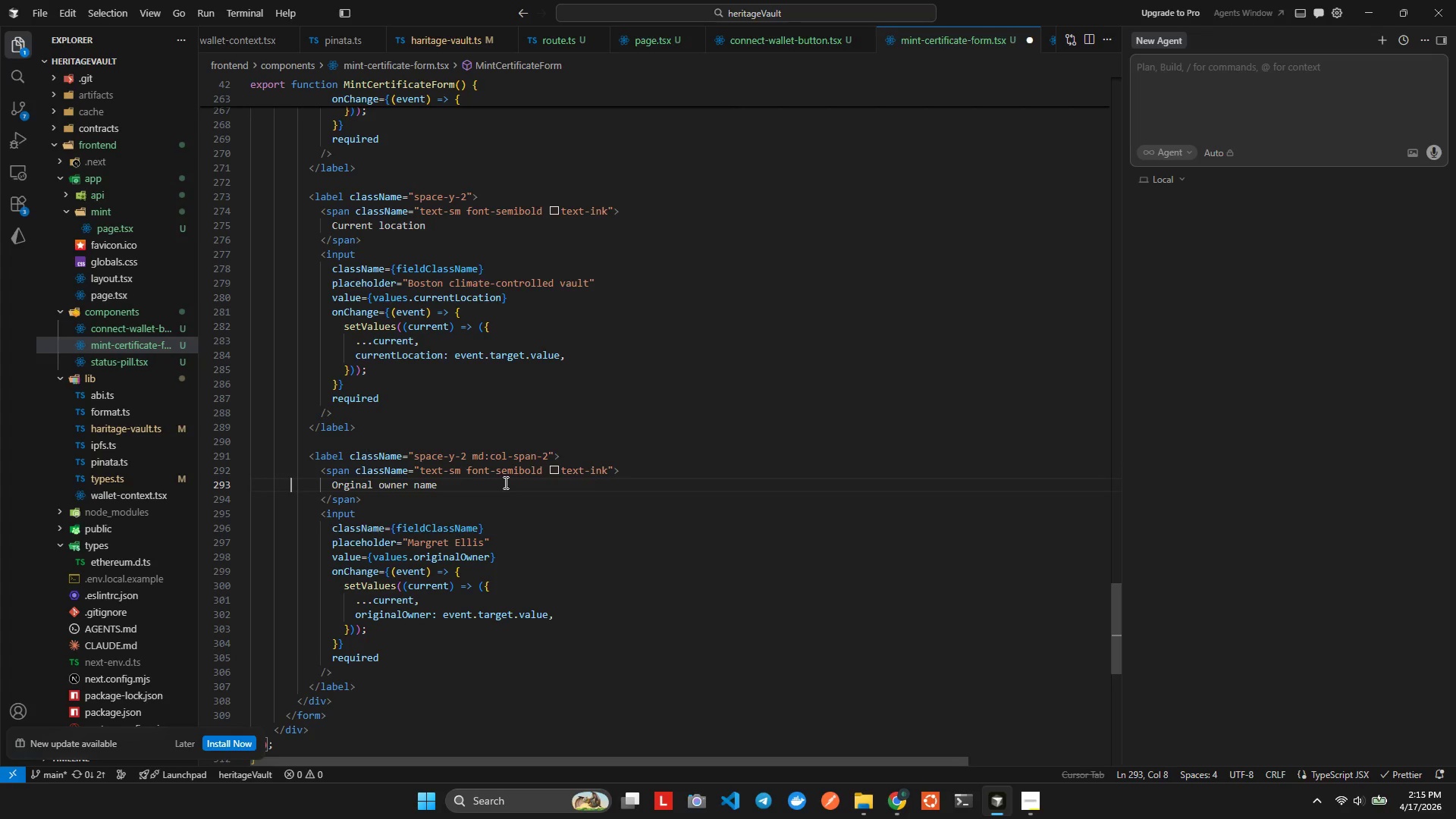 
key(Control+ArrowRight)
 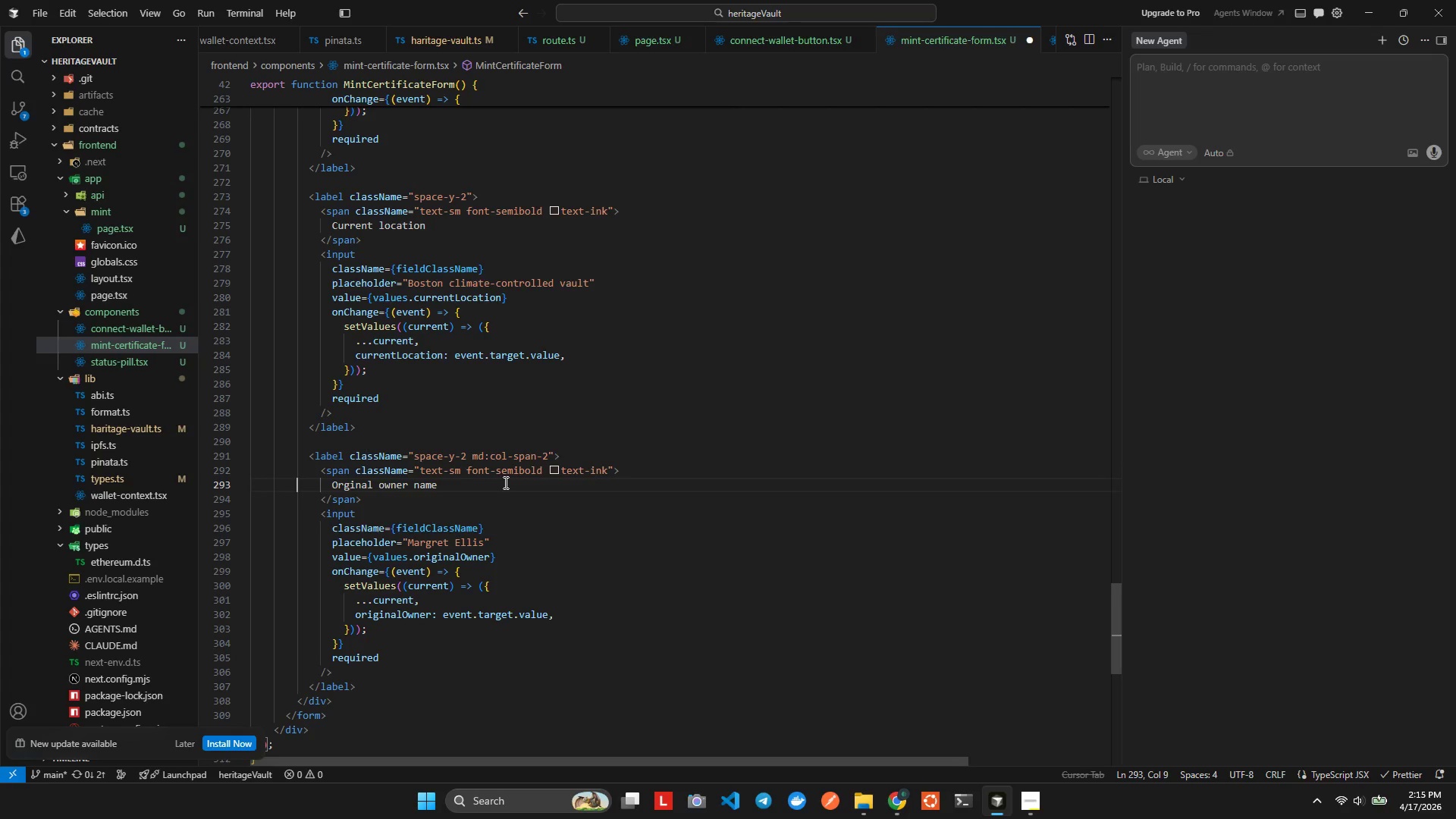 
key(Control+ArrowRight)
 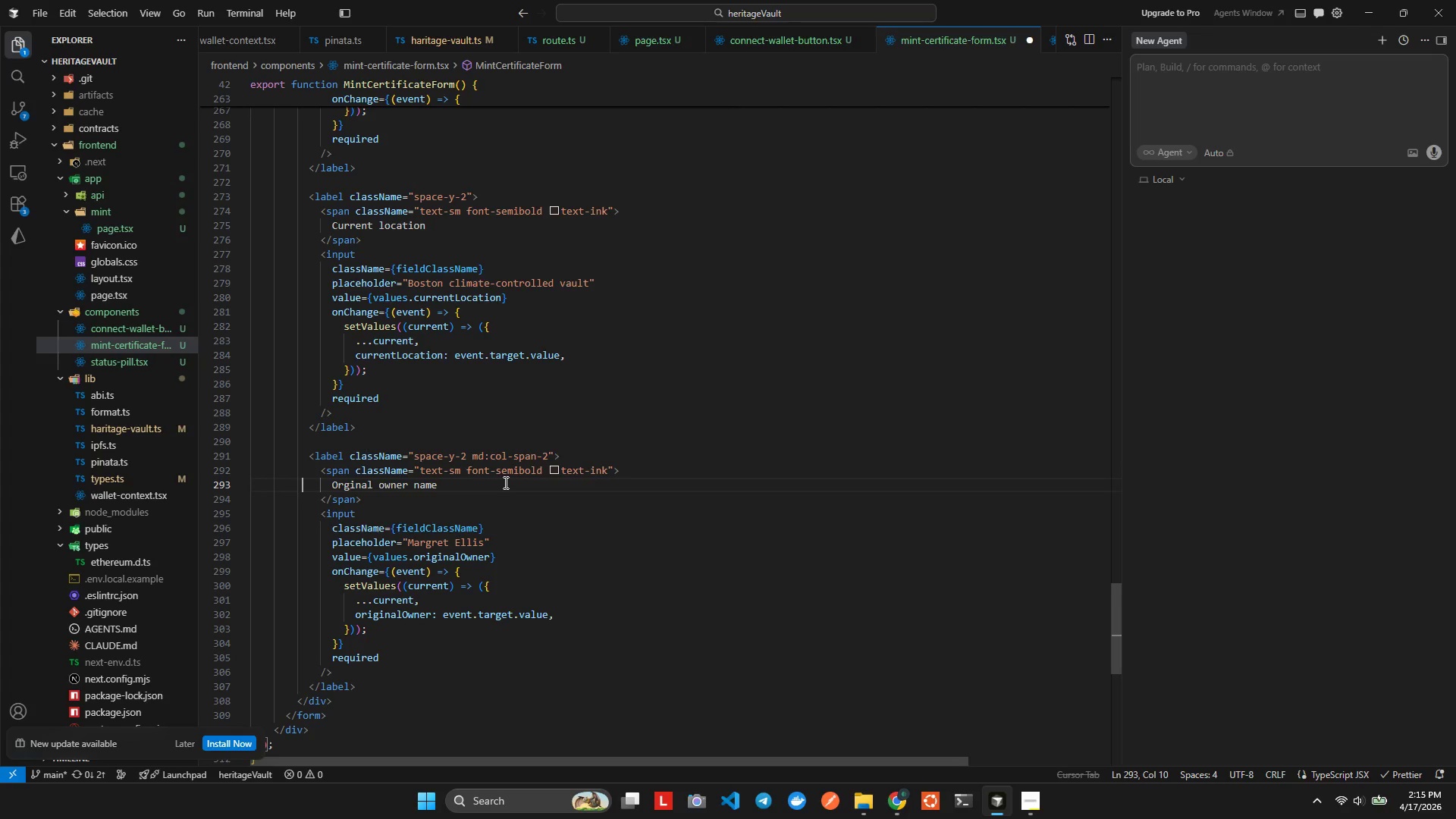 
key(Control+ArrowRight)
 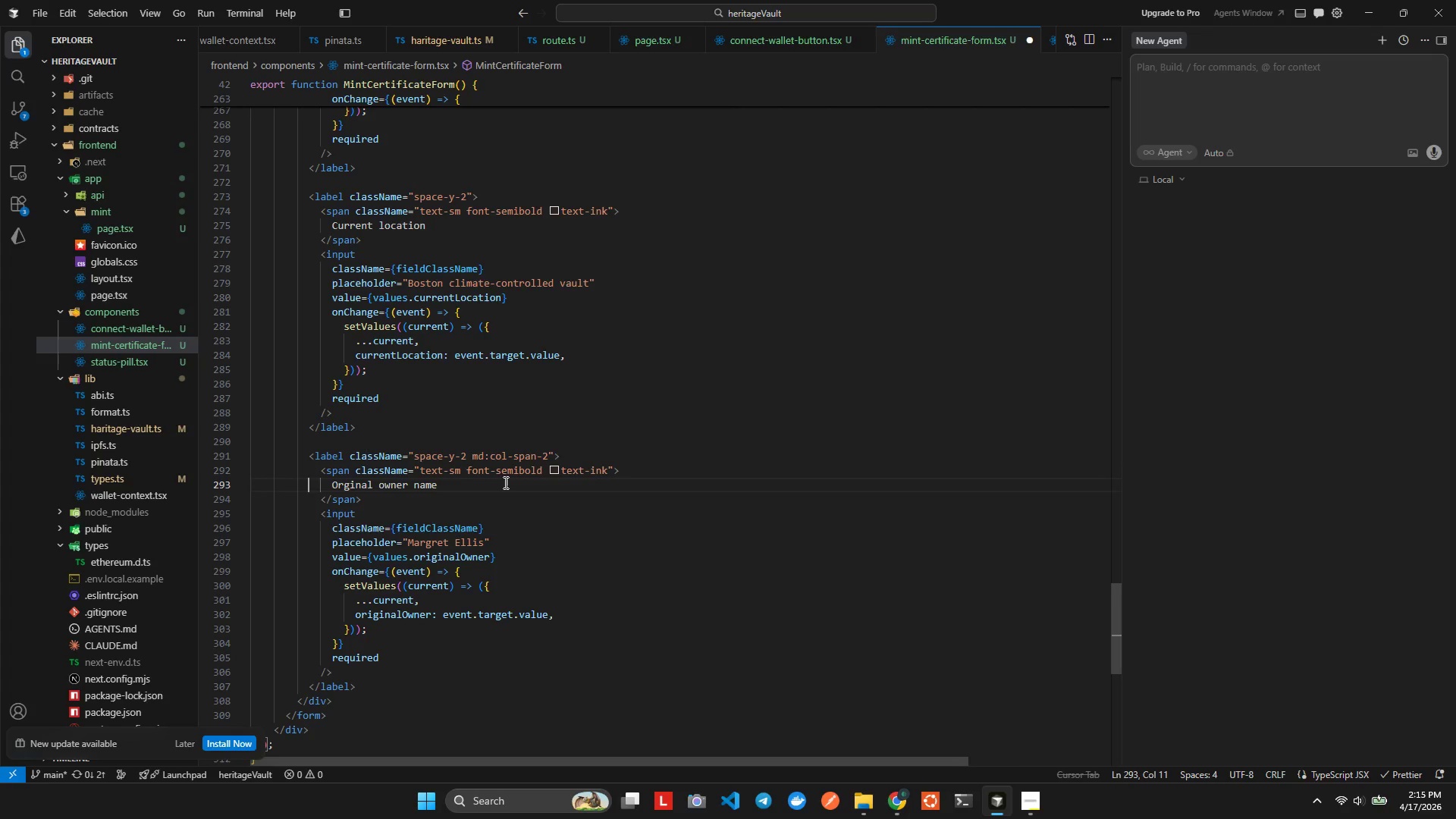 
key(Control+ArrowRight)
 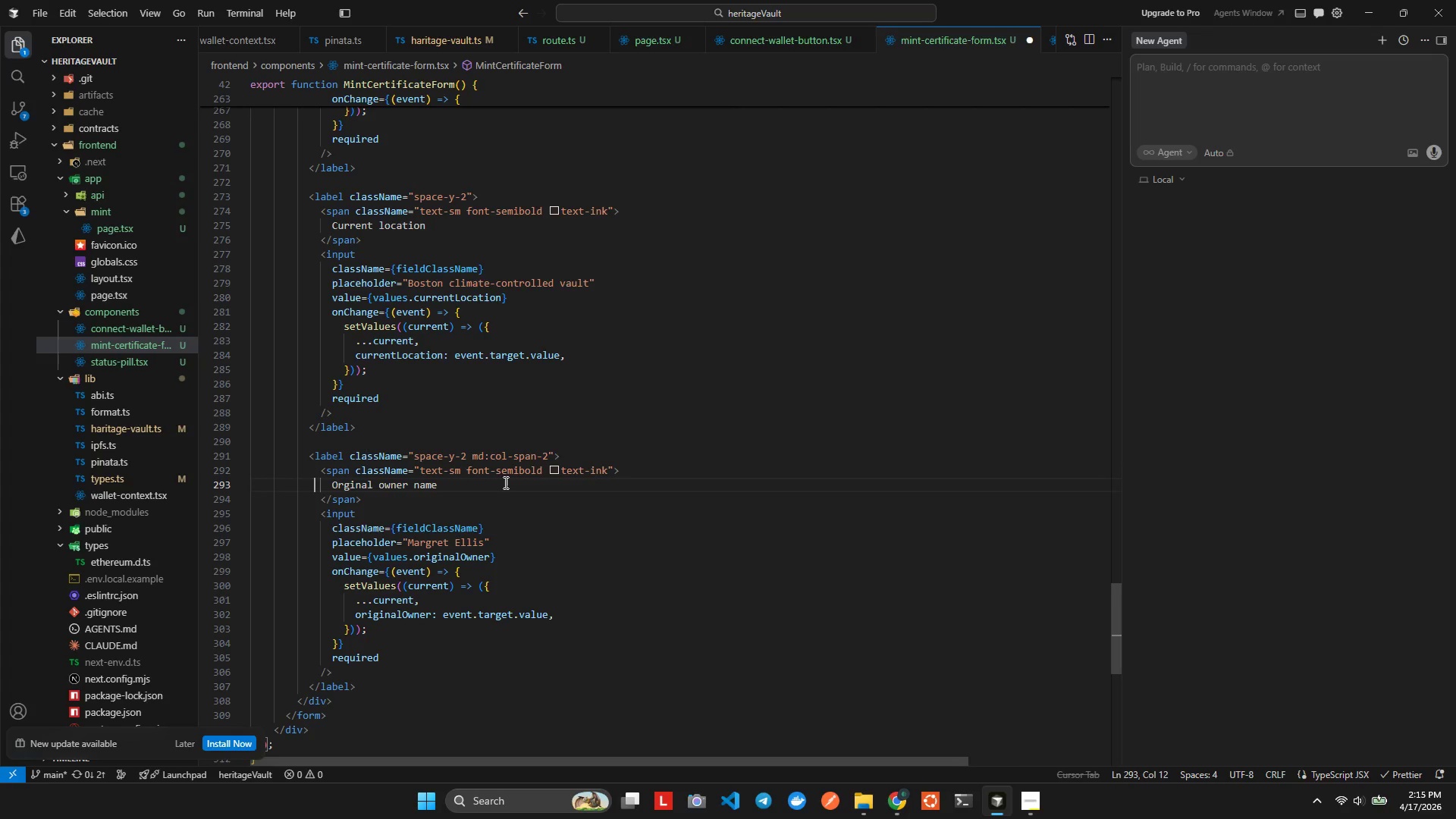 
key(Control+ArrowRight)
 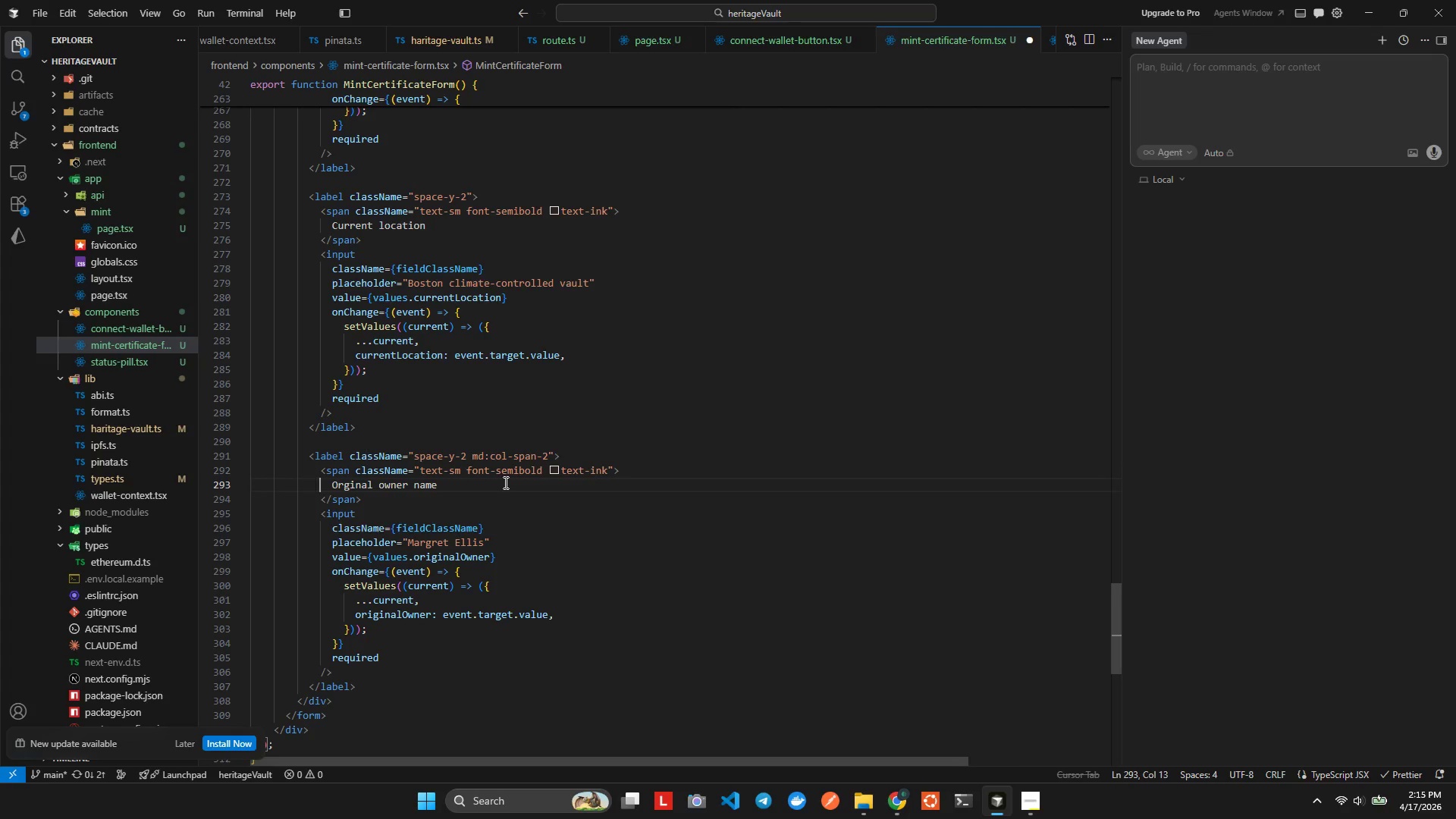 
key(Control+ArrowRight)
 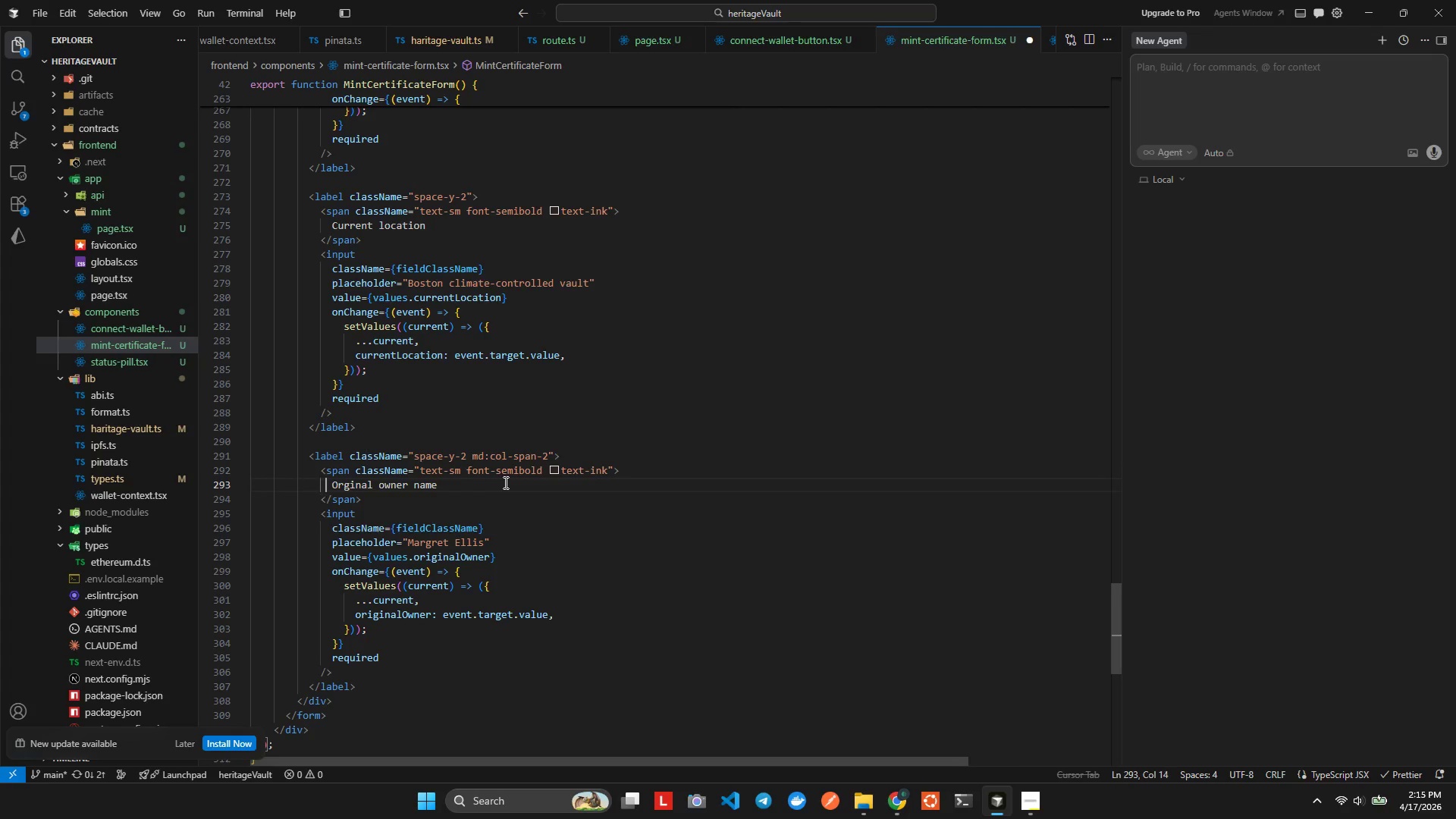 
key(Control+ArrowRight)
 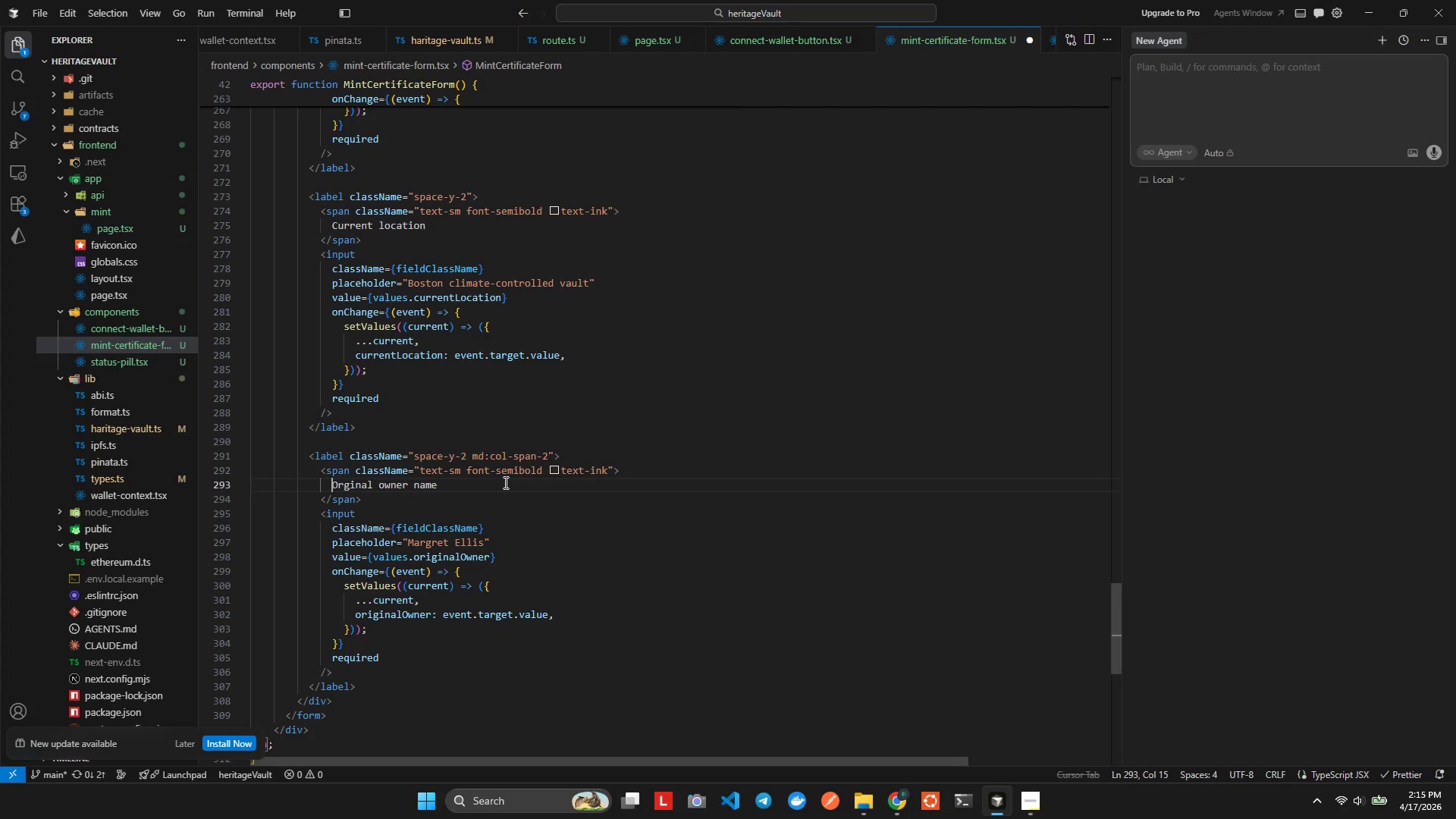 
hold_key(key=ShiftLeft, duration=1.8)
 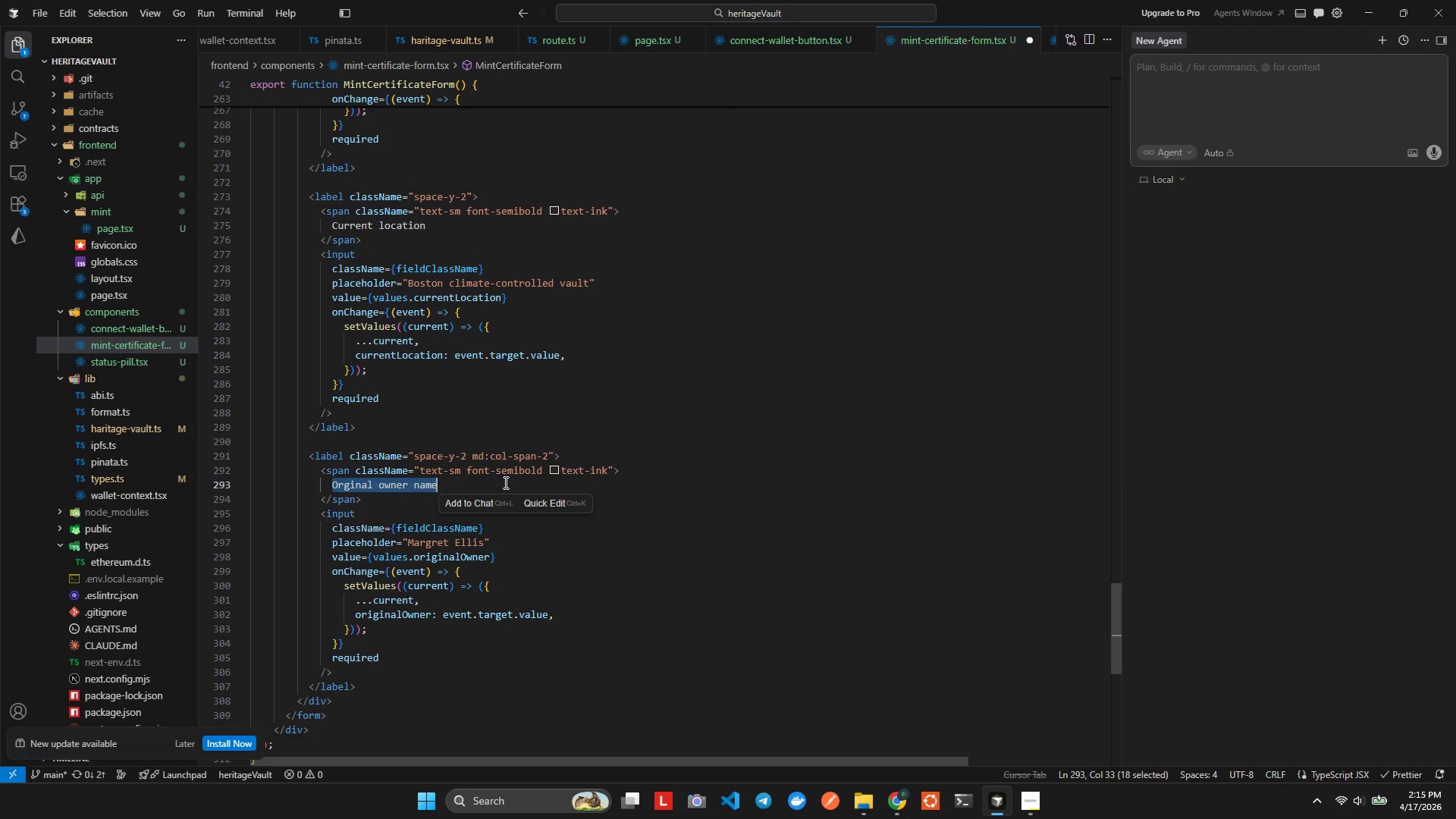 
hold_key(key=ArrowRight, duration=1.05)
 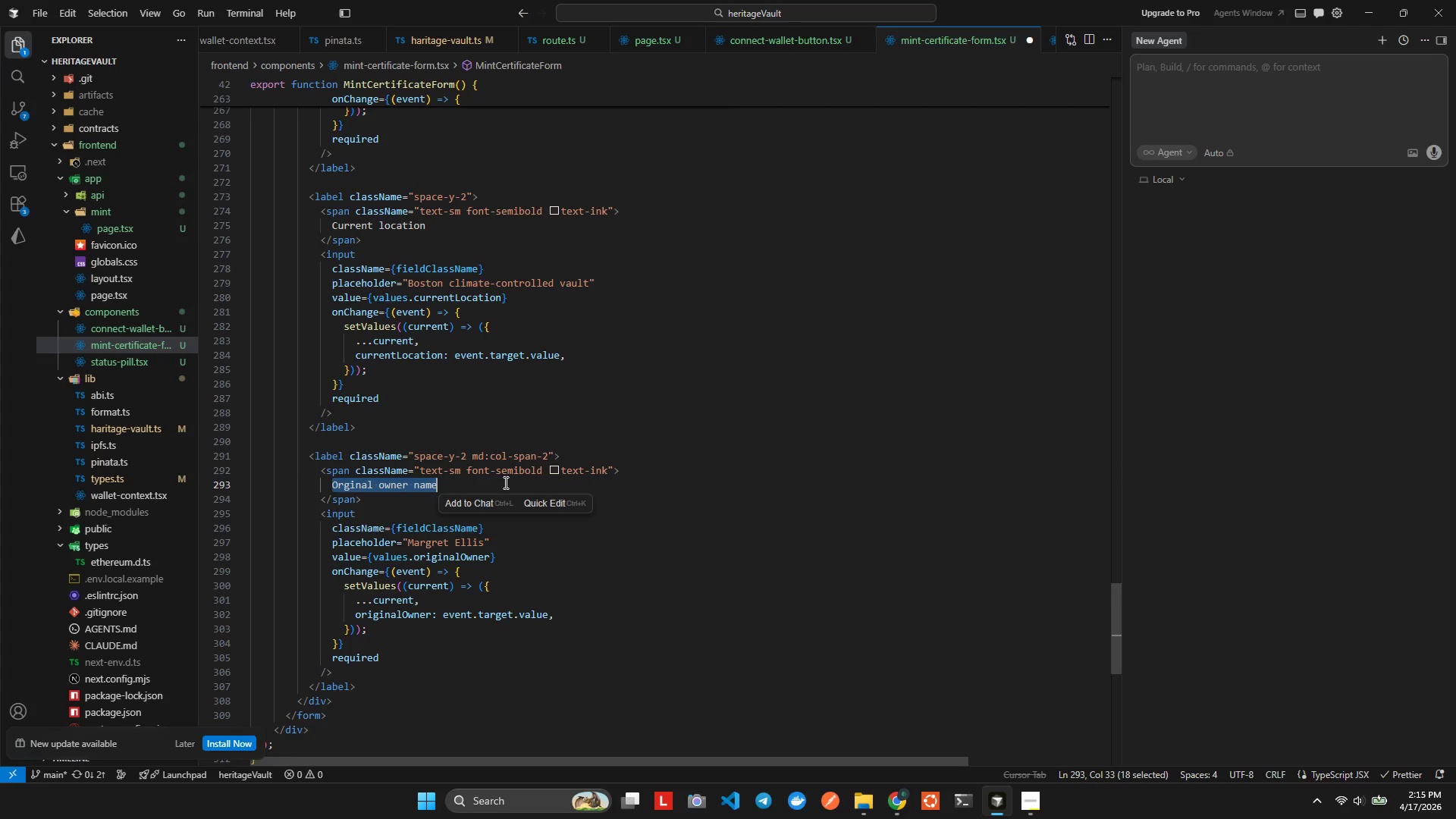 
wait(10.69)
 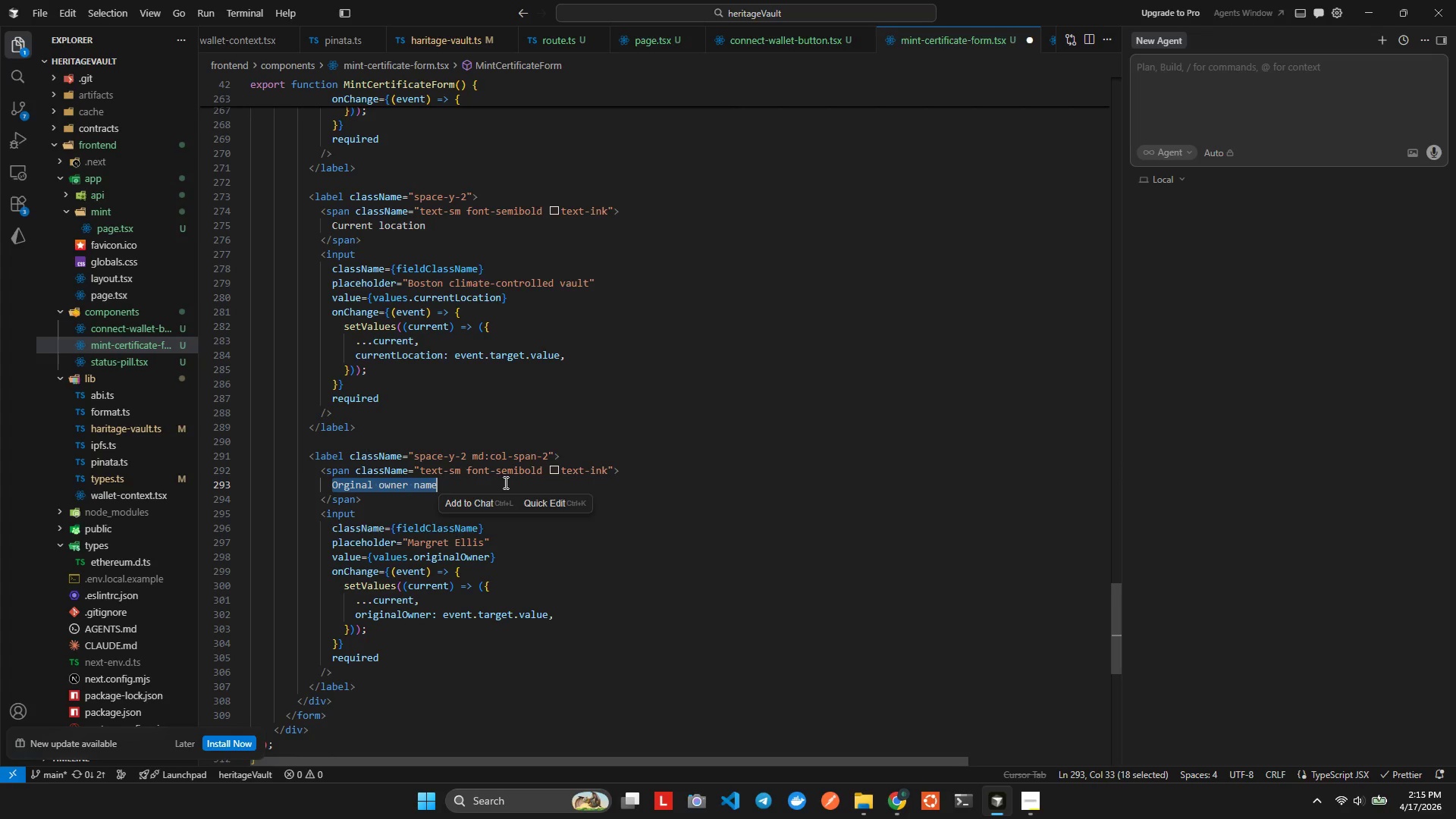 
key(Control+Shift+ArrowRight)
 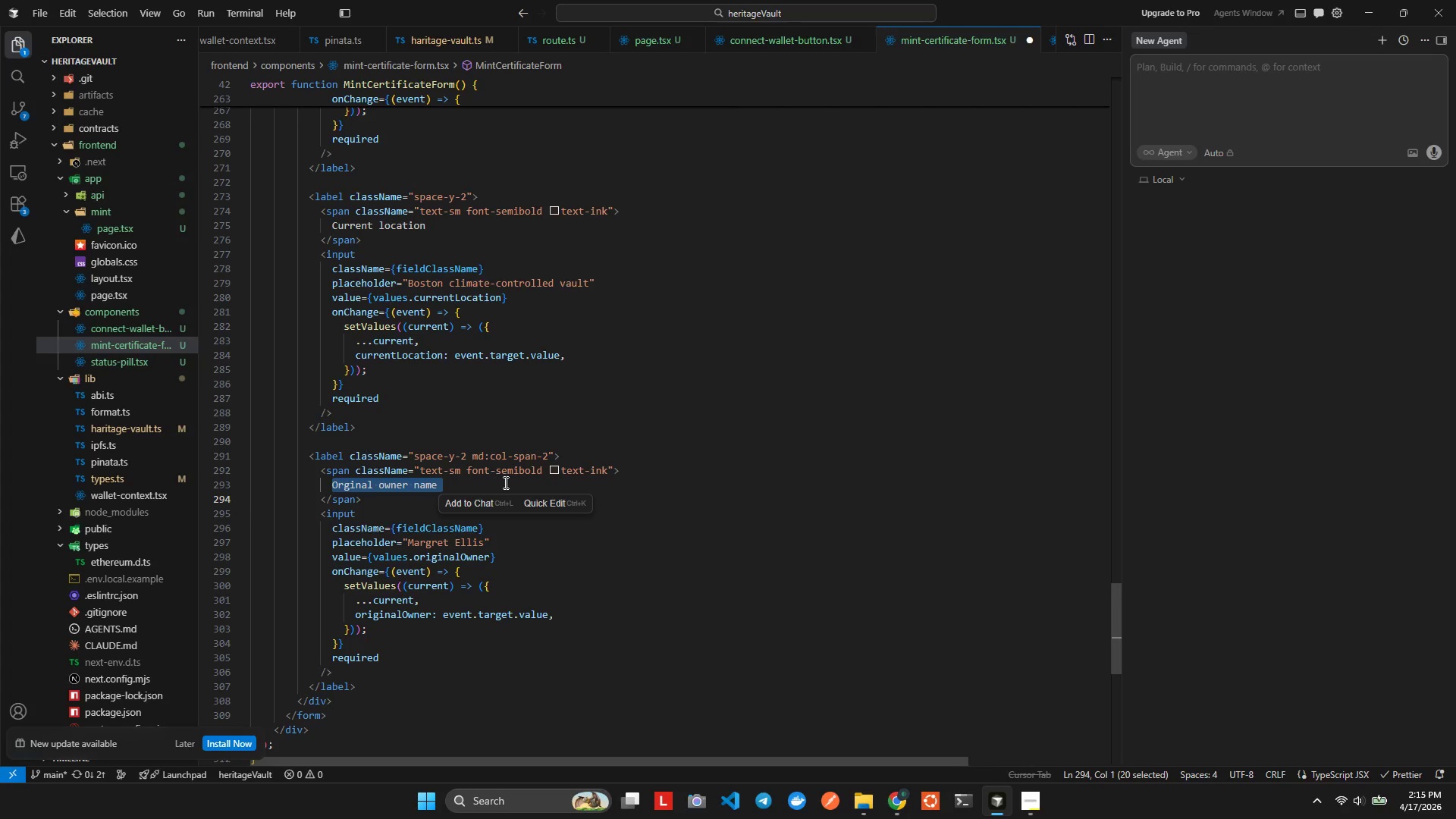 
key(Control+Shift+ArrowLeft)
 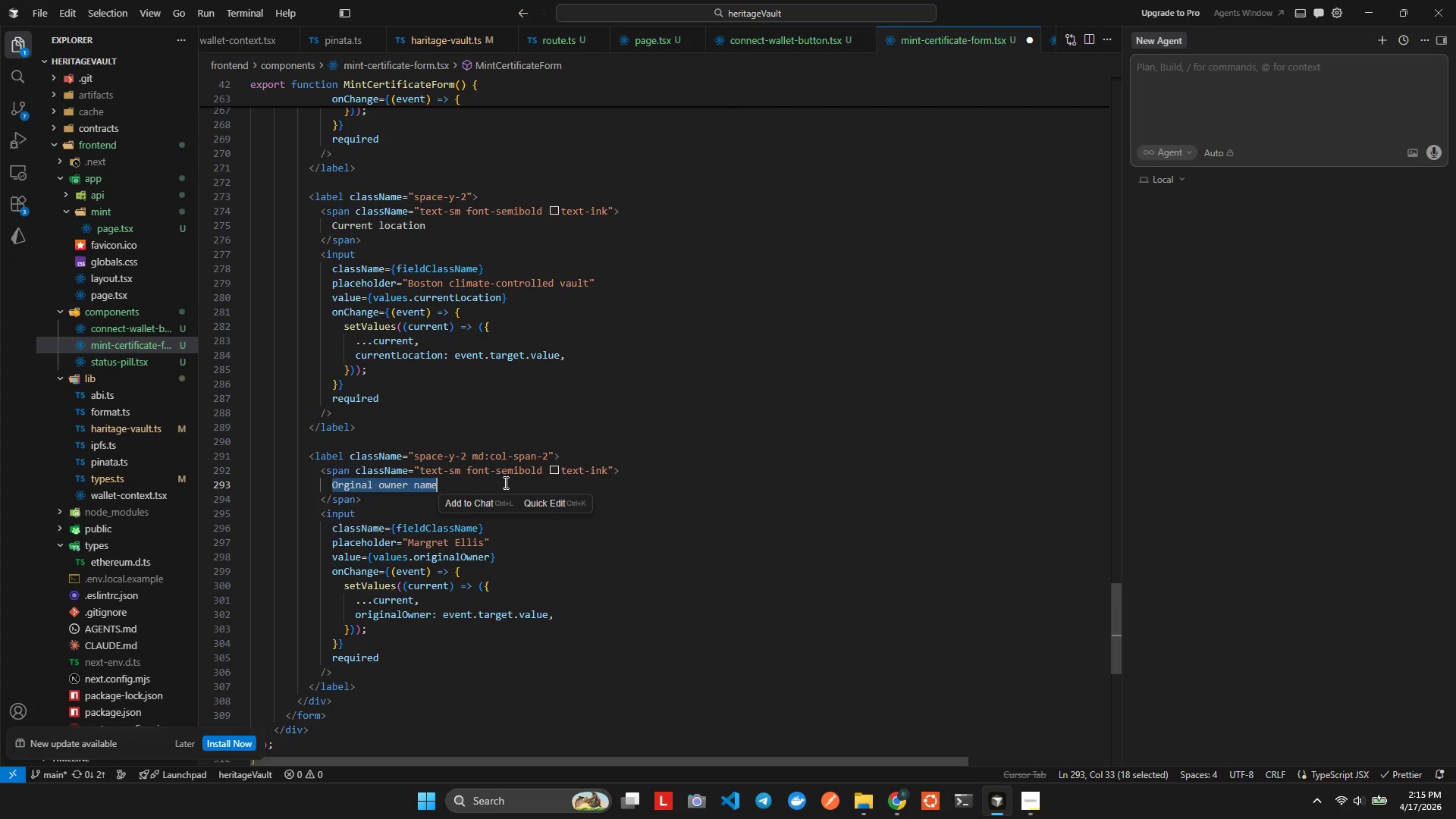 
hold_key(key=ShiftLeft, duration=2.34)
 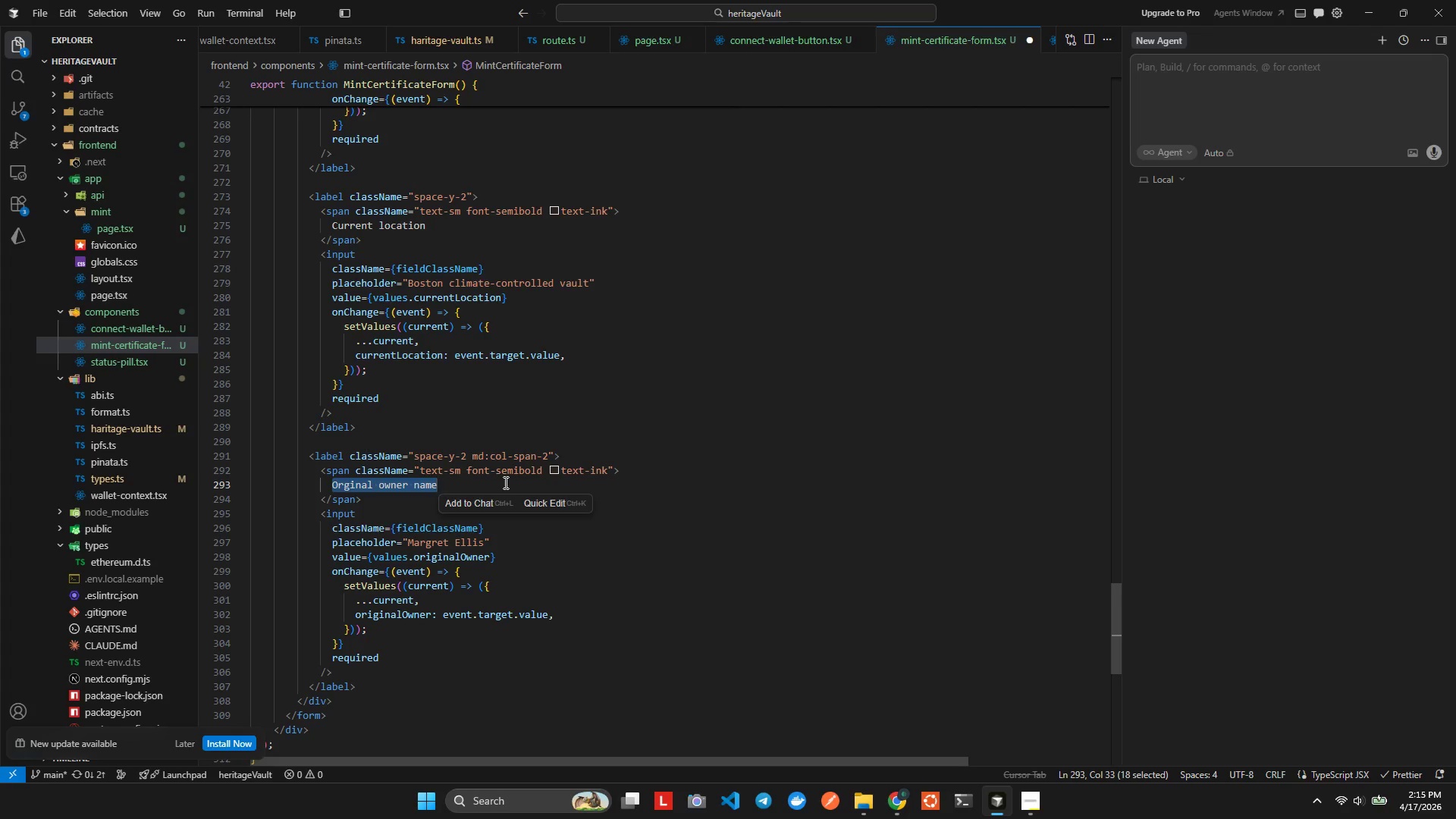 
key(Control+Shift+F)
 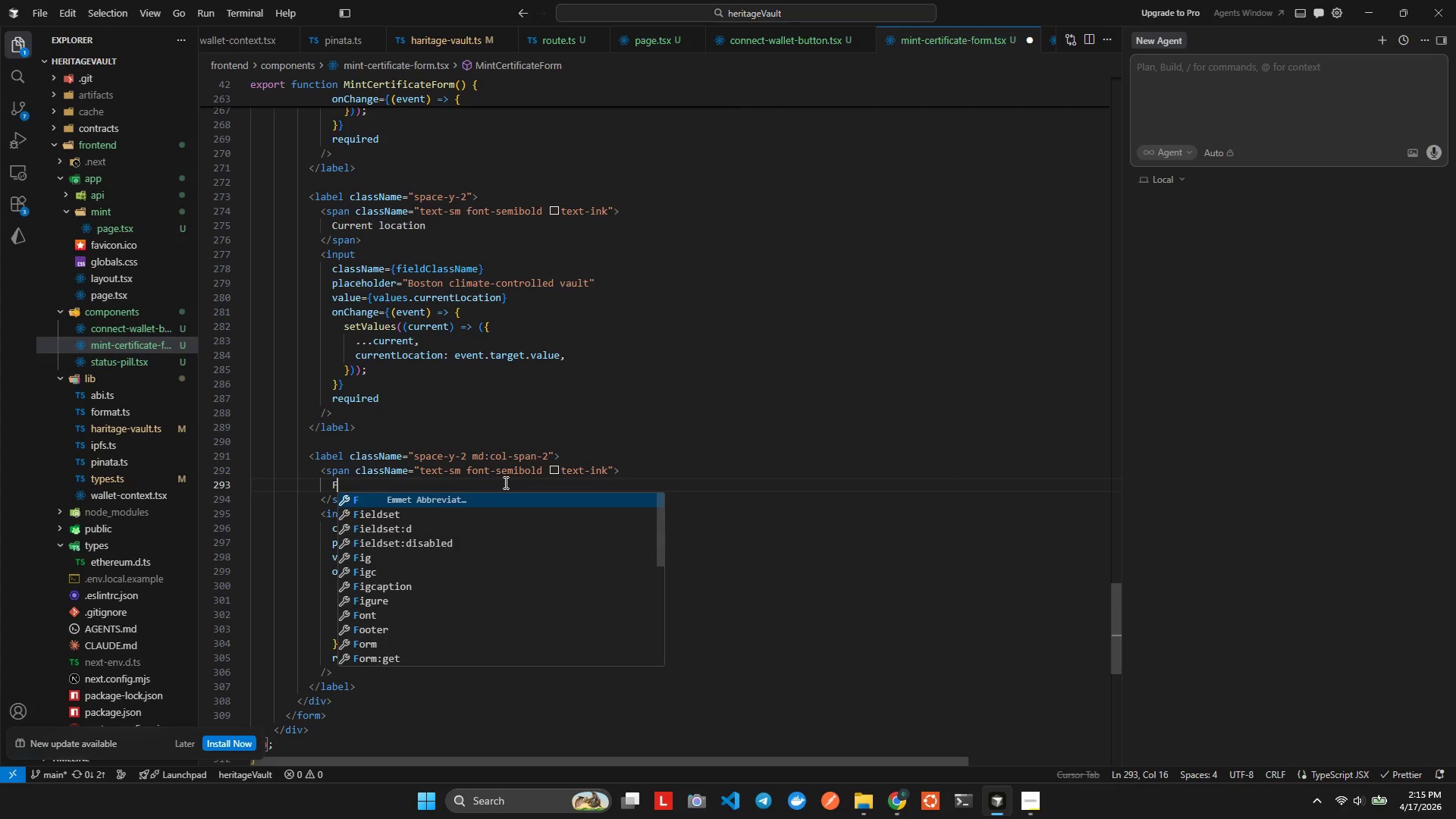 
key(Control+A)
 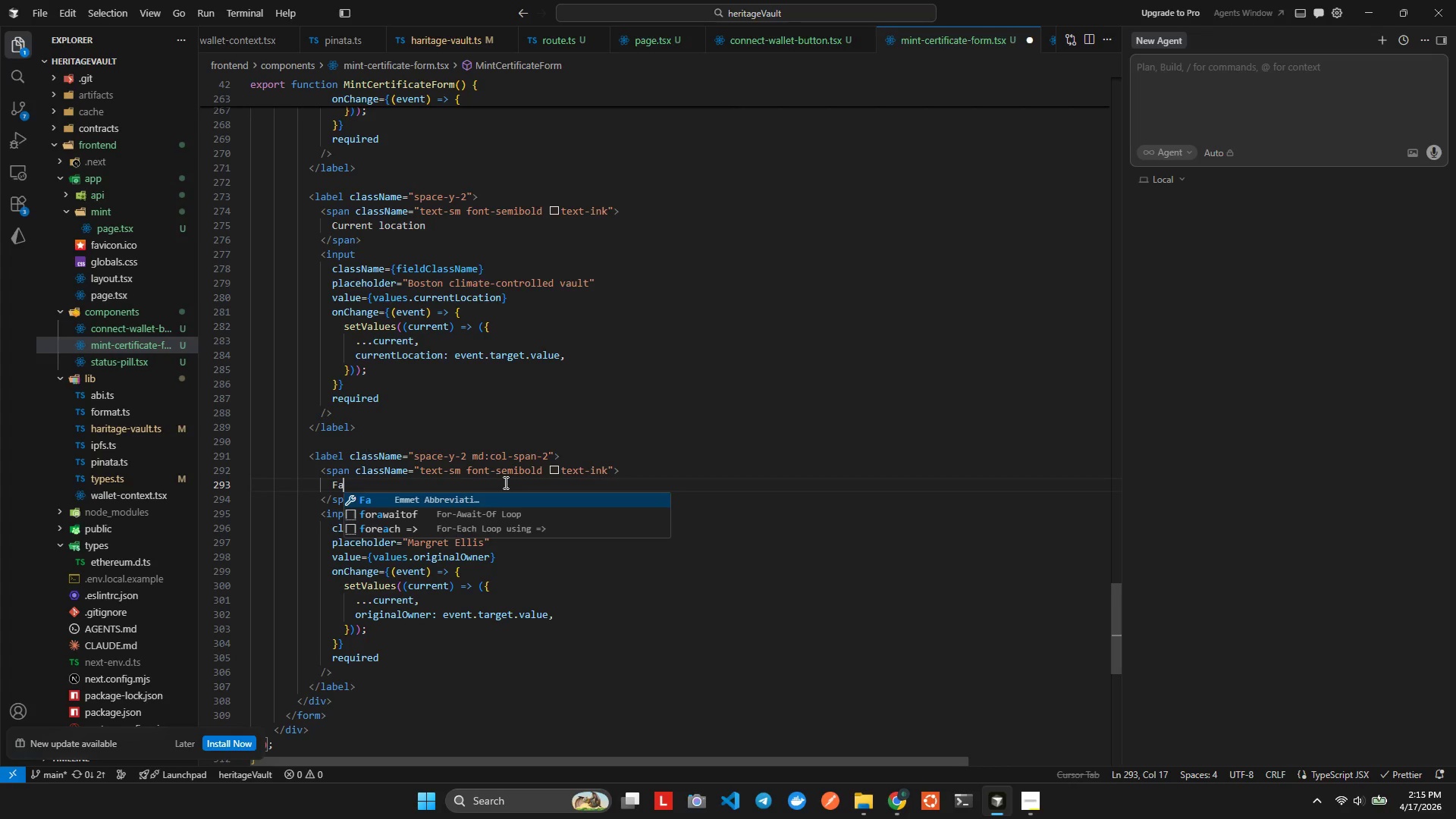 
key(Control+M)
 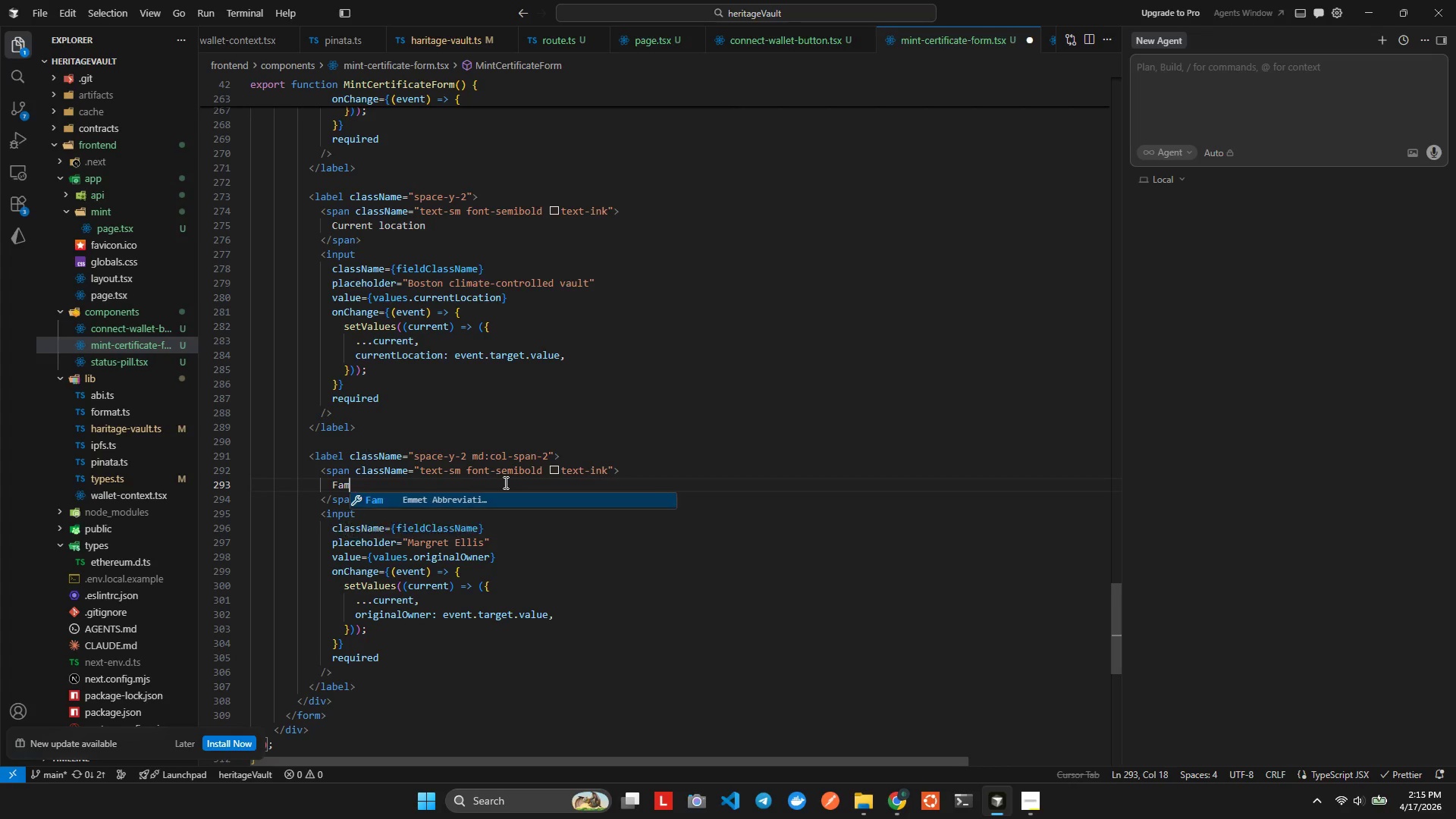 
key(Control+I)
 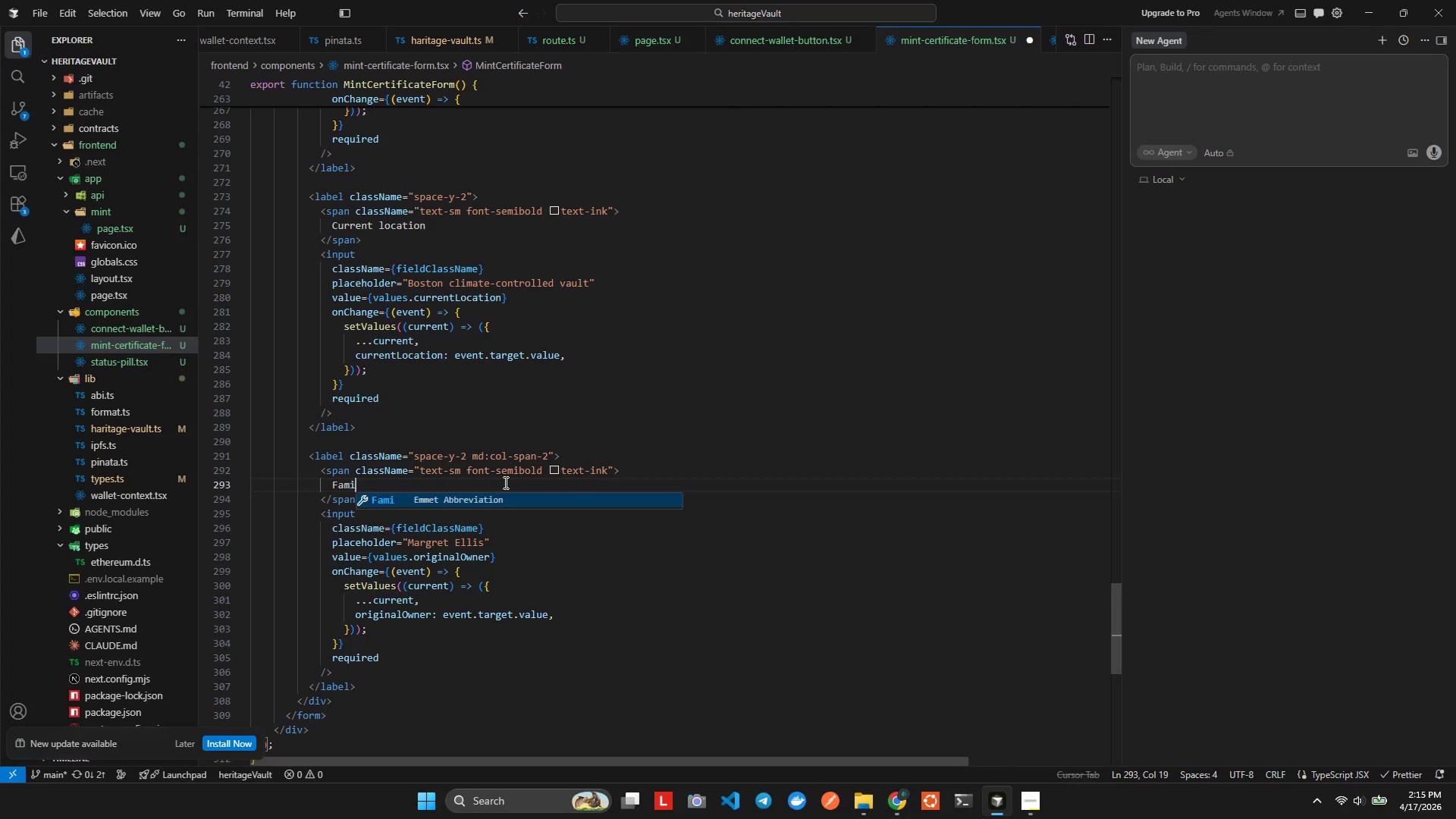 
key(Control+L)
 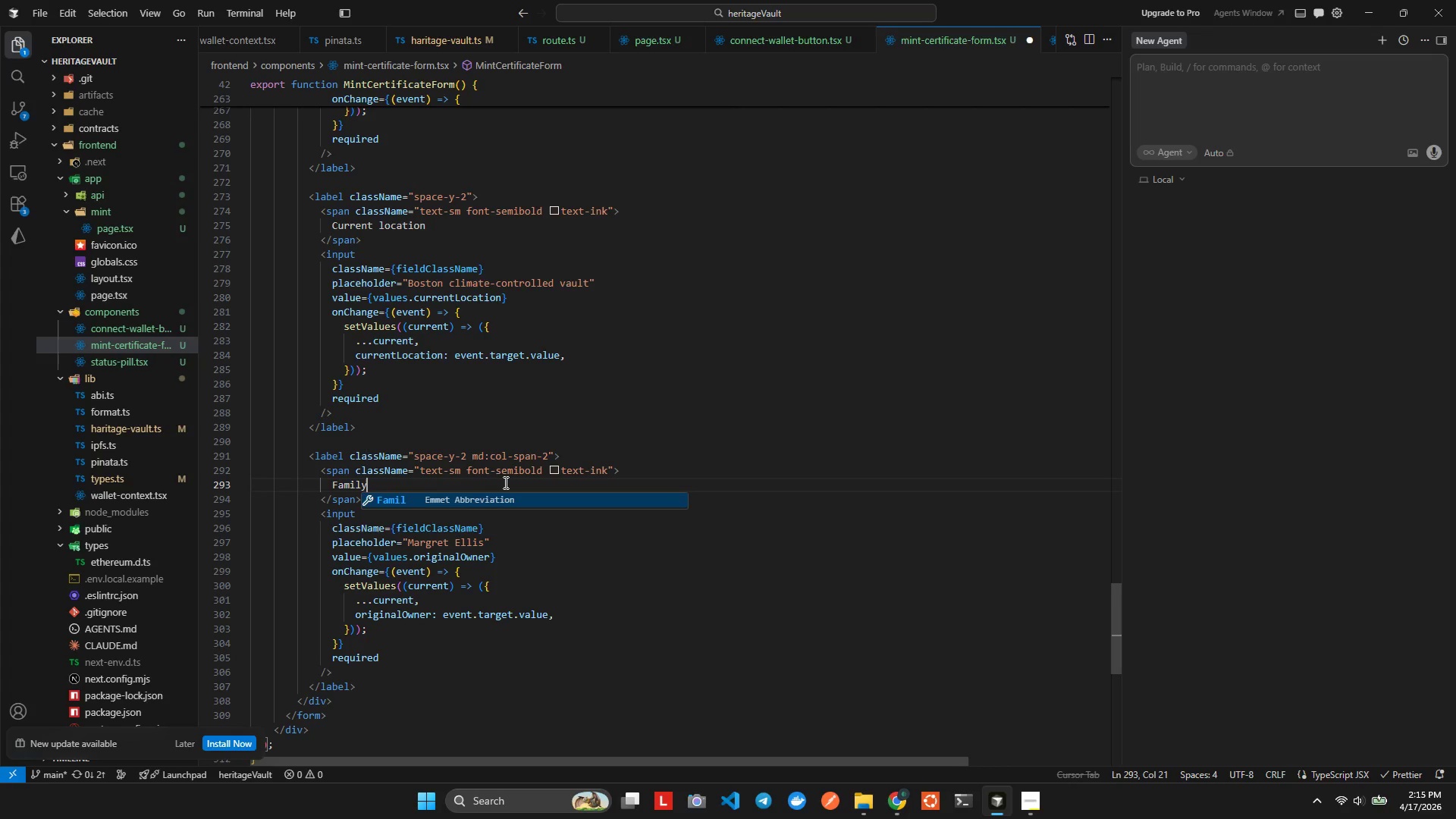 
key(Control+Y)
 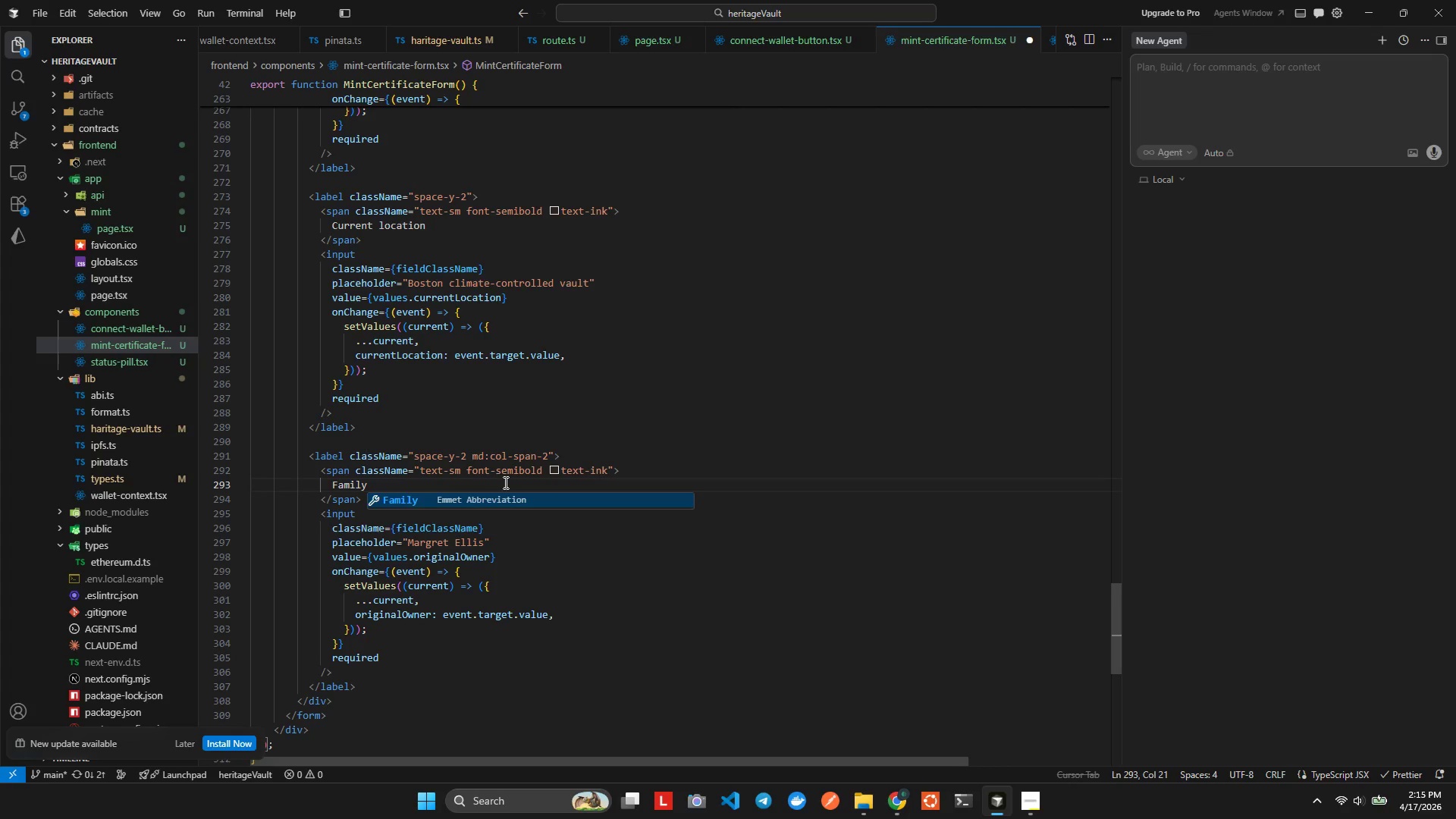 
key(Control+Space)
 